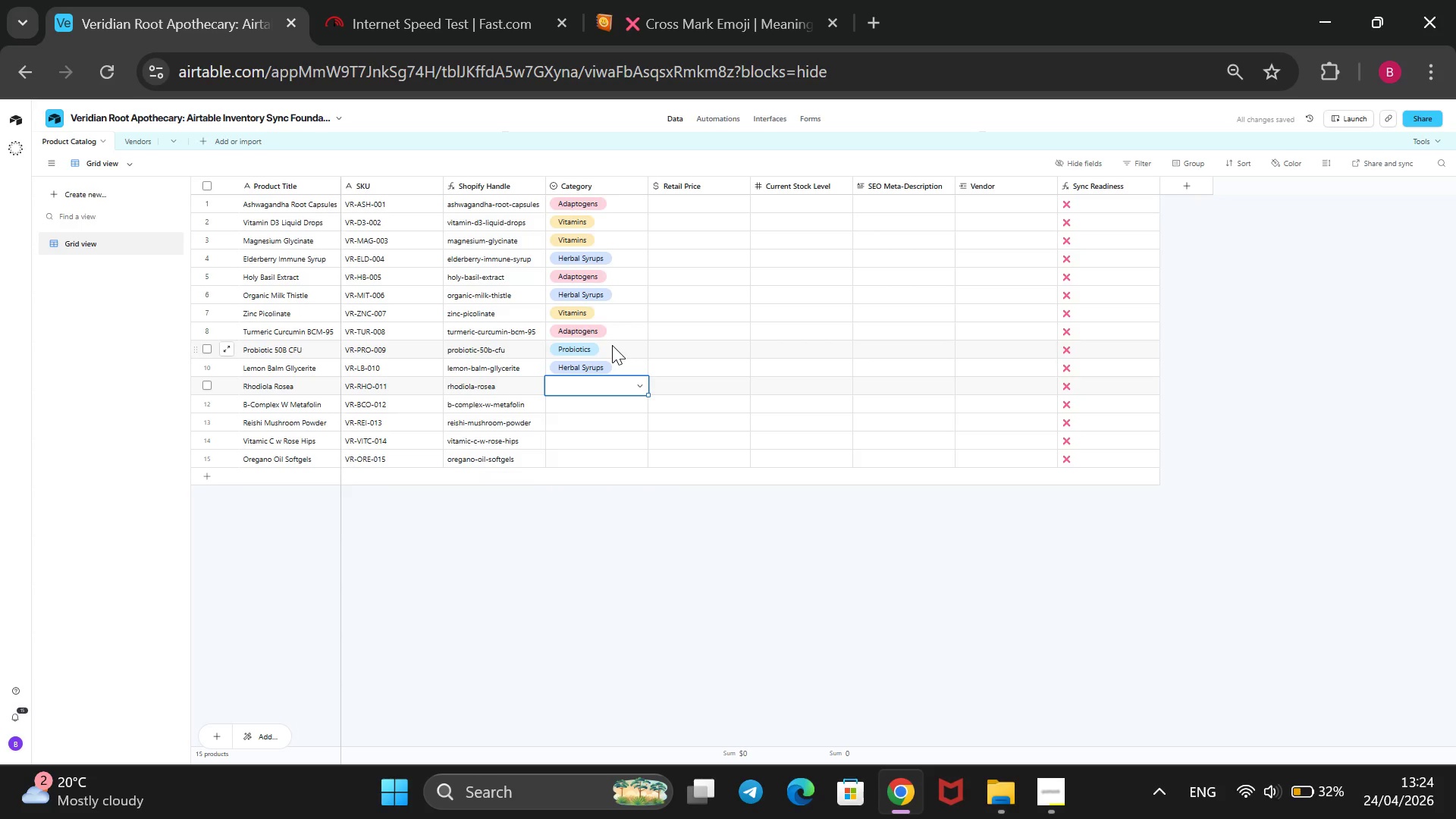 
key(Enter)
 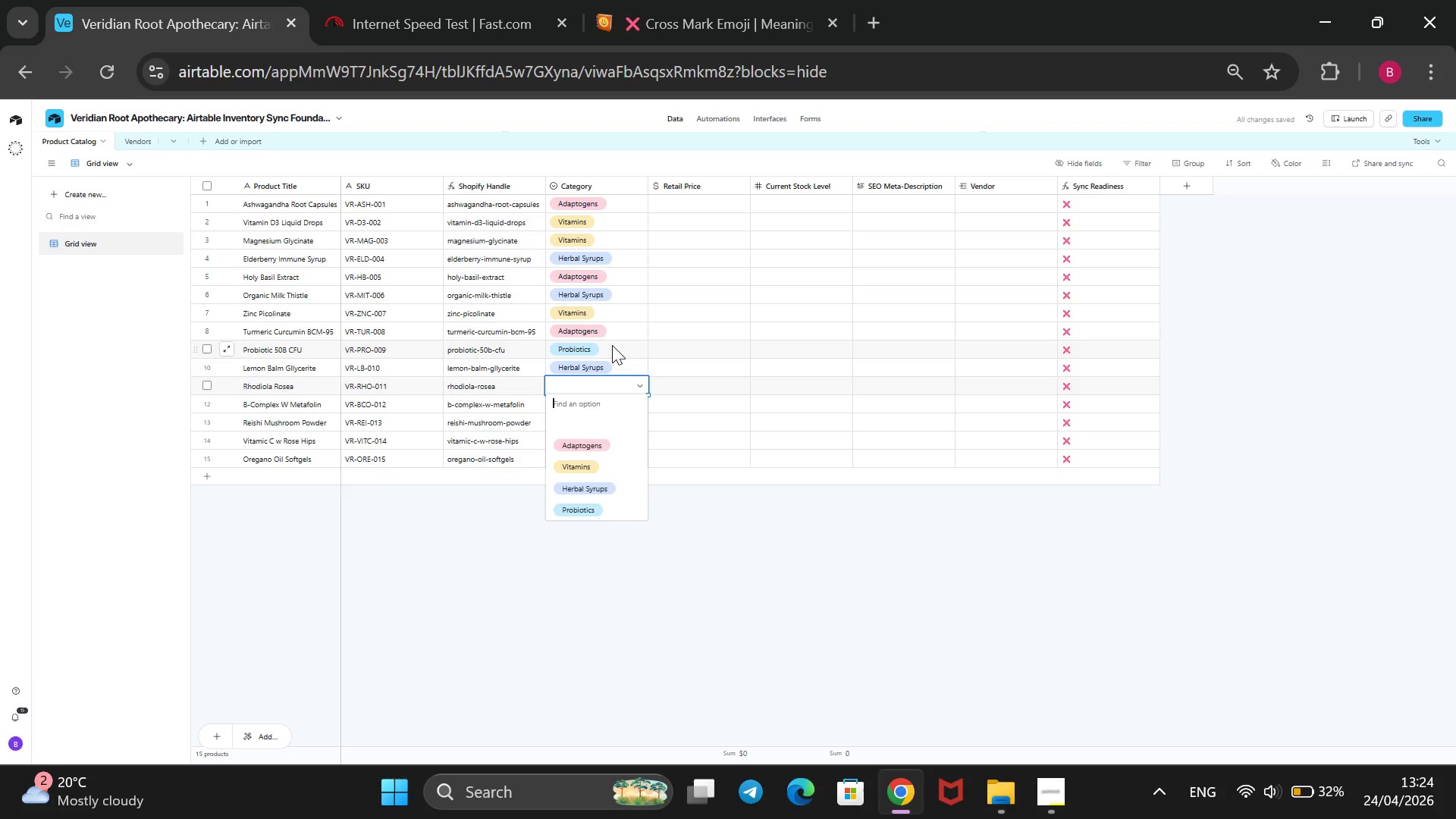 
key(ArrowDown)
 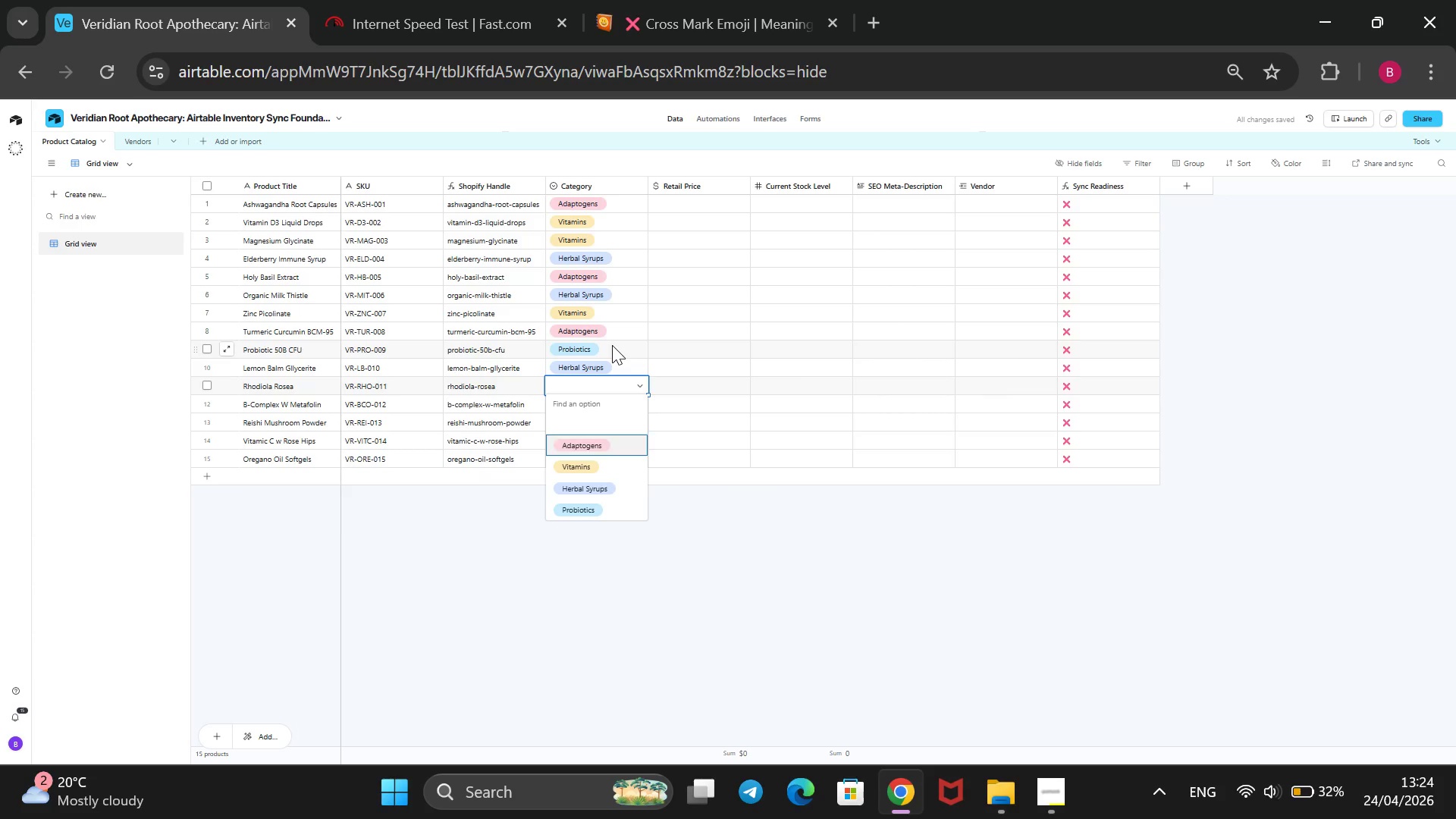 
key(ArrowDown)
 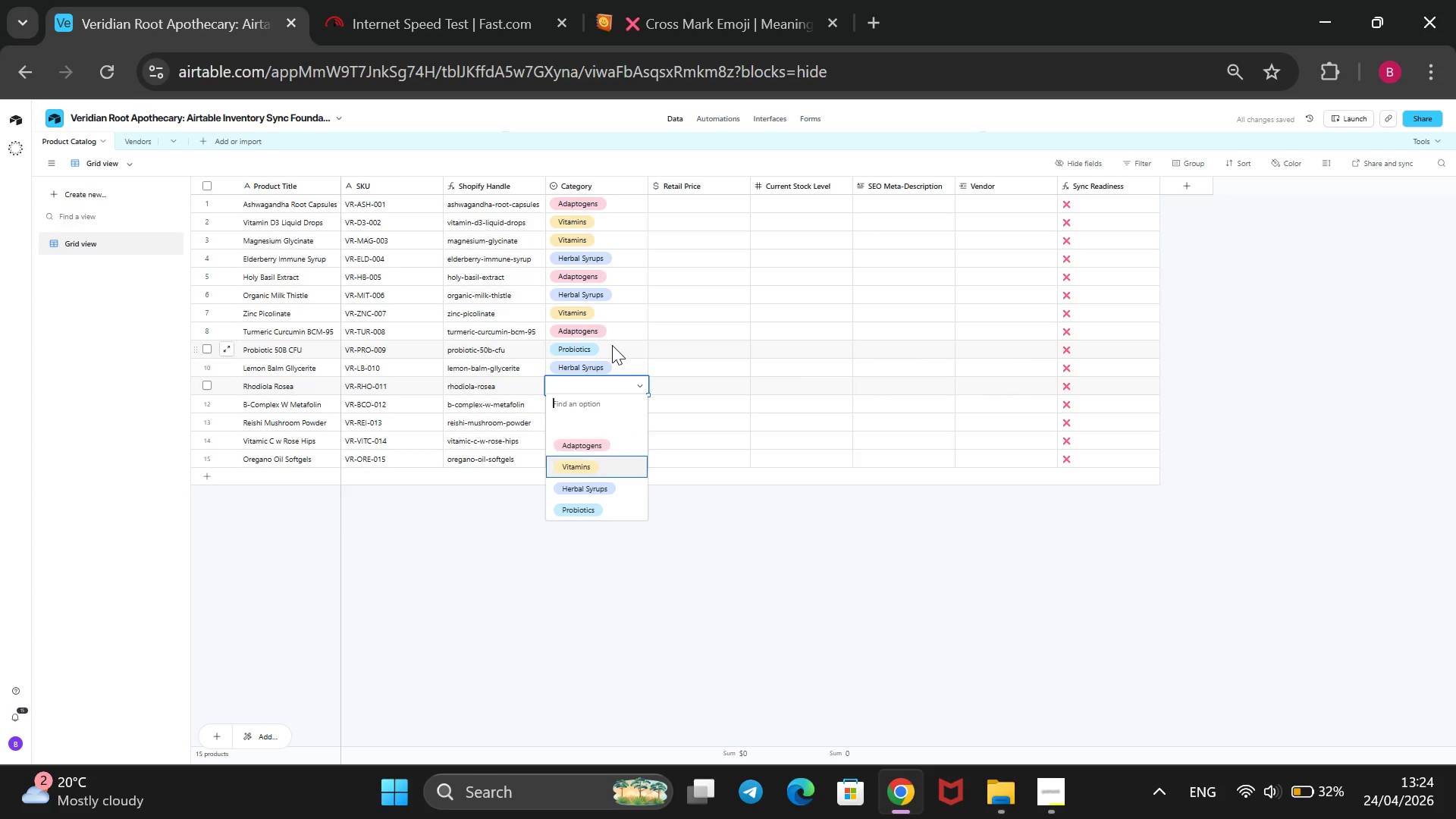 
key(ArrowDown)
 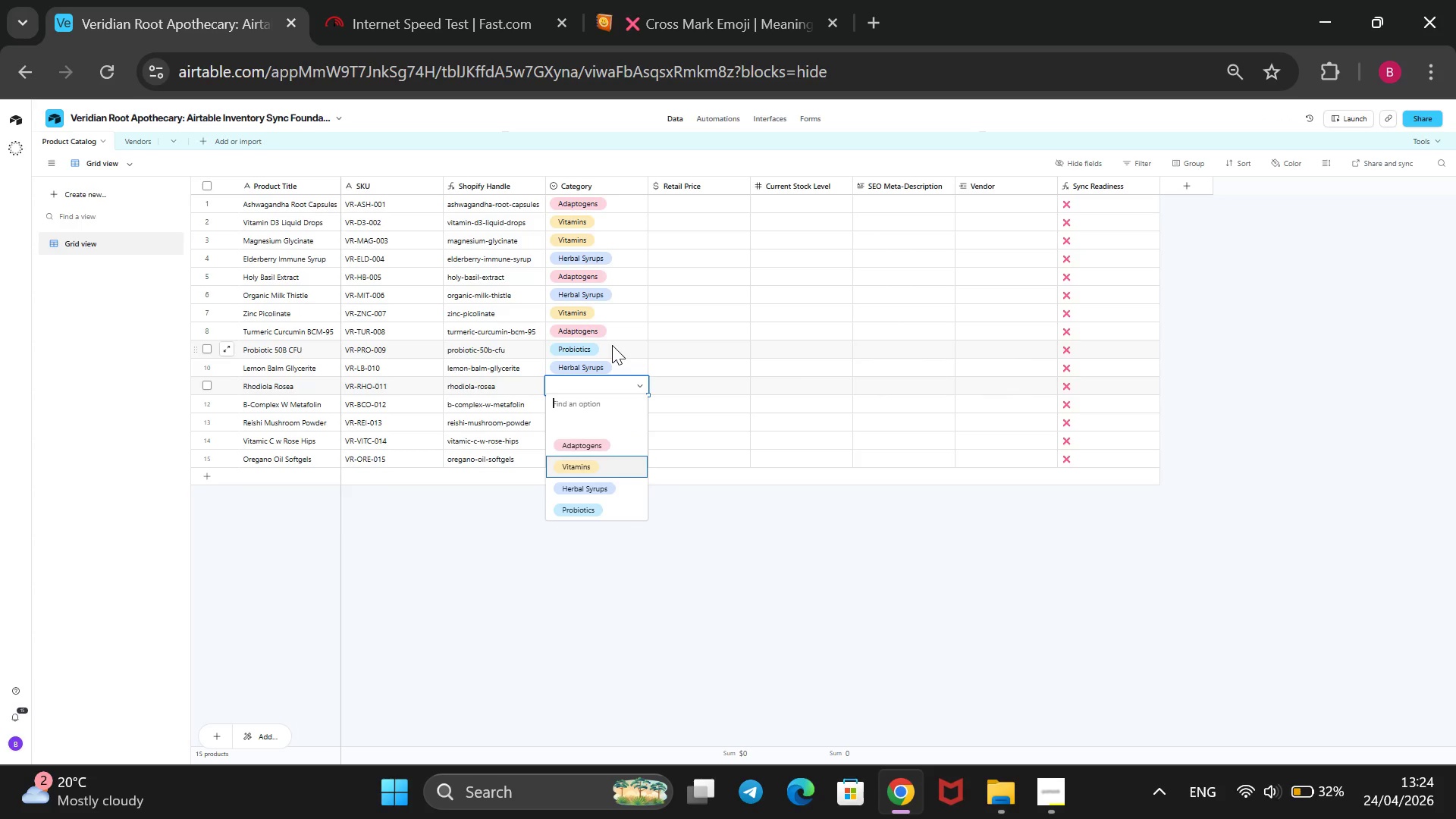 
key(ArrowDown)
 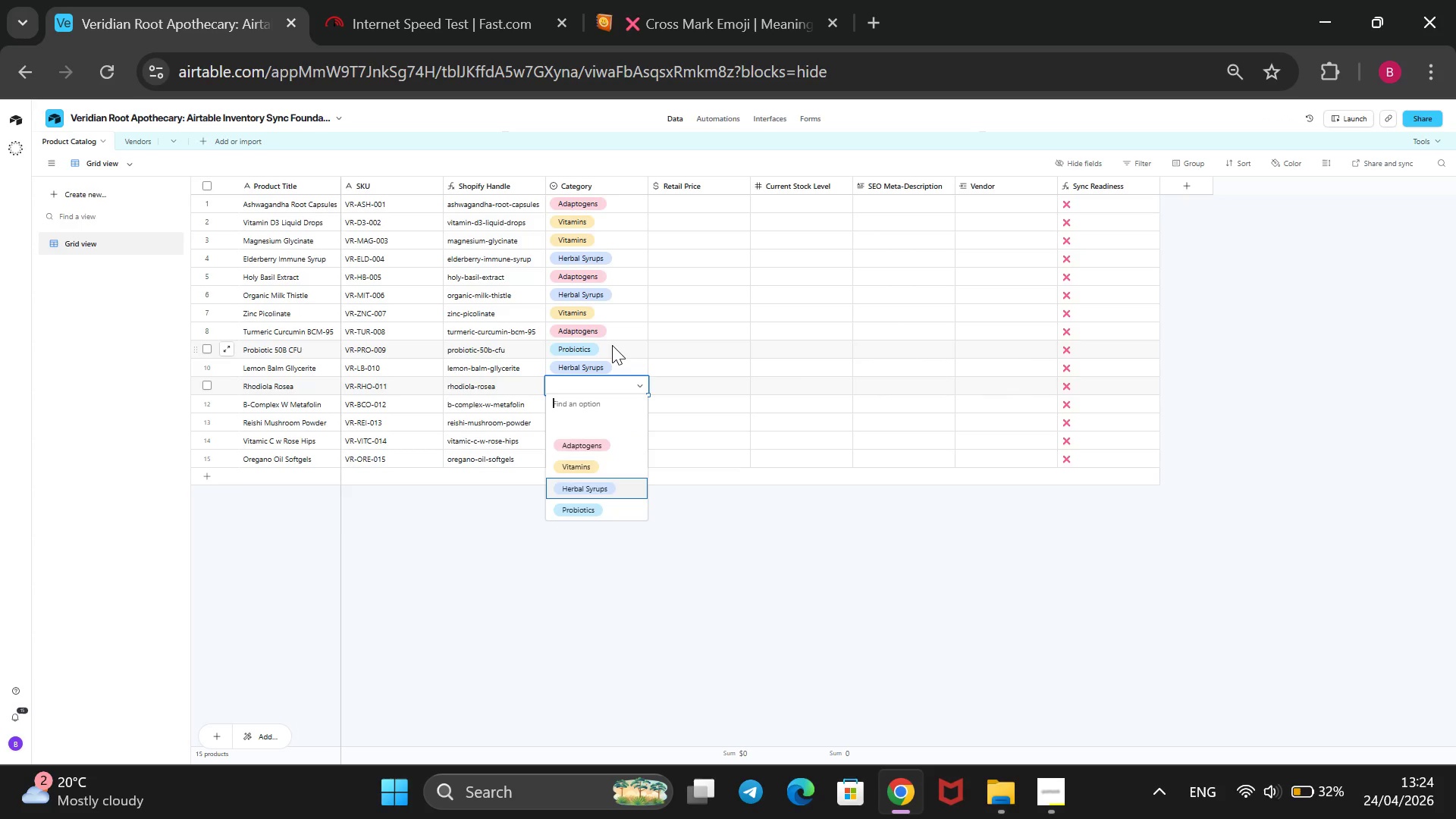 
key(ArrowUp)
 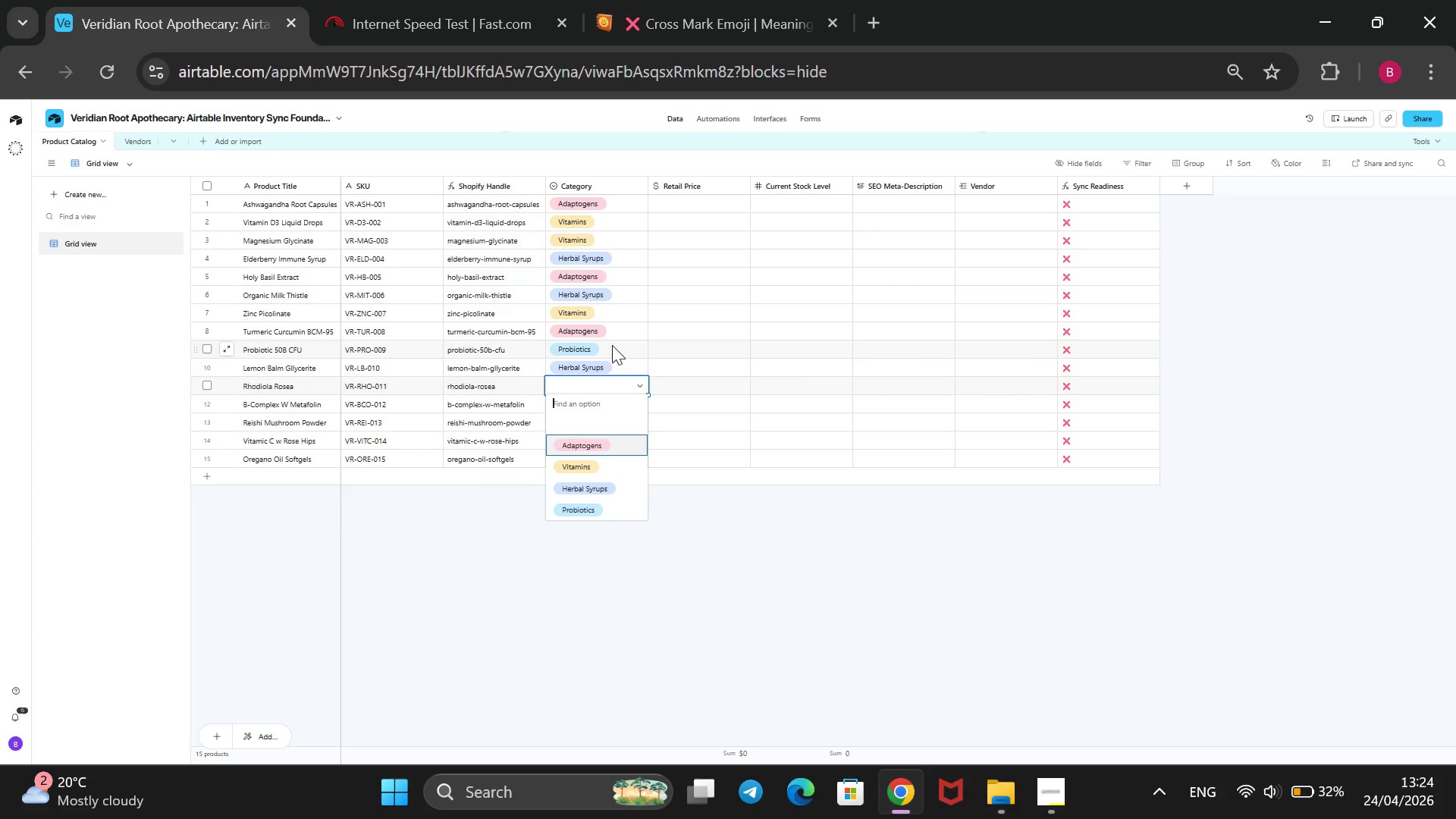 
key(ArrowUp)
 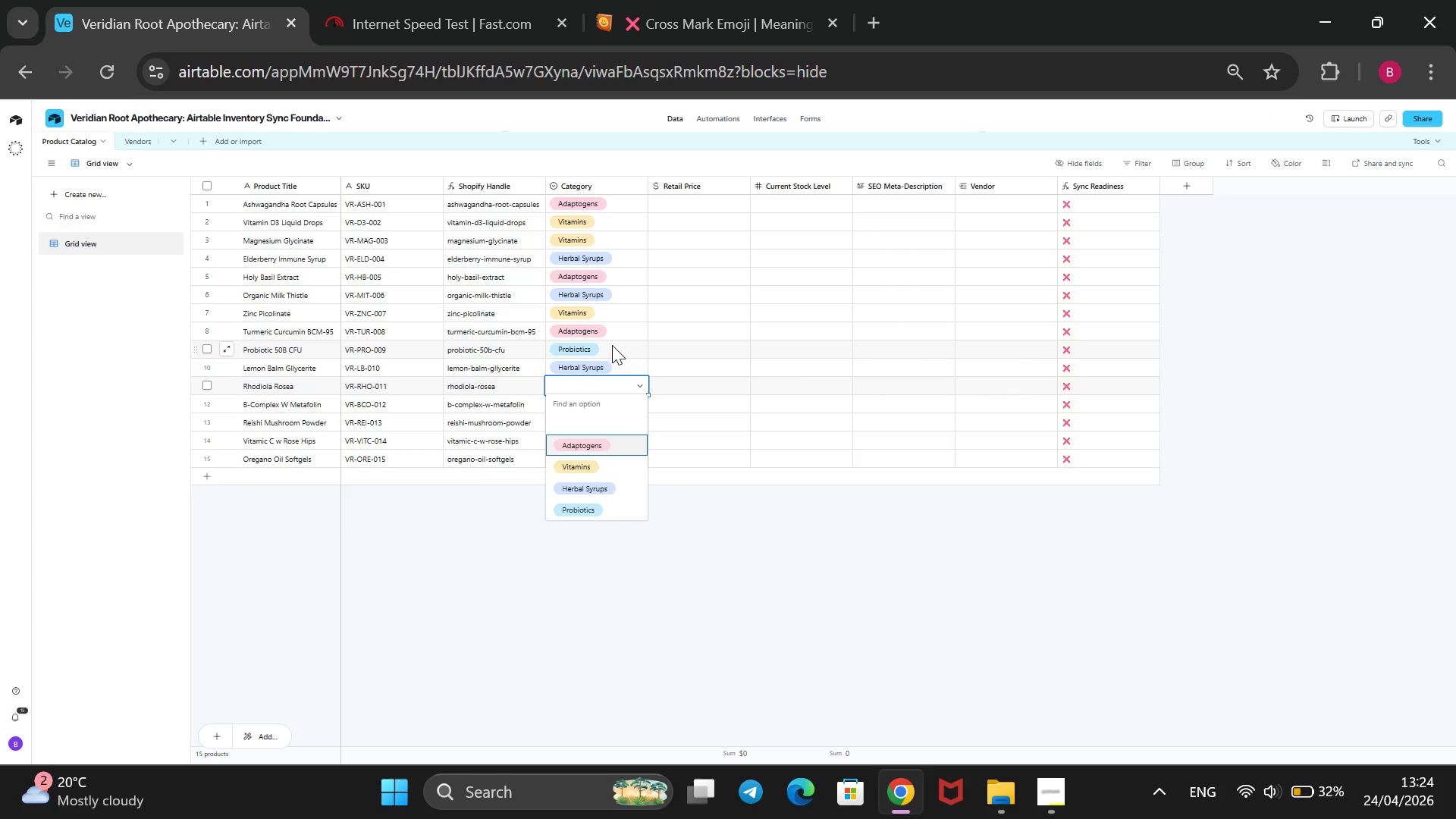 
key(Enter)
 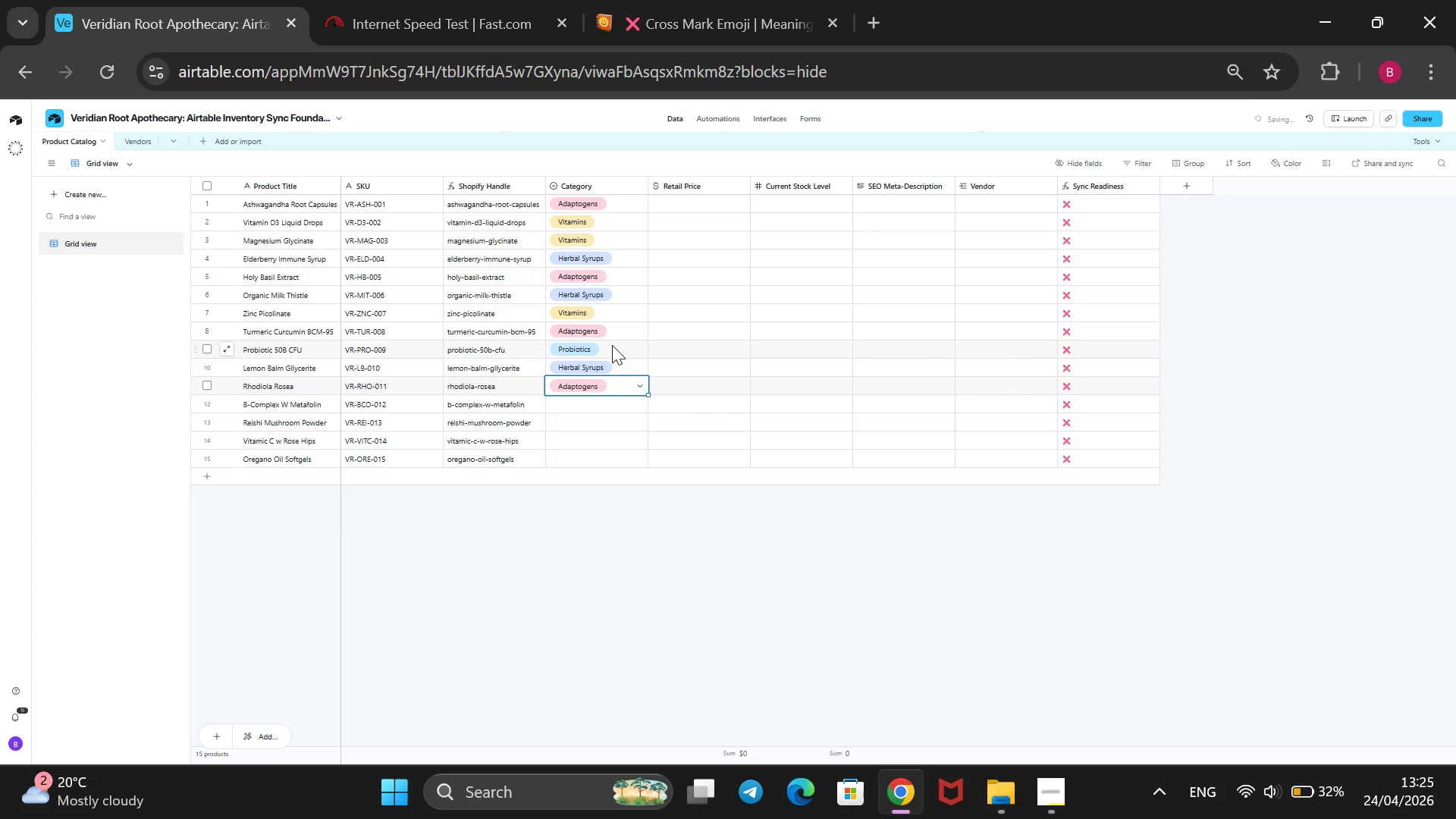 
key(ArrowDown)
 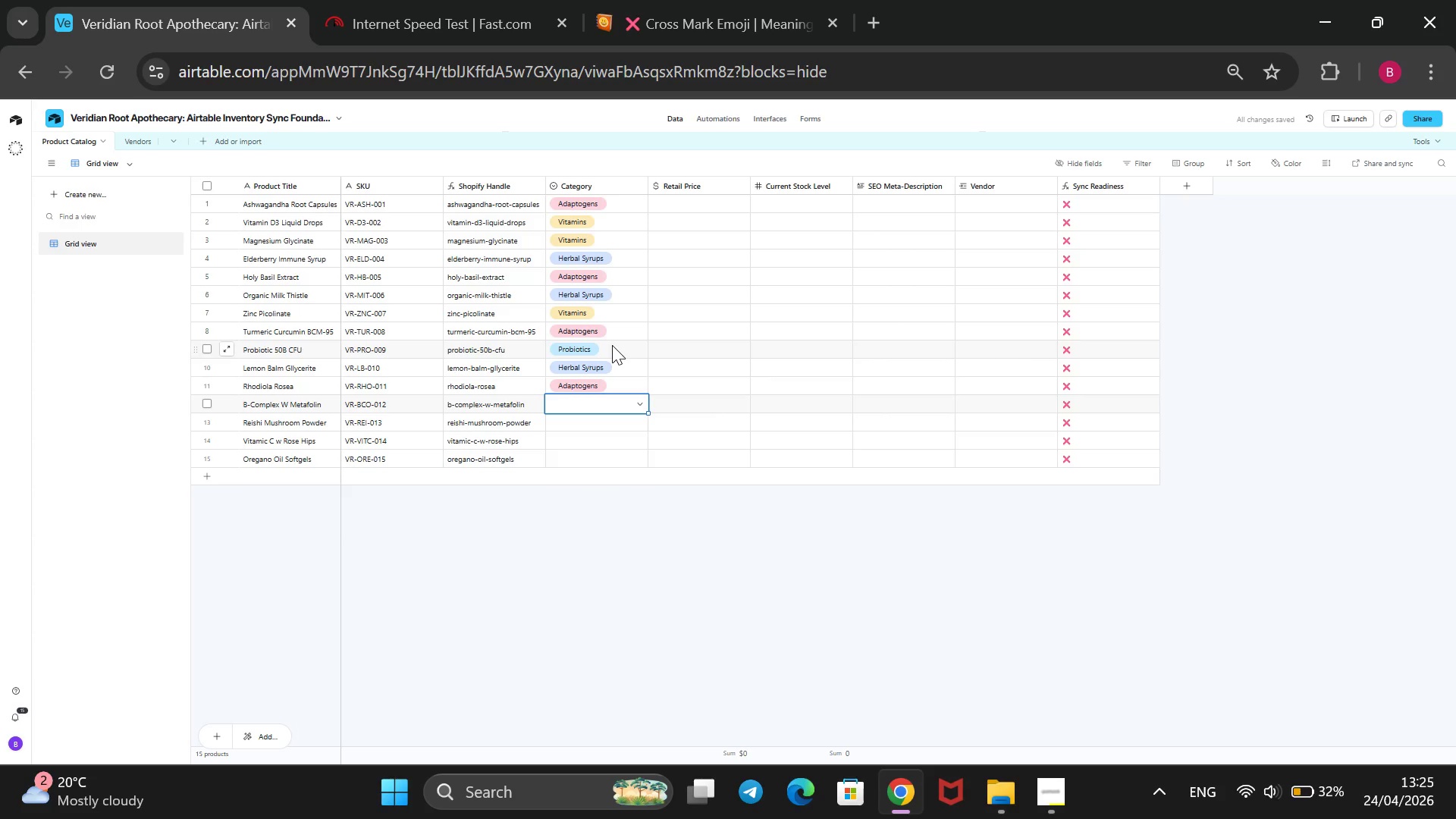 
key(Enter)
 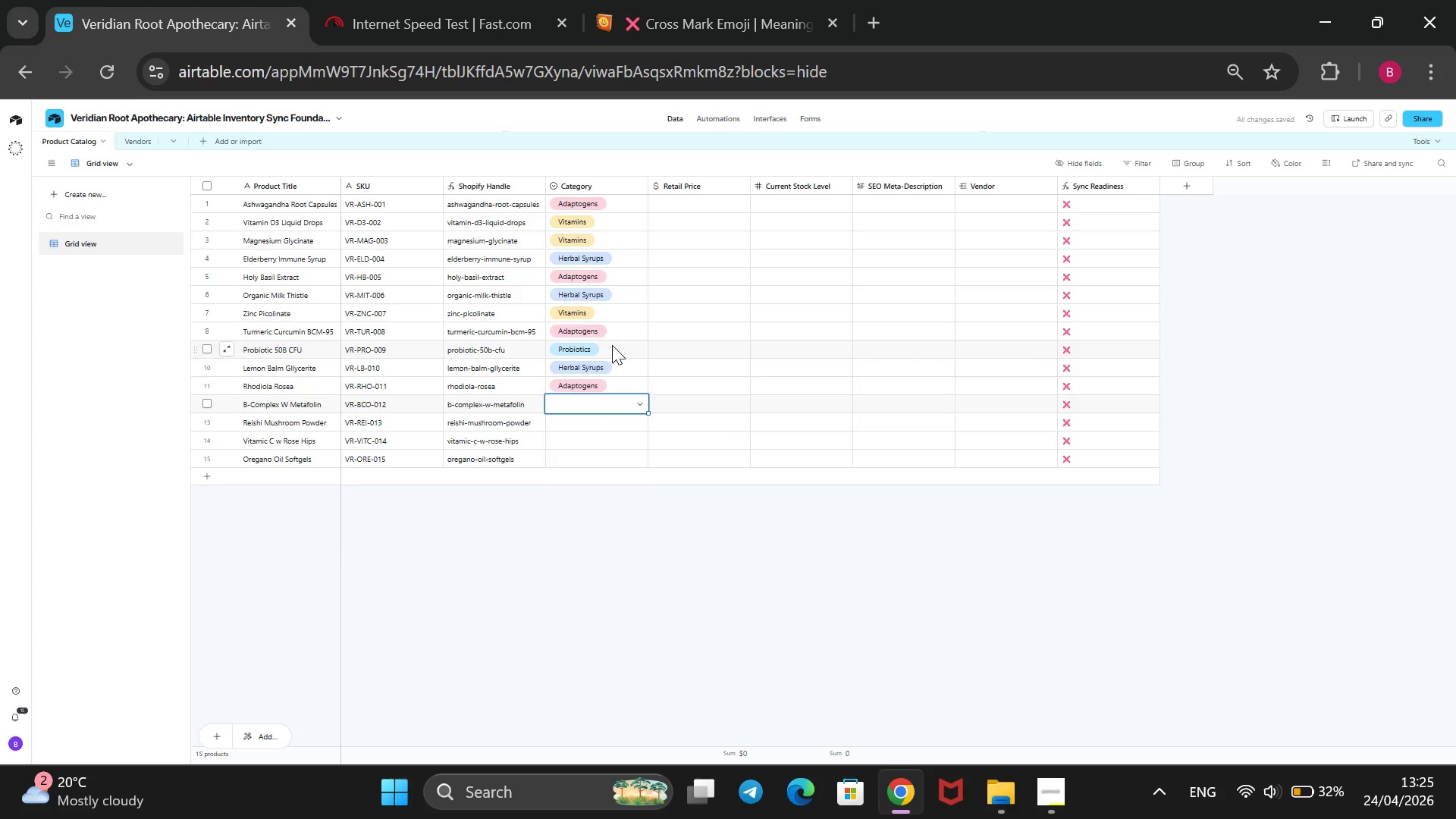 
key(ArrowDown)
 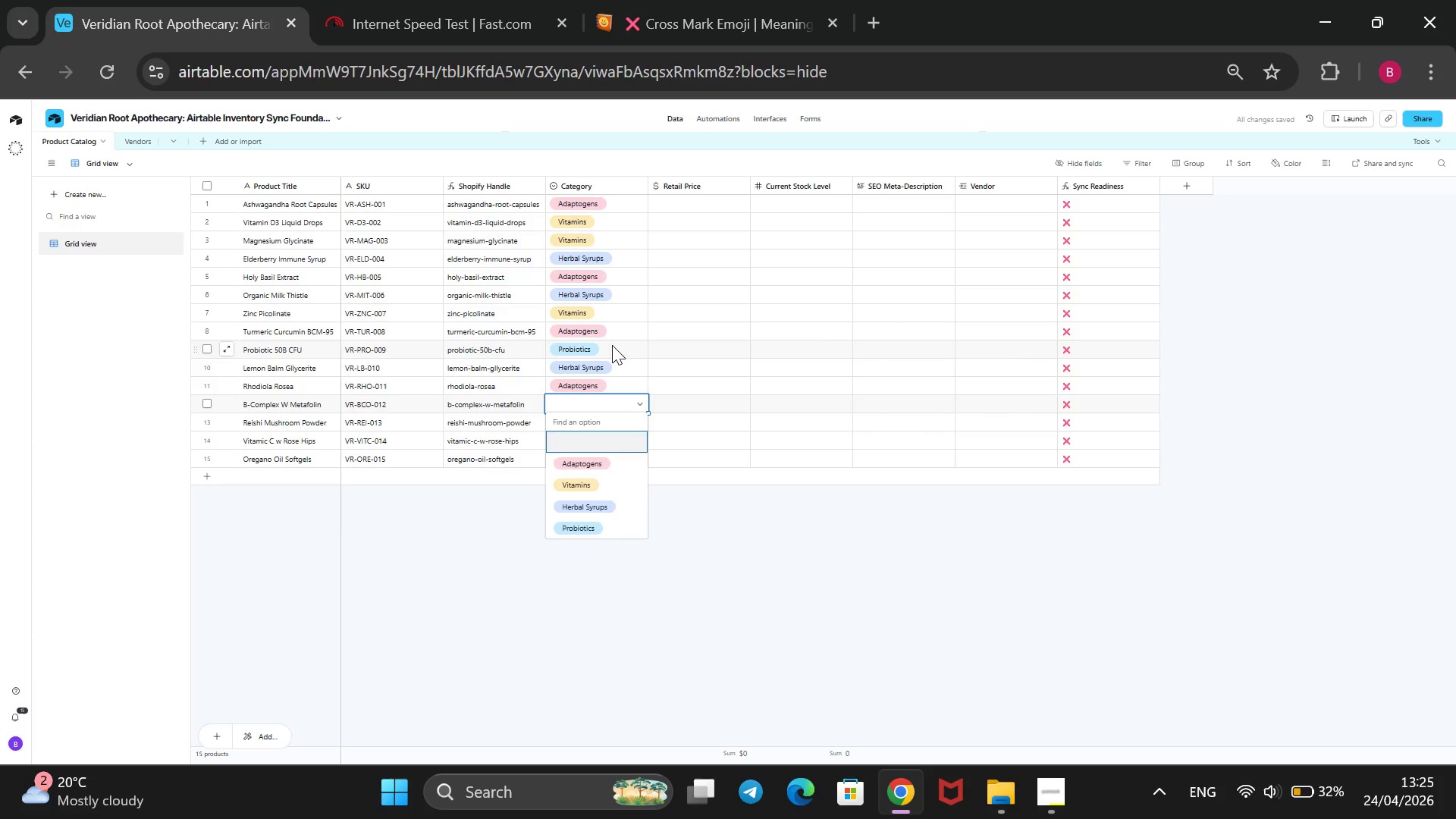 
key(ArrowDown)
 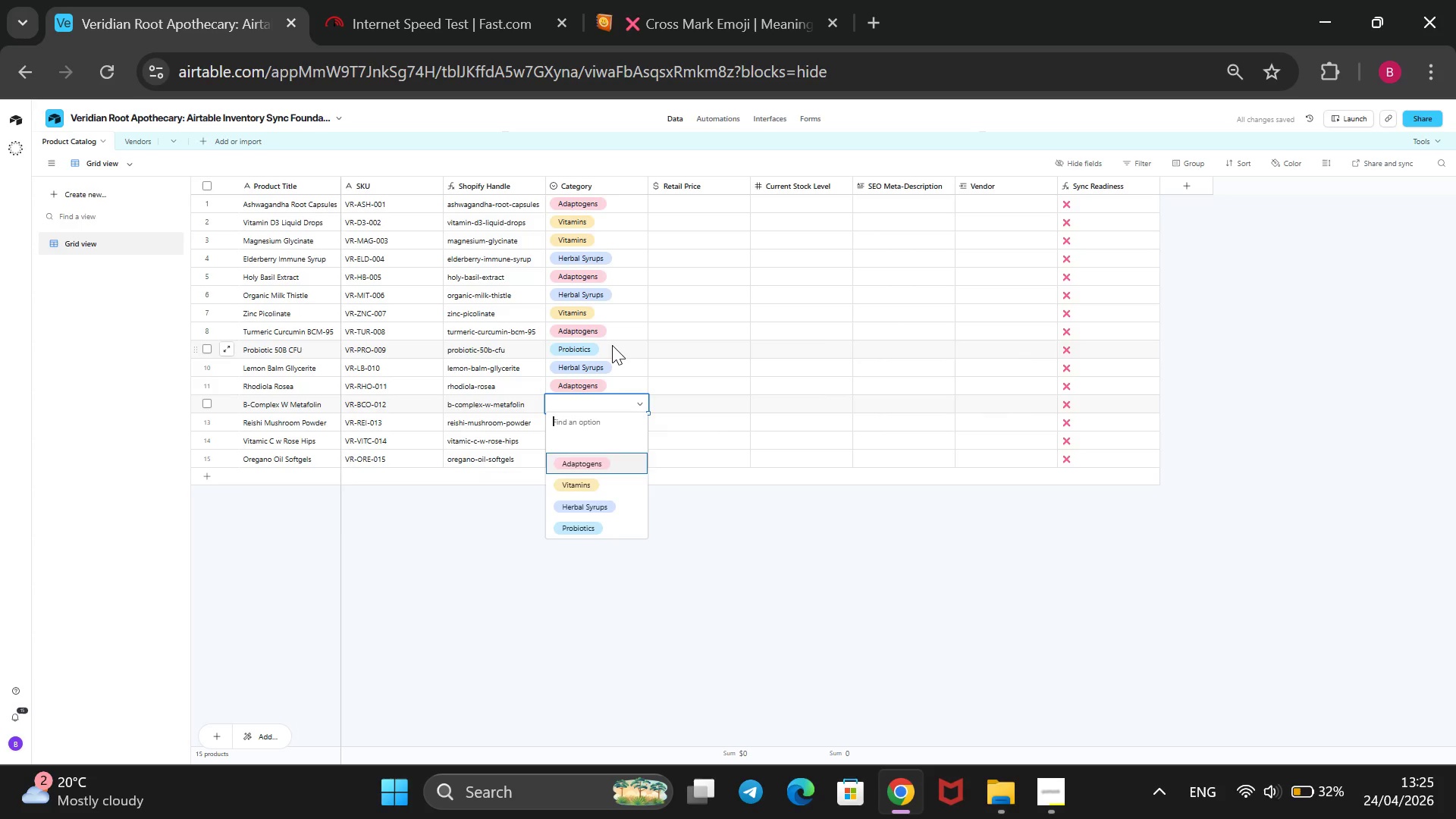 
key(ArrowDown)
 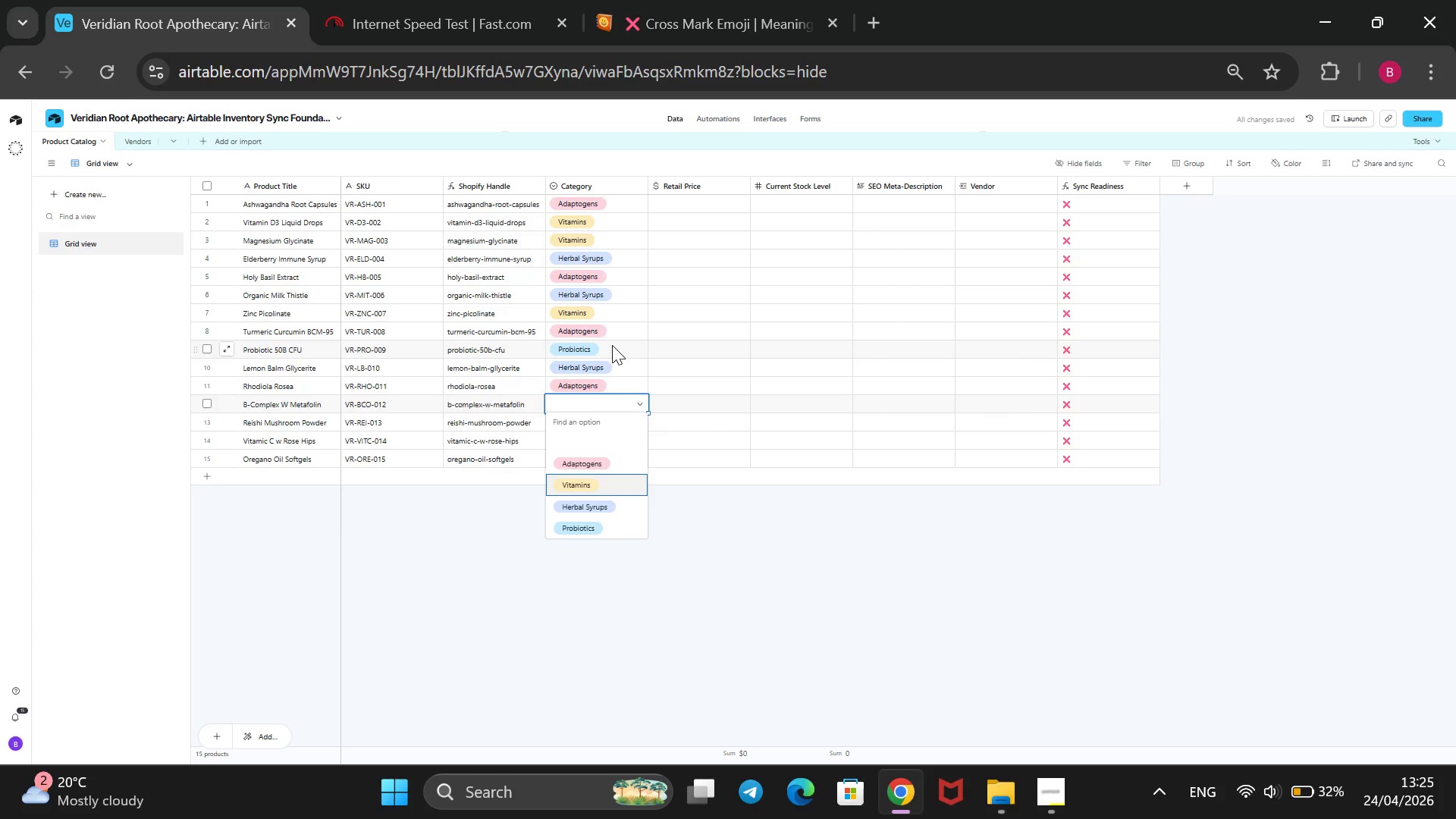 
key(Enter)
 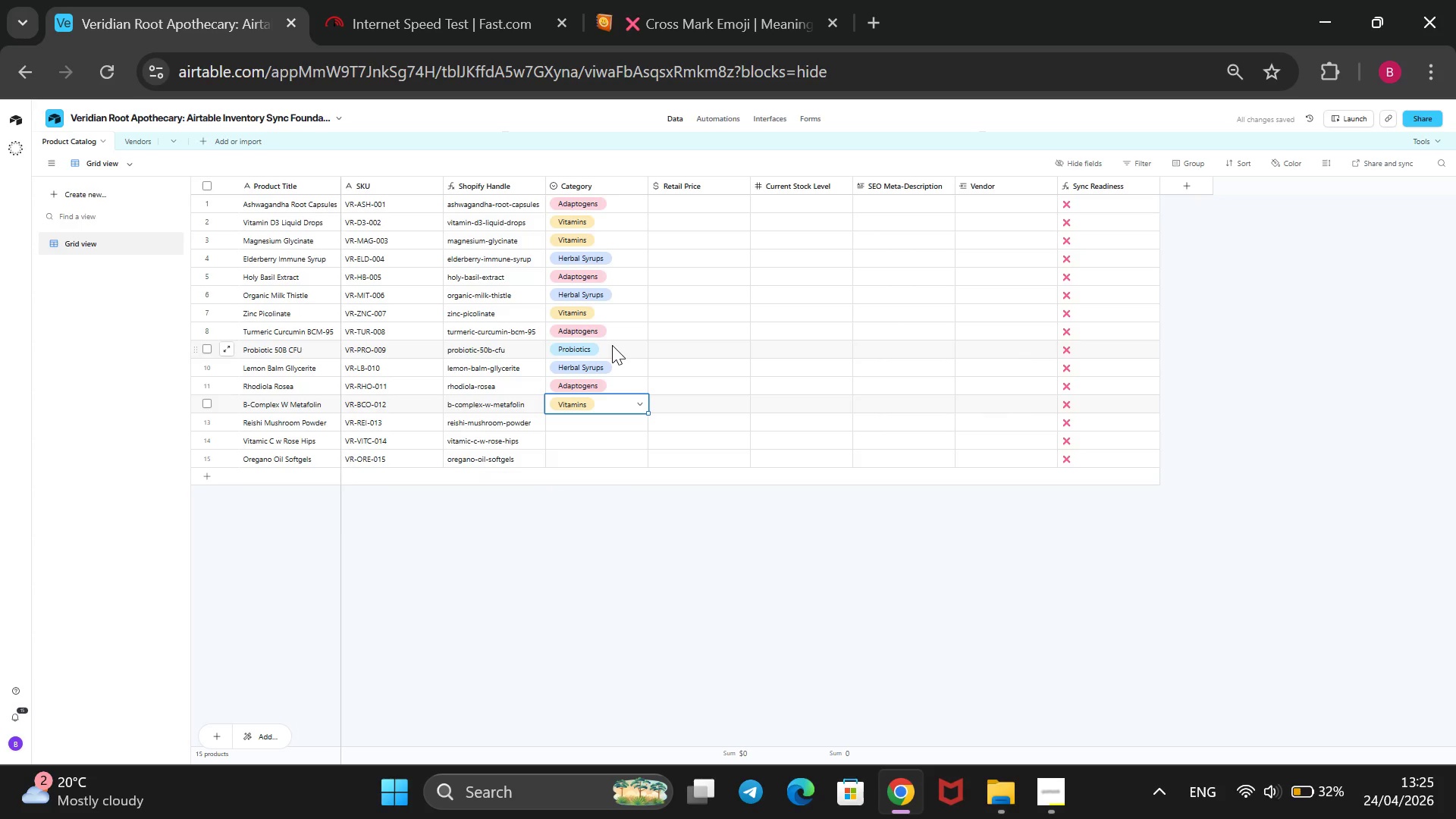 
wait(10.91)
 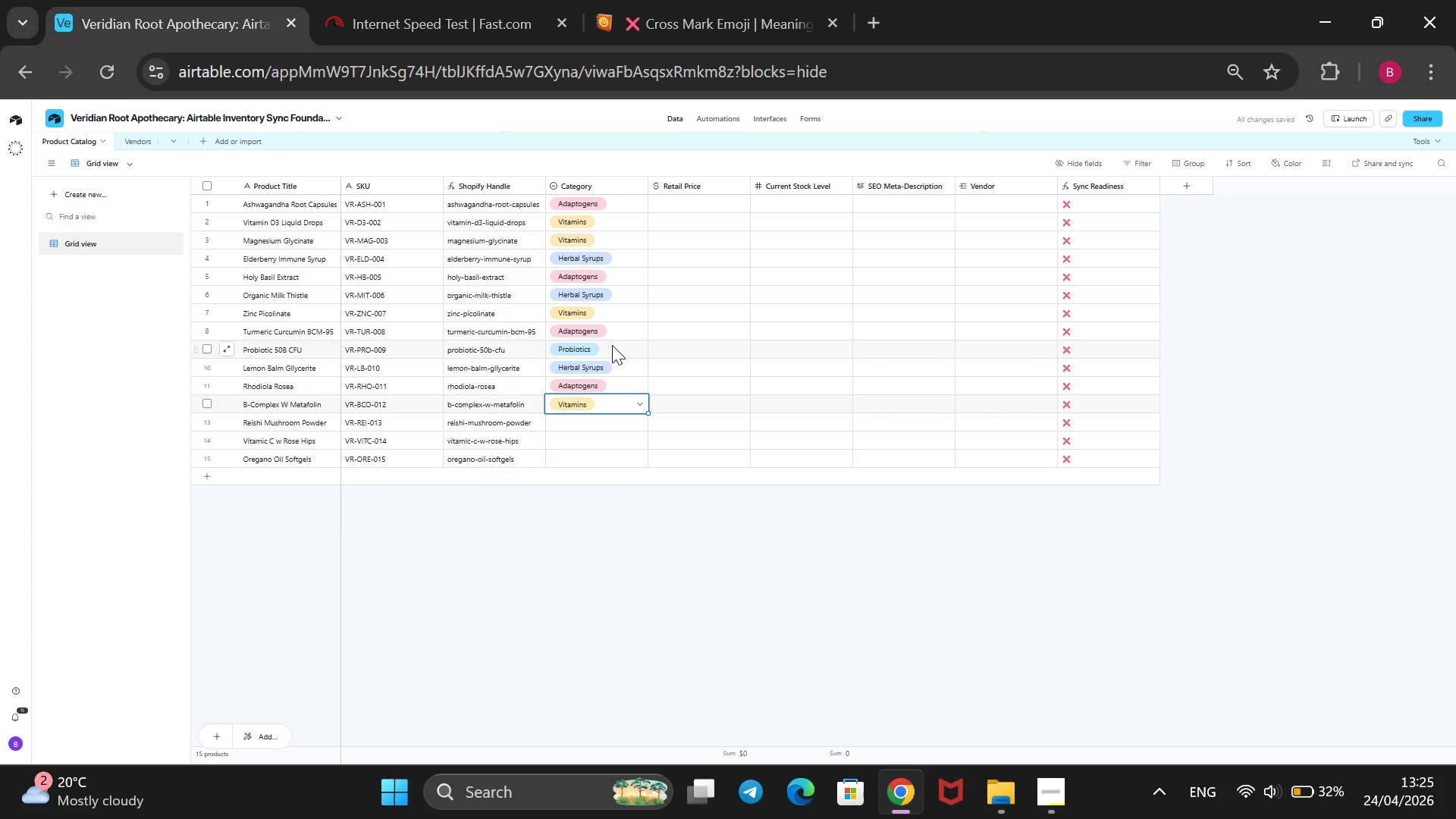 
key(ArrowDown)
 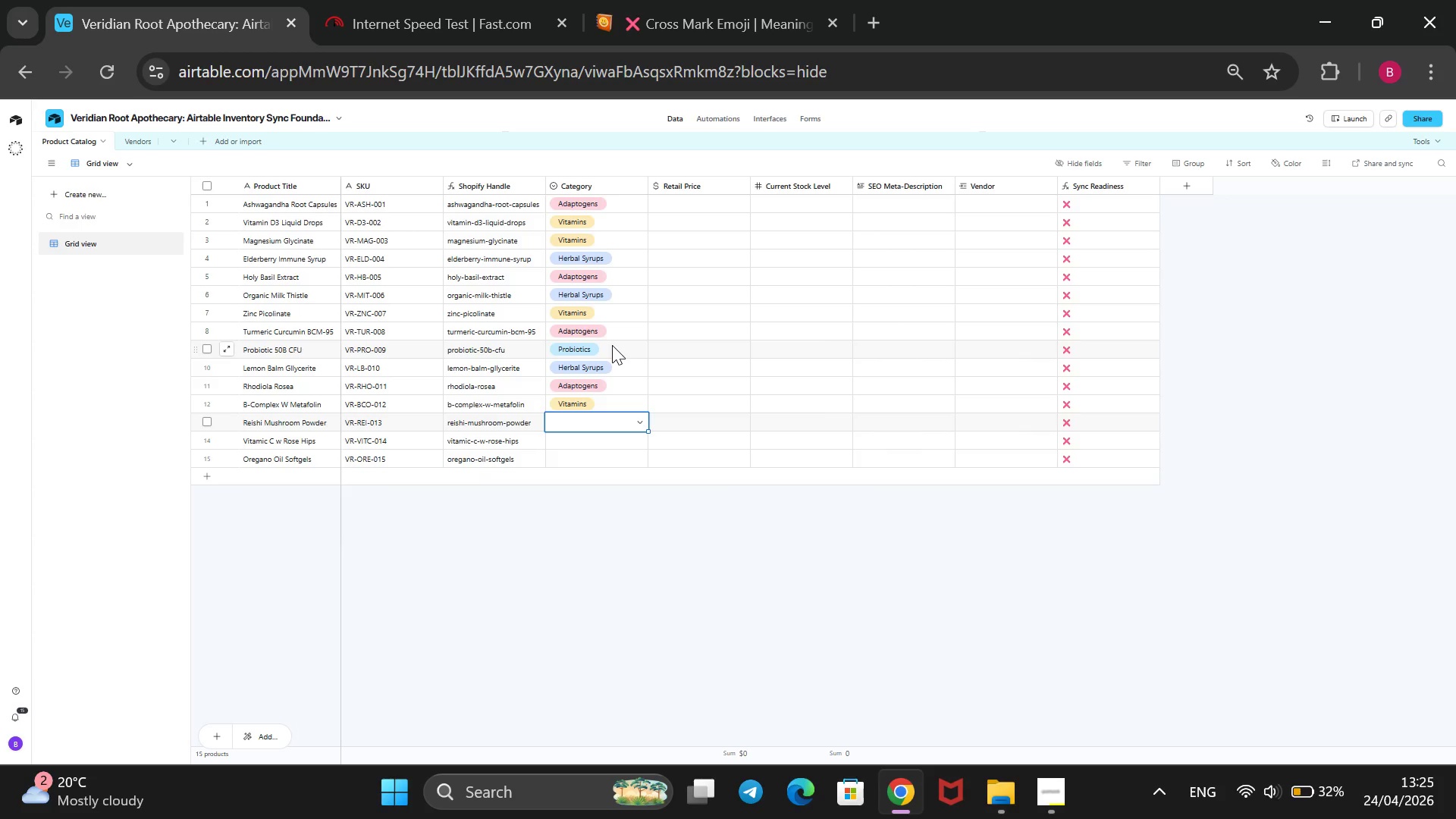 
key(Enter)
 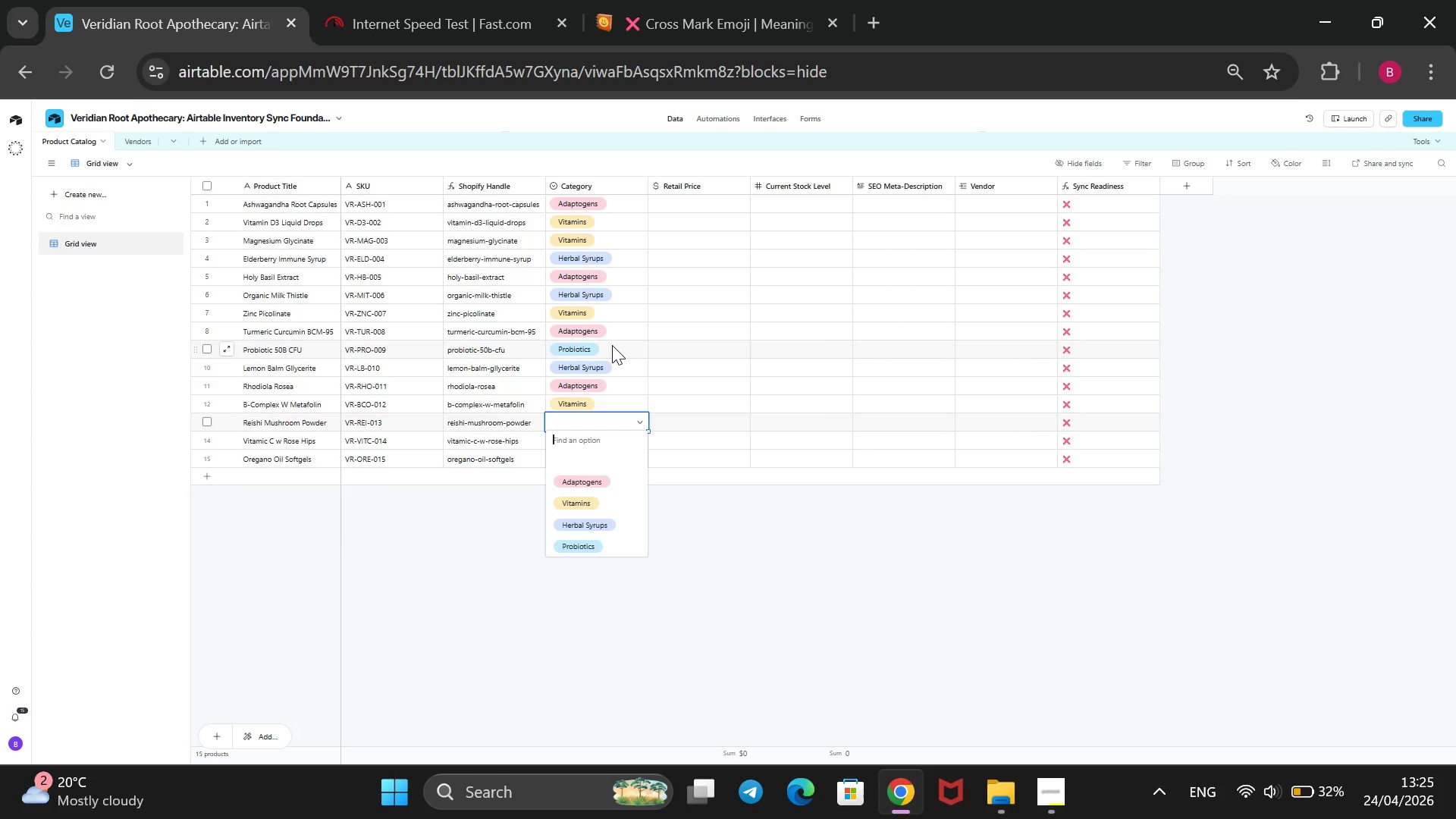 
key(ArrowDown)
 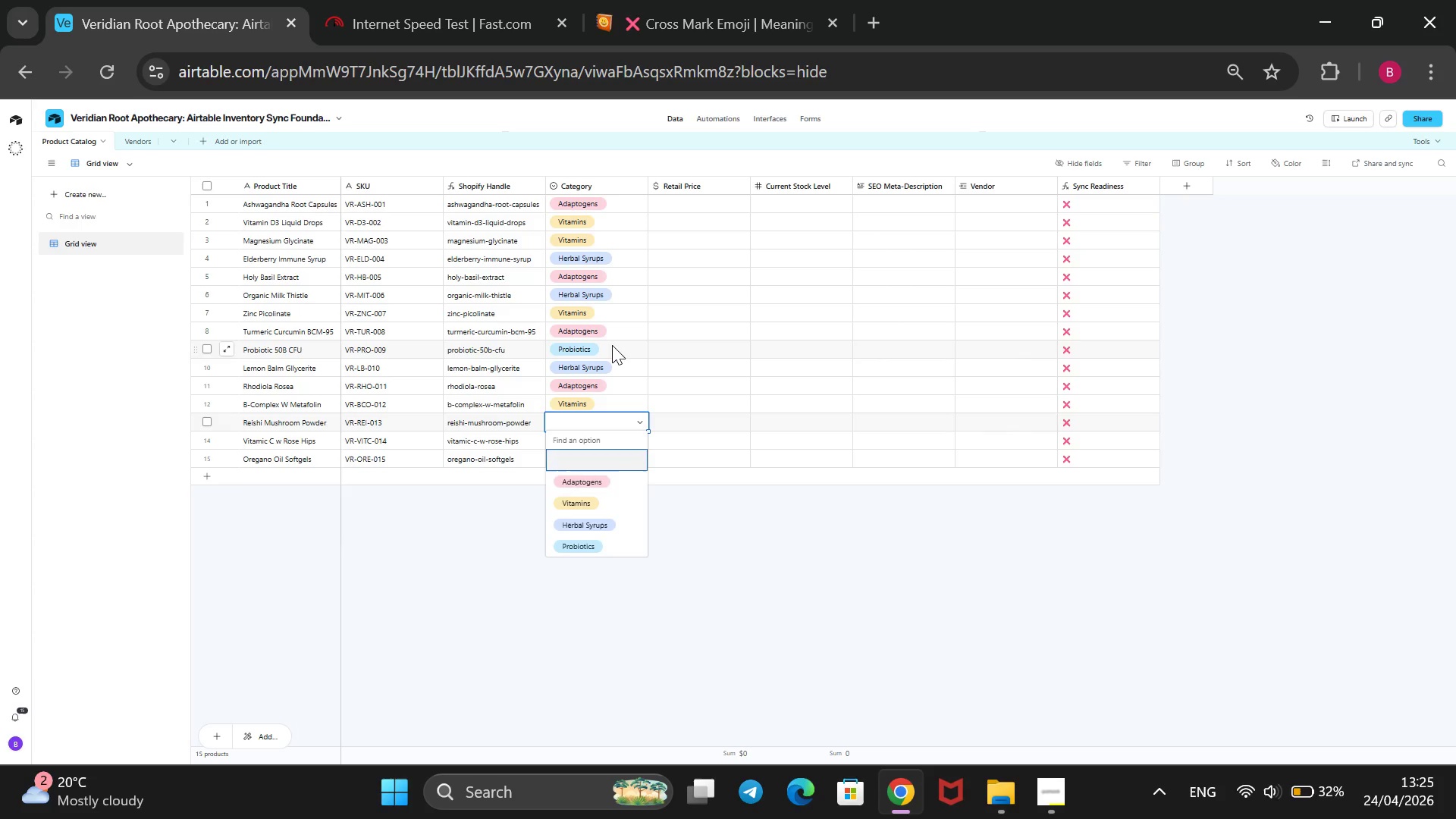 
key(ArrowDown)
 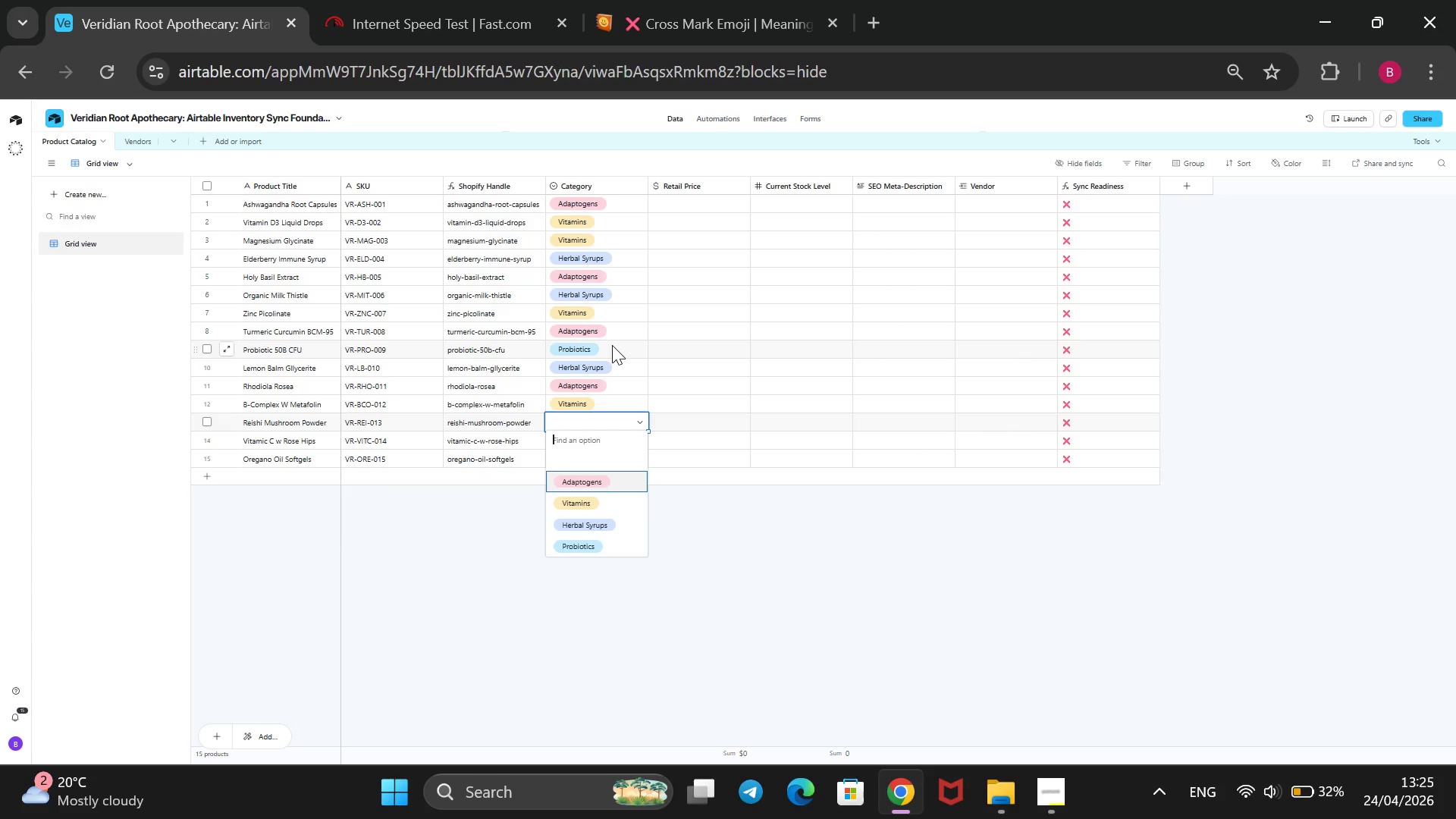 
key(Enter)
 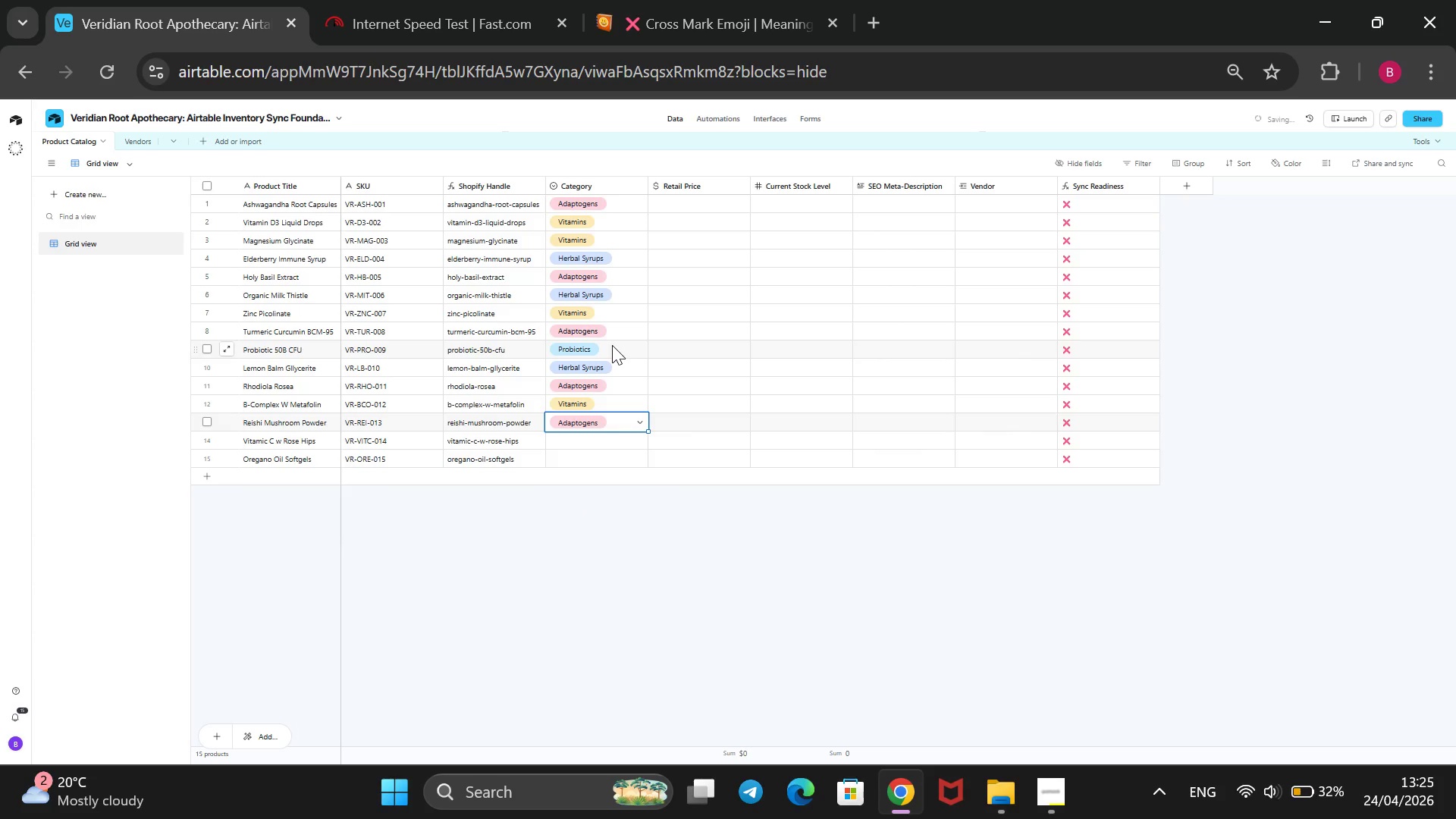 
key(ArrowDown)
 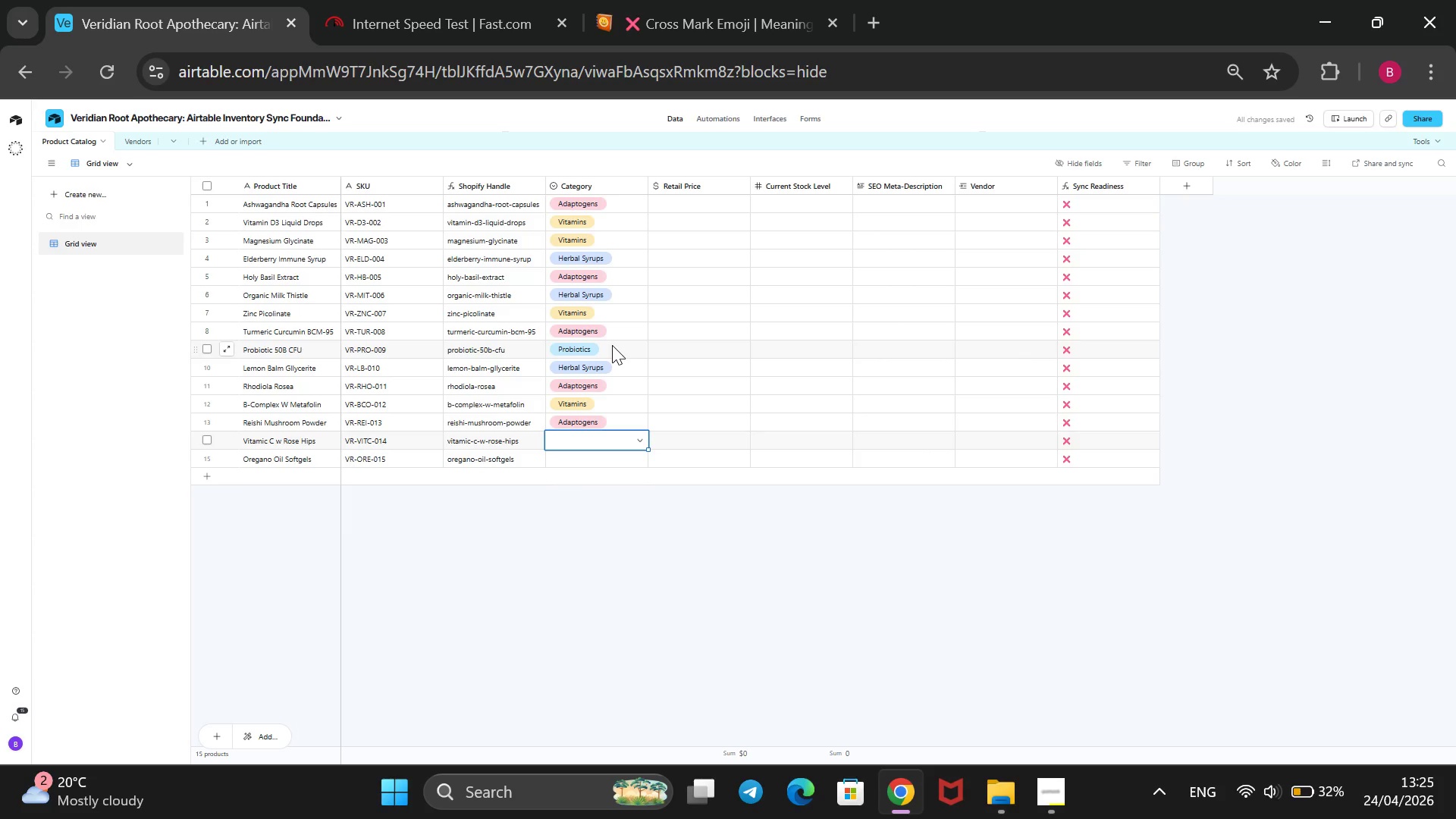 
key(Enter)
 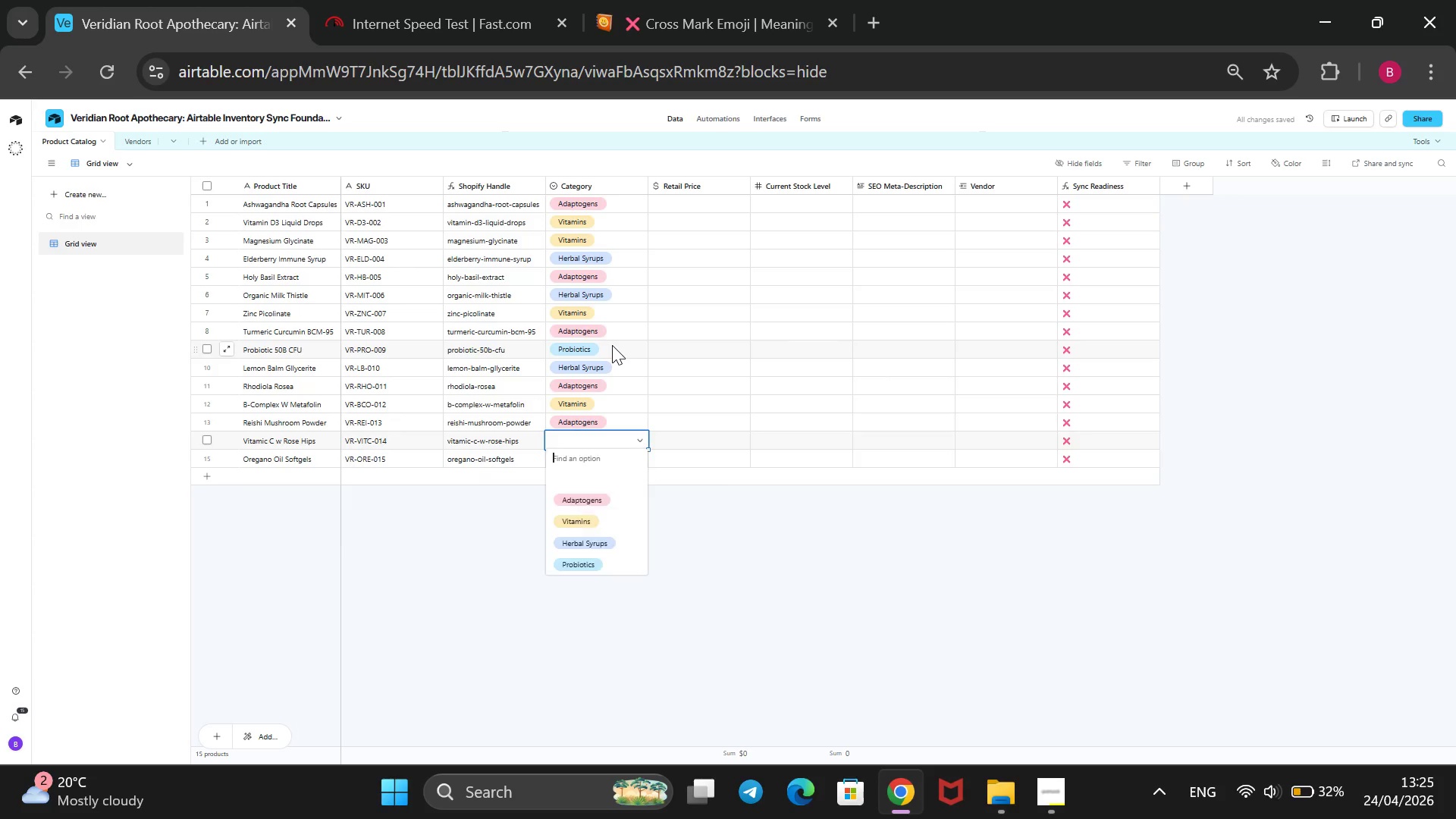 
key(ArrowDown)
 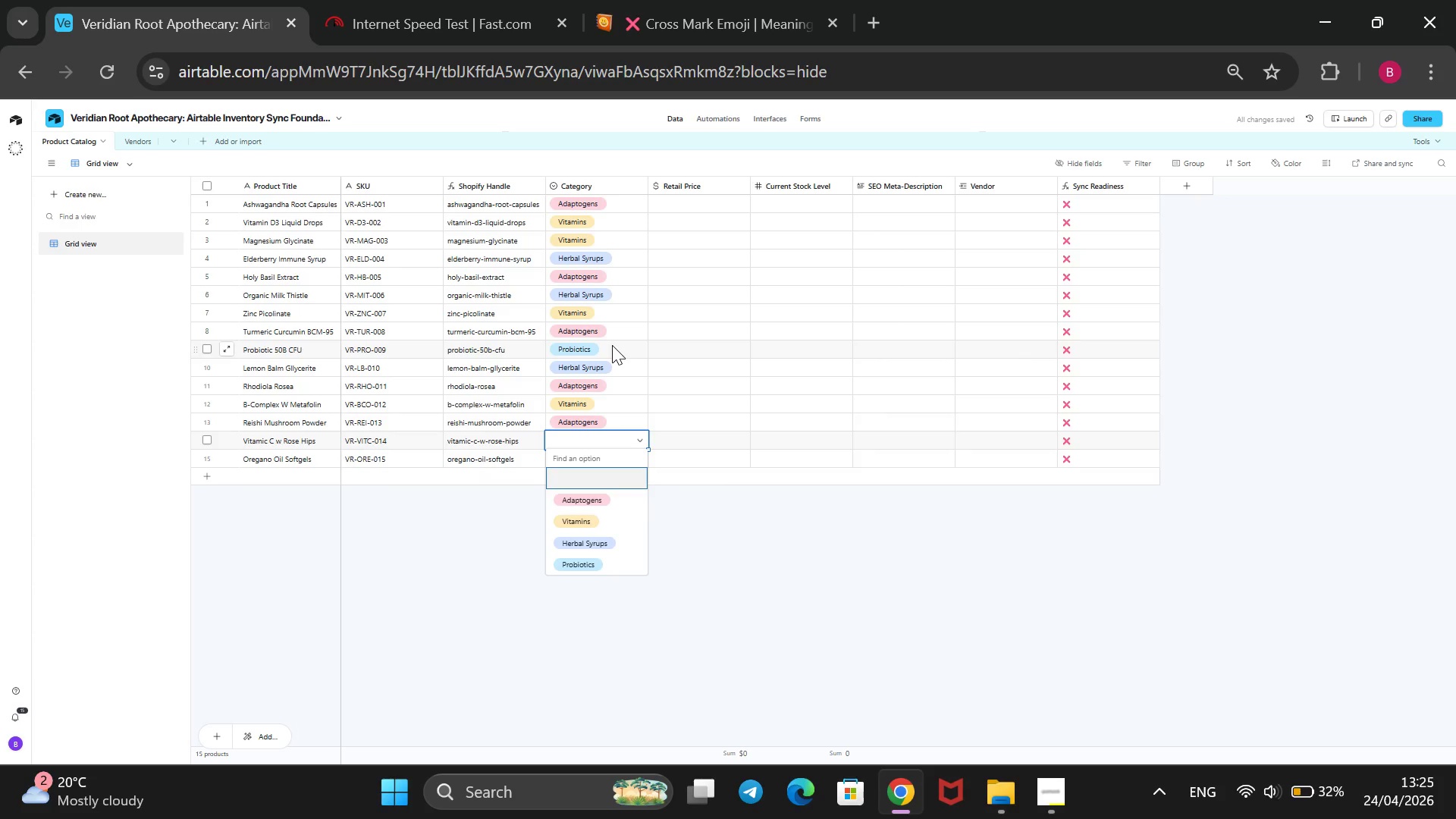 
key(ArrowDown)
 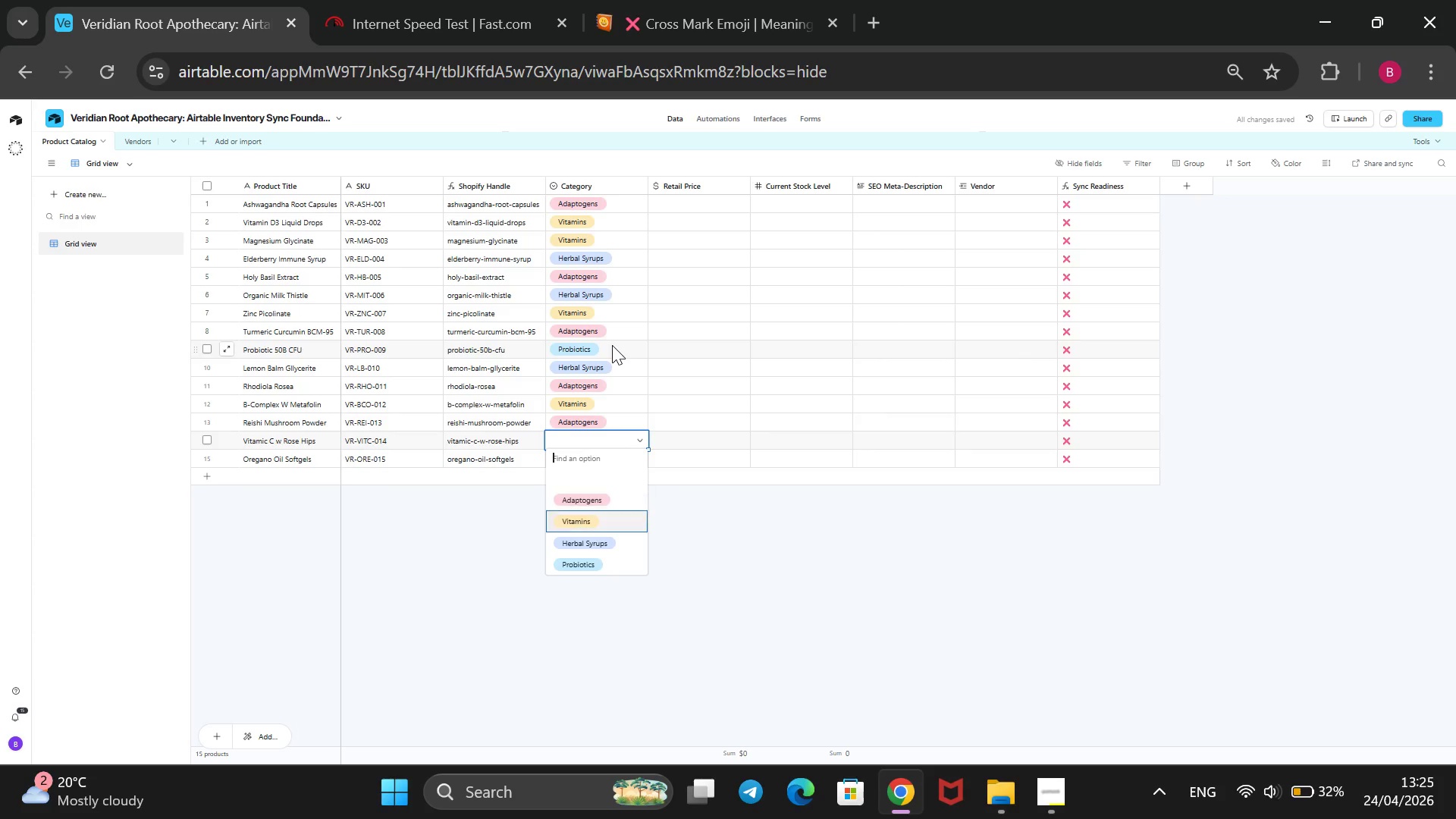 
key(ArrowDown)
 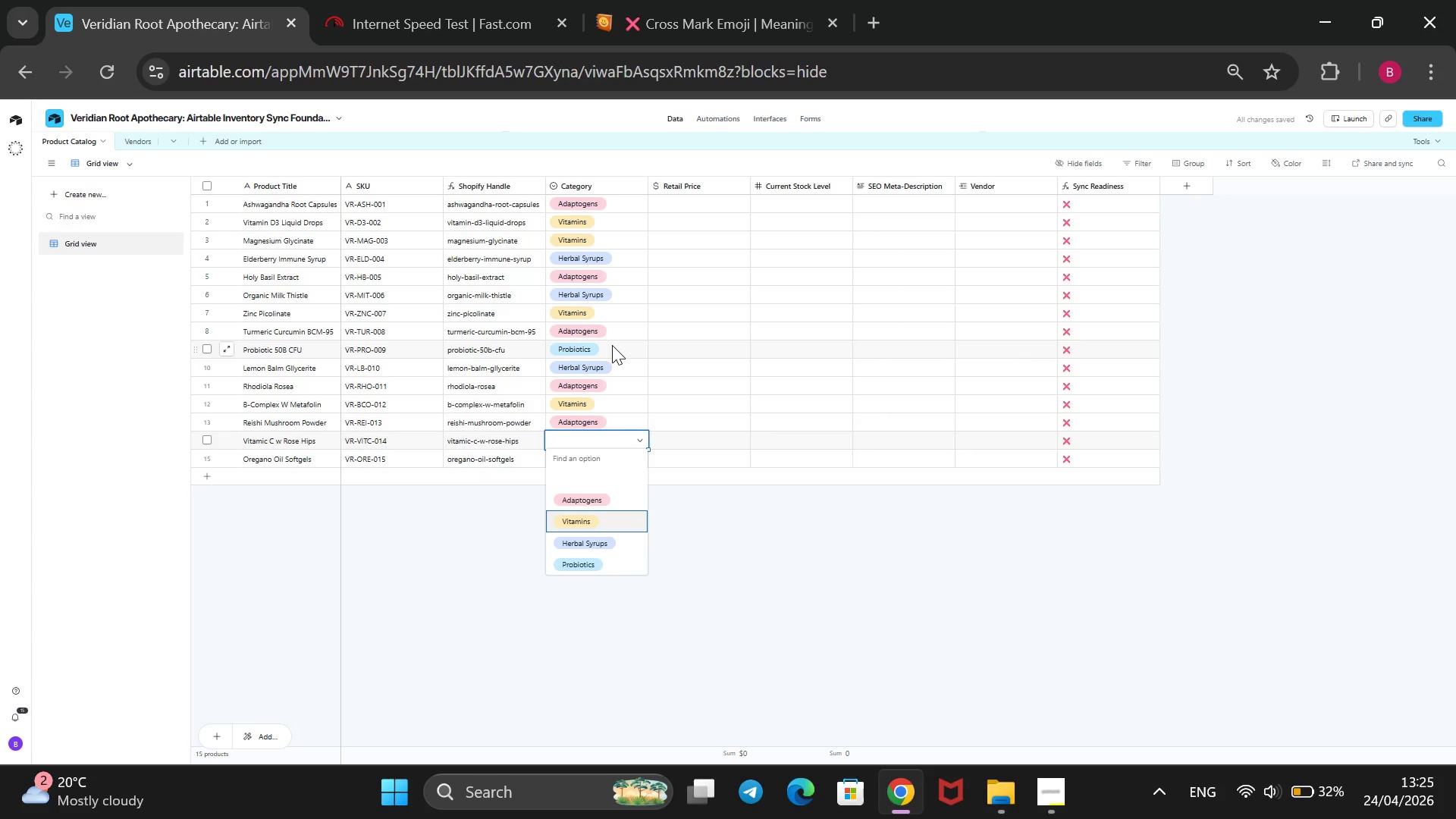 
key(Enter)
 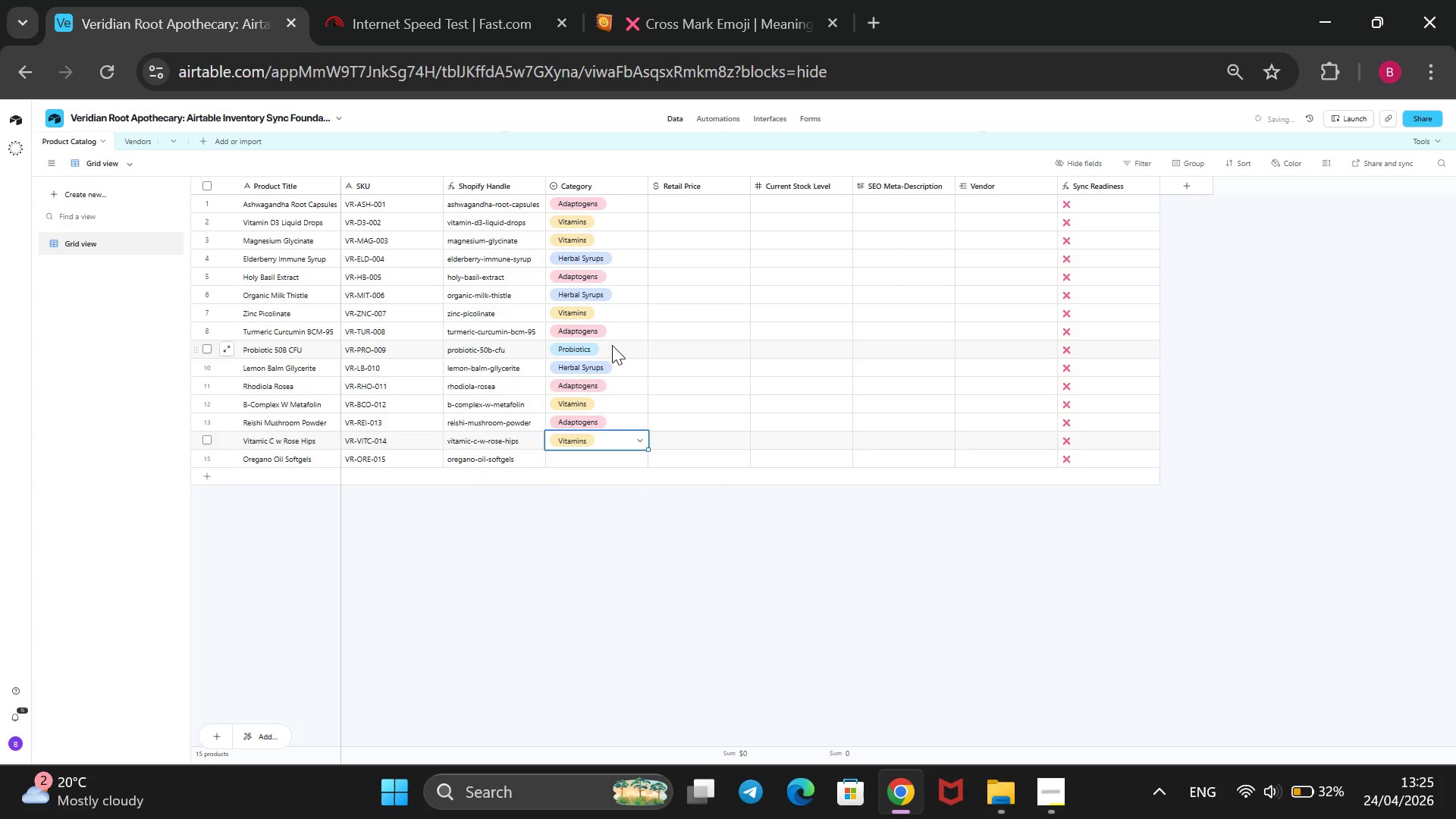 
key(ArrowDown)
 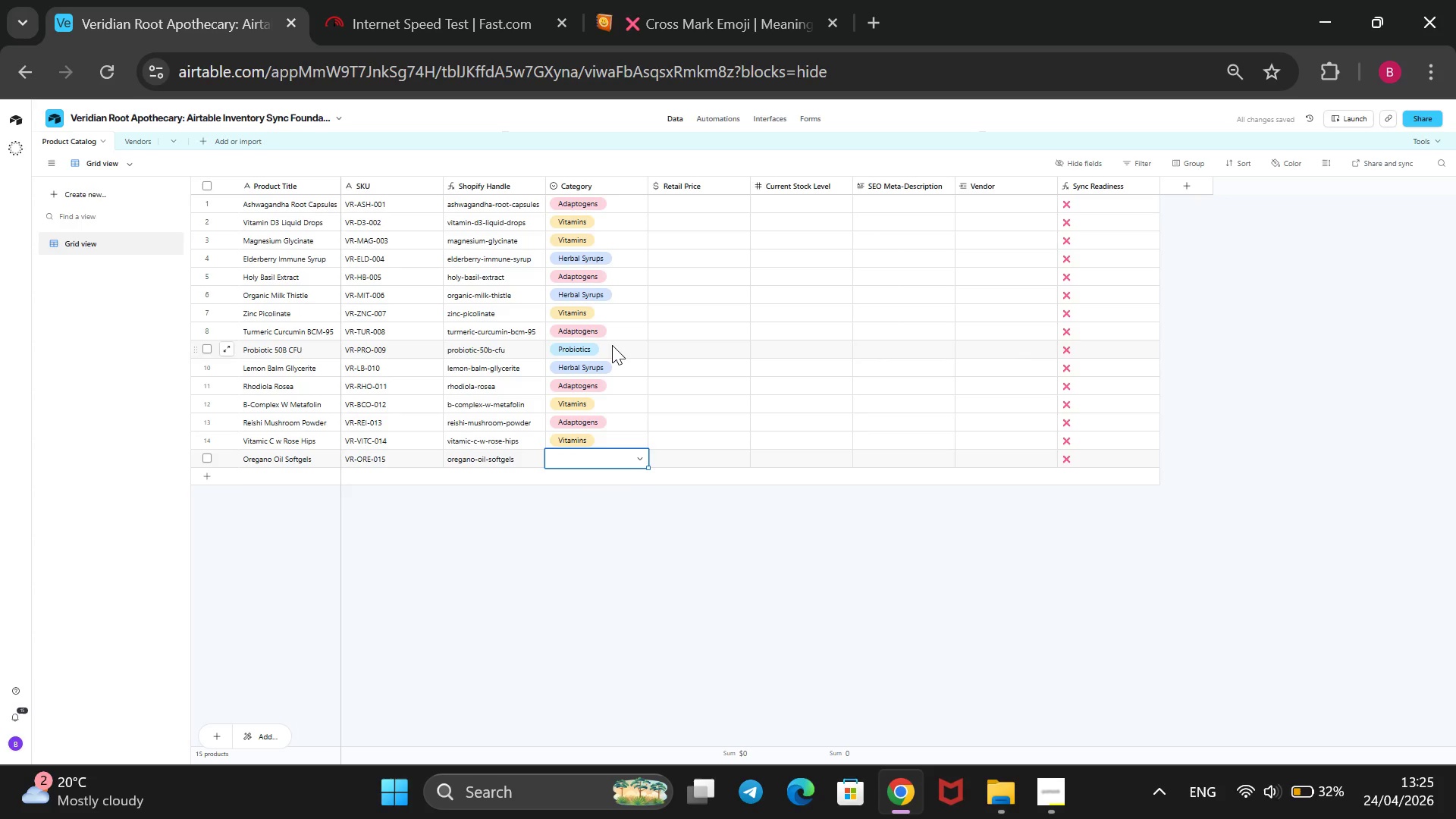 
key(Enter)
 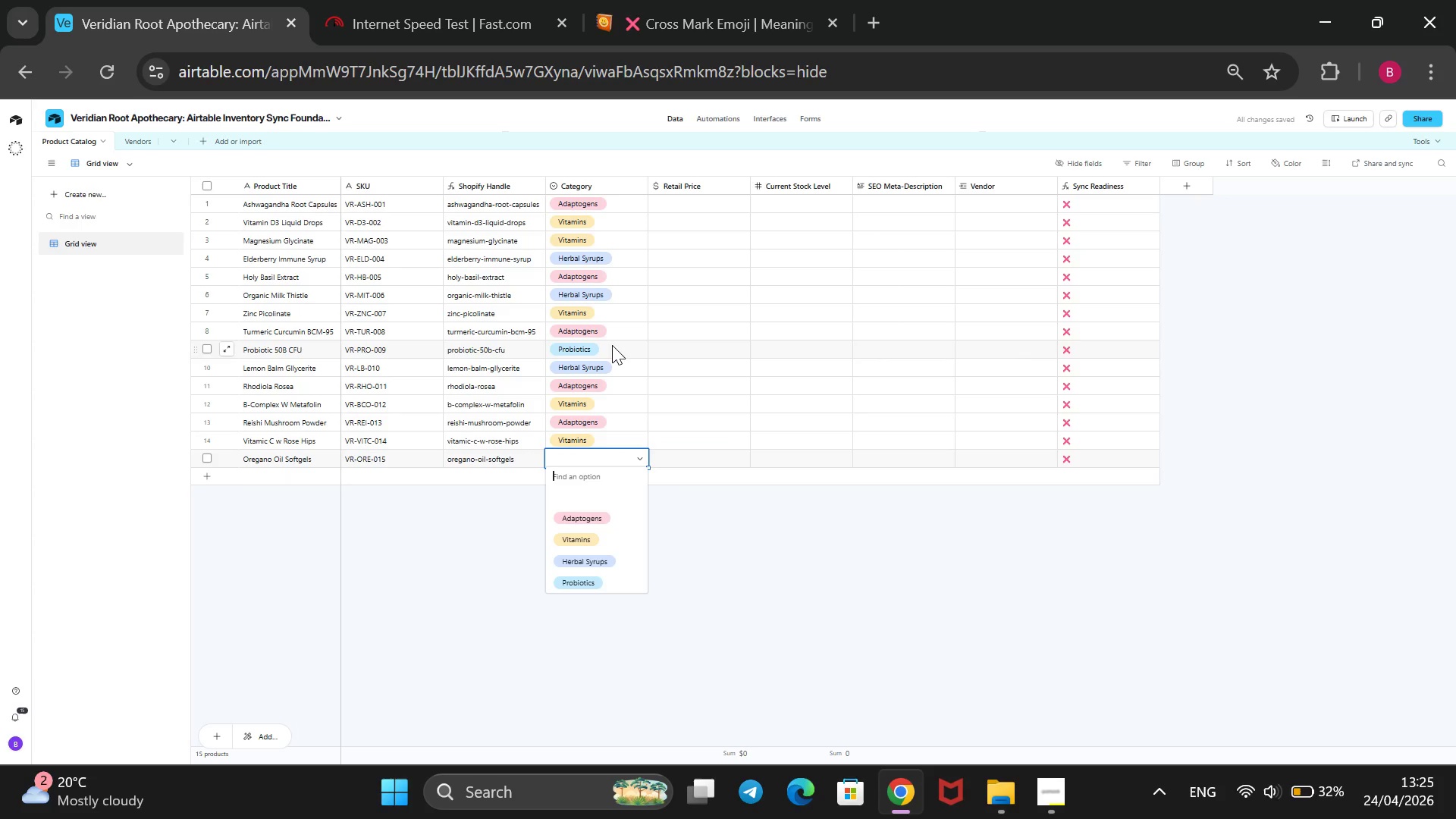 
key(ArrowDown)
 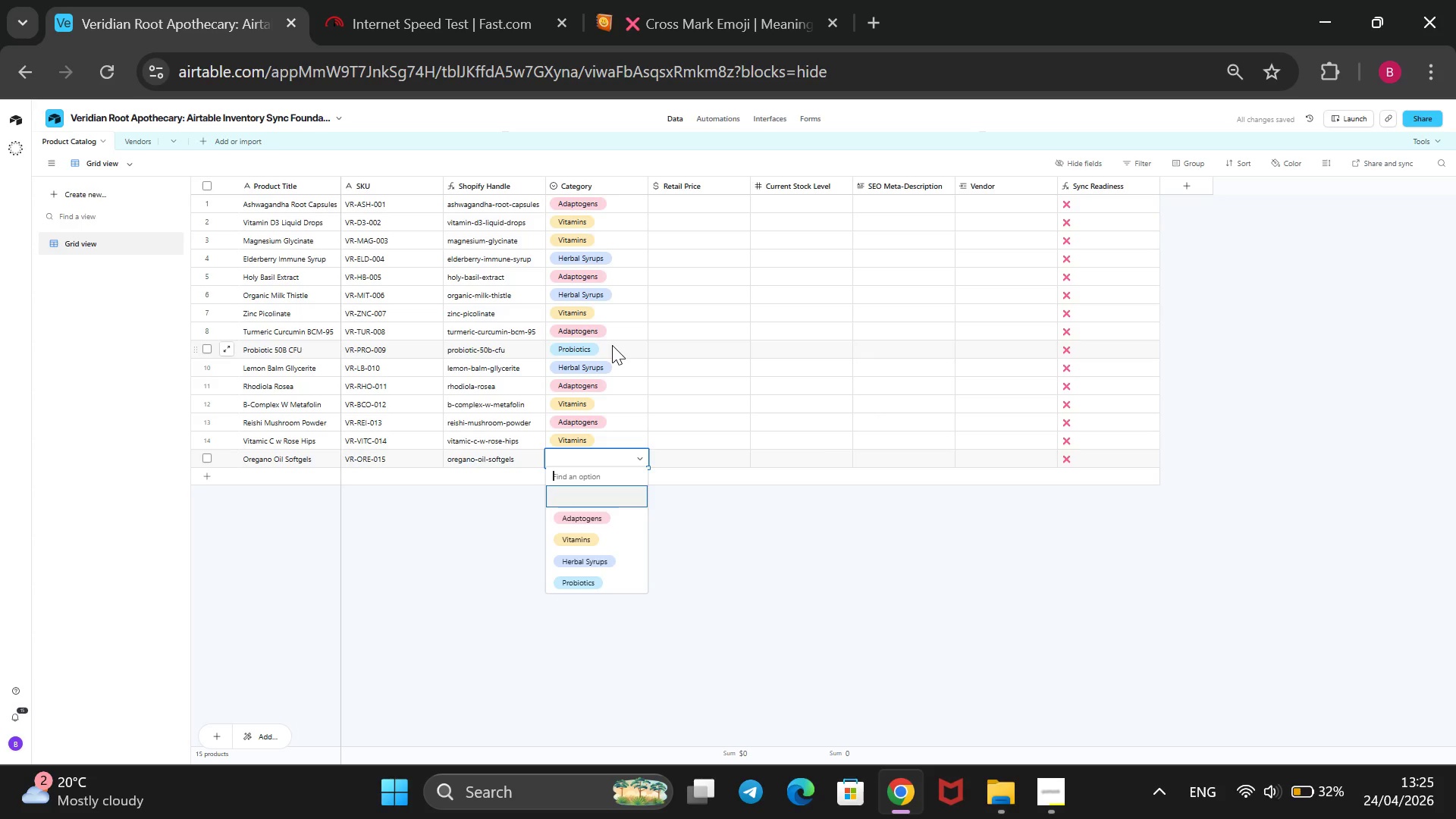 
key(ArrowDown)
 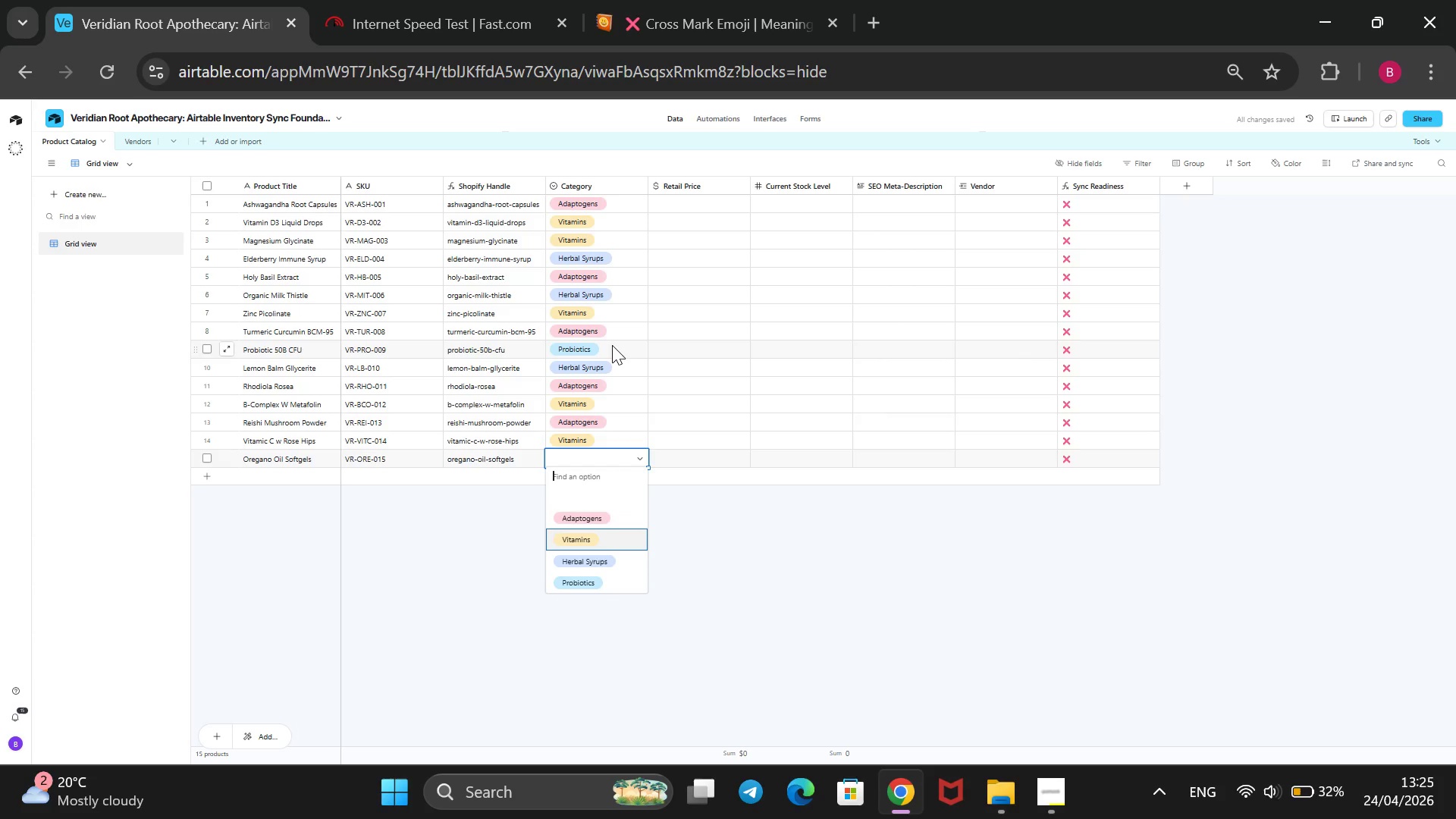 
key(ArrowDown)
 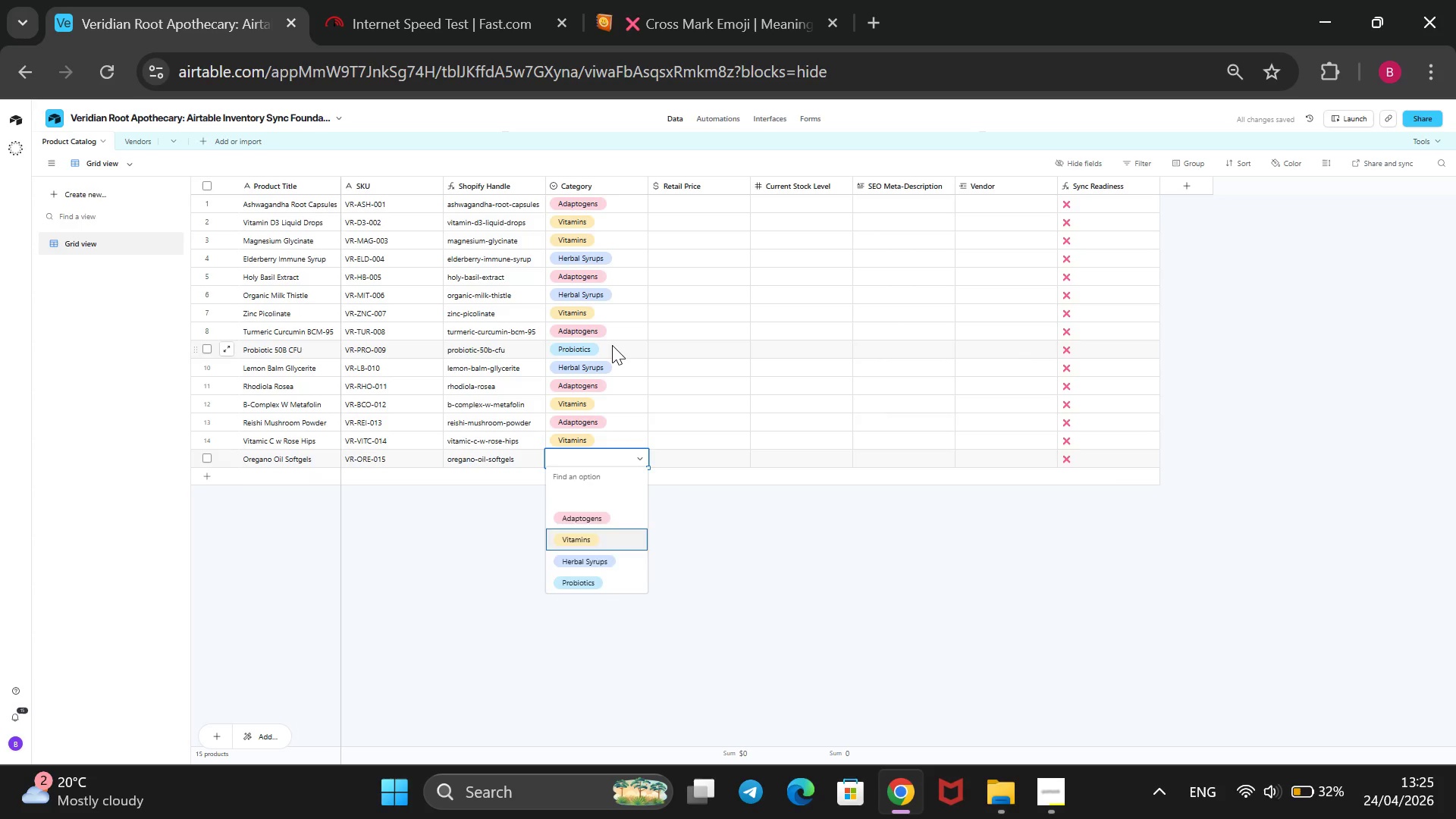 
key(ArrowDown)
 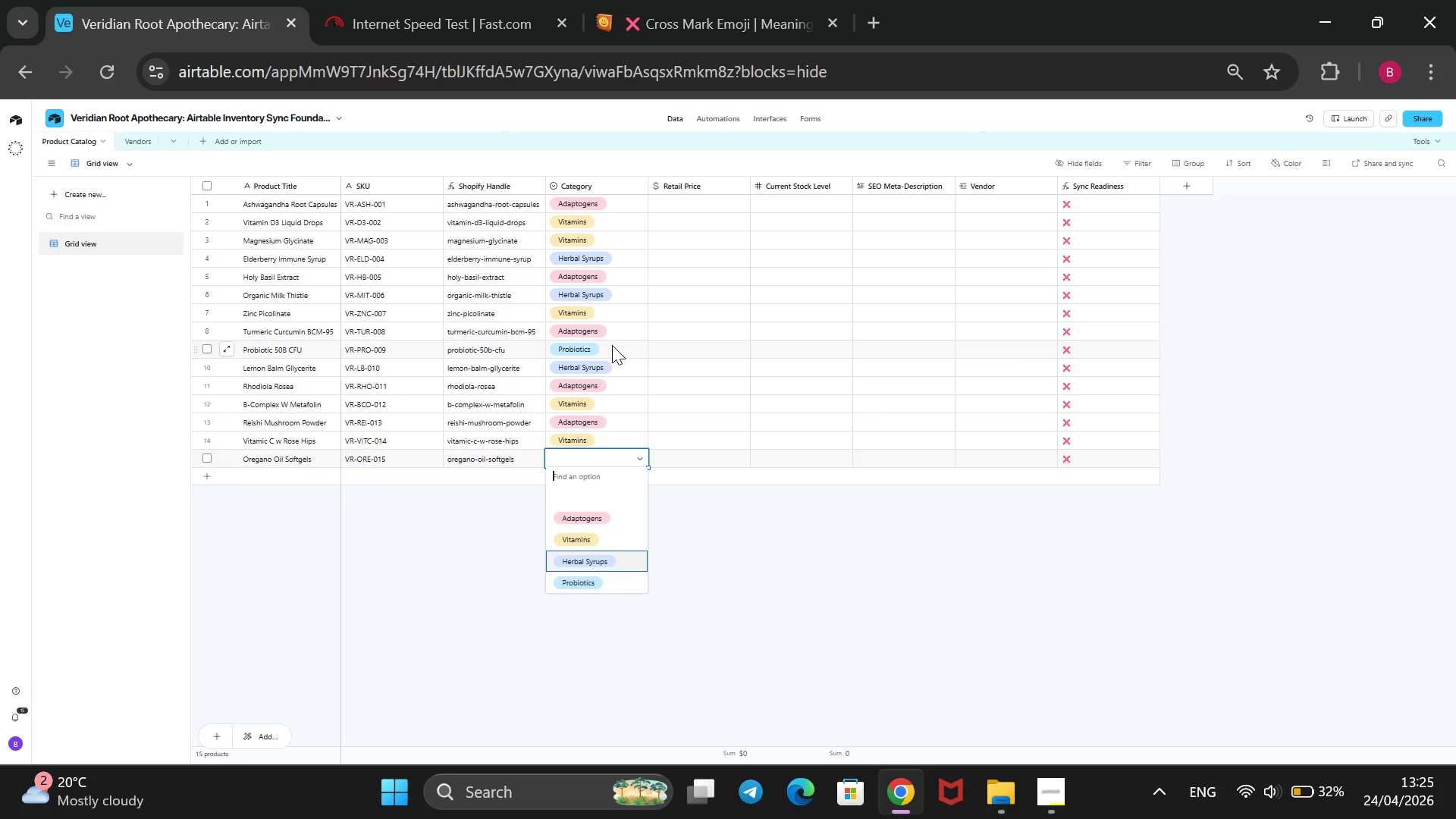 
key(Enter)
 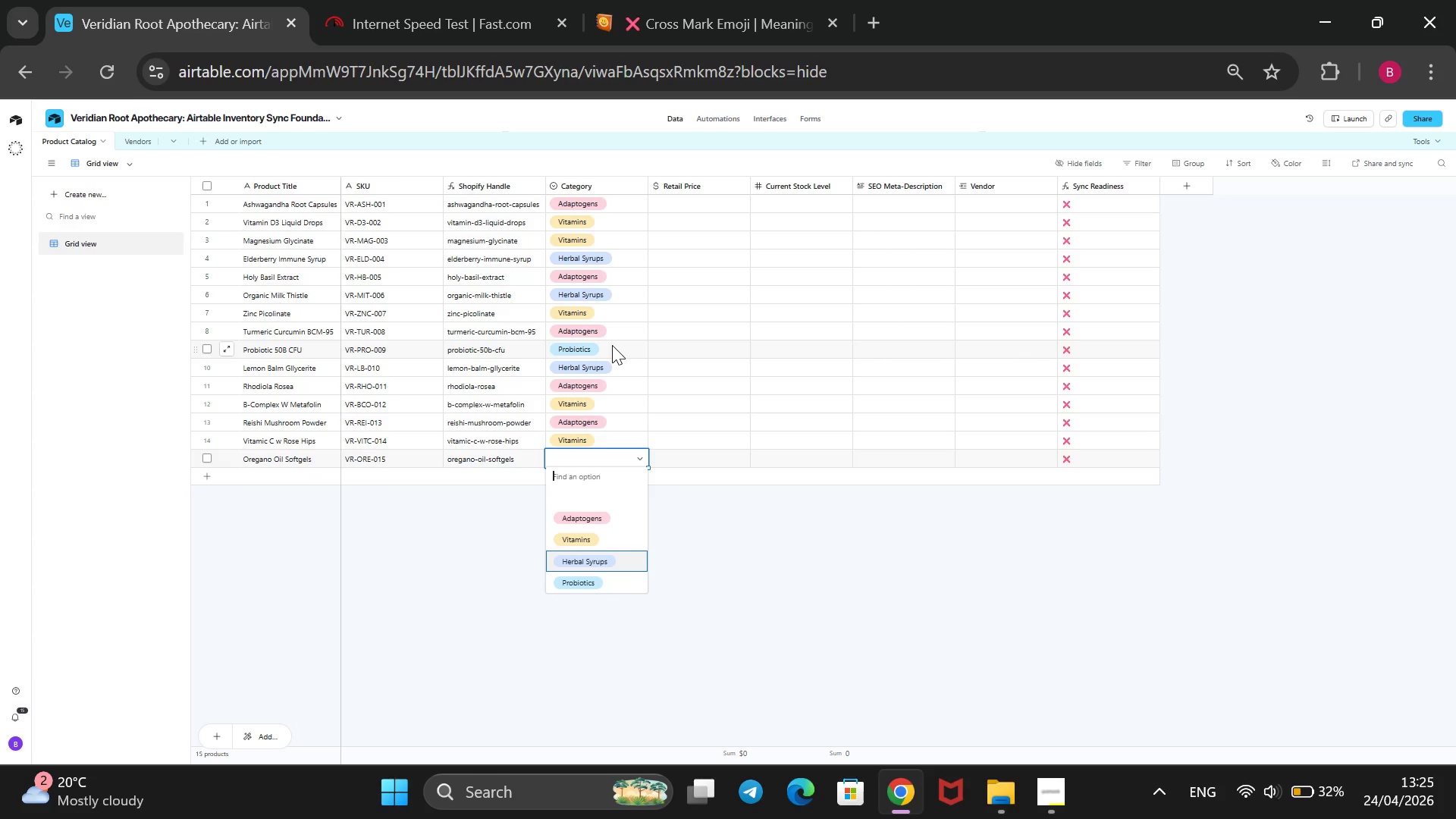 
key(ArrowRight)
 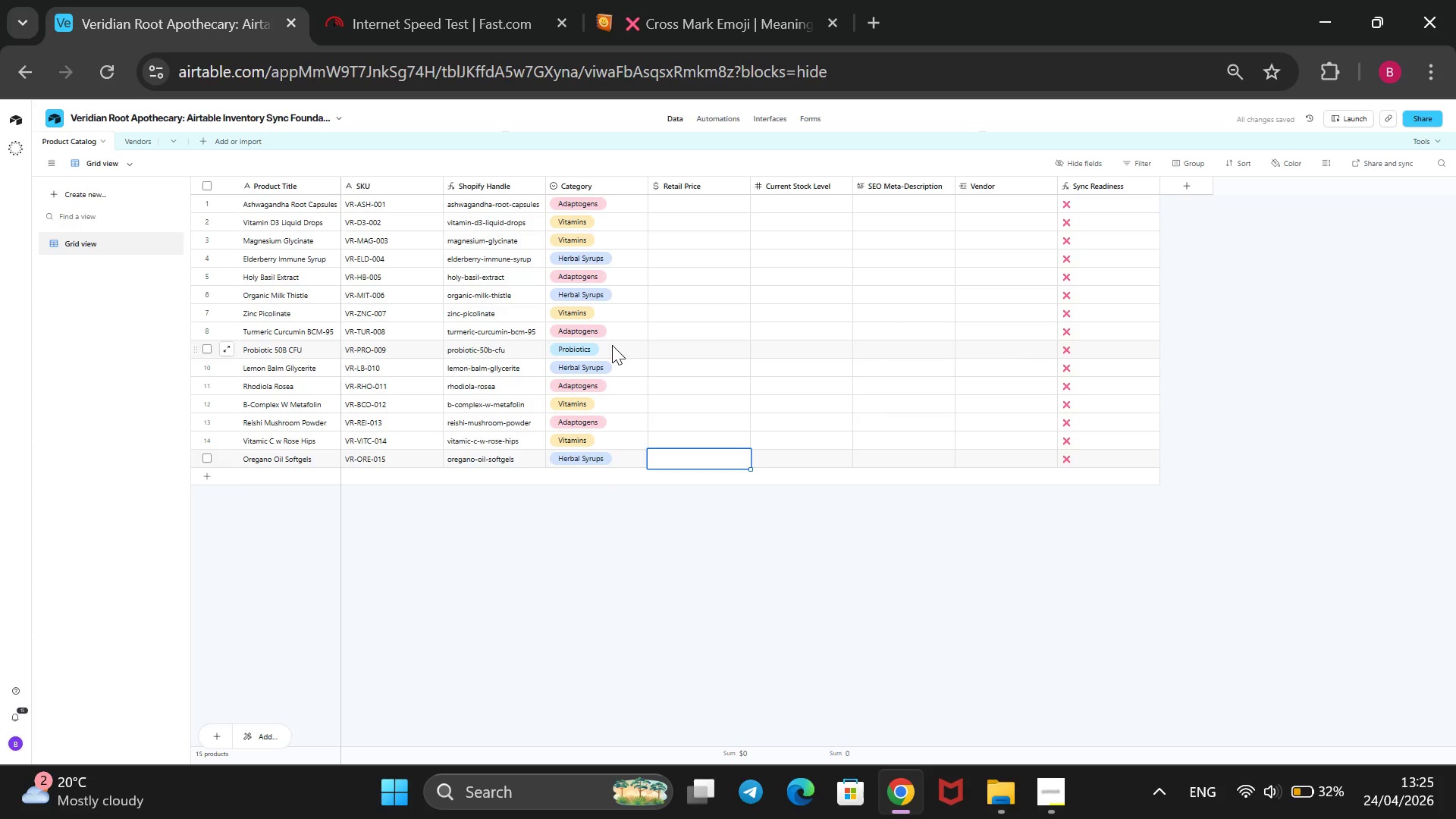 
type(23)
 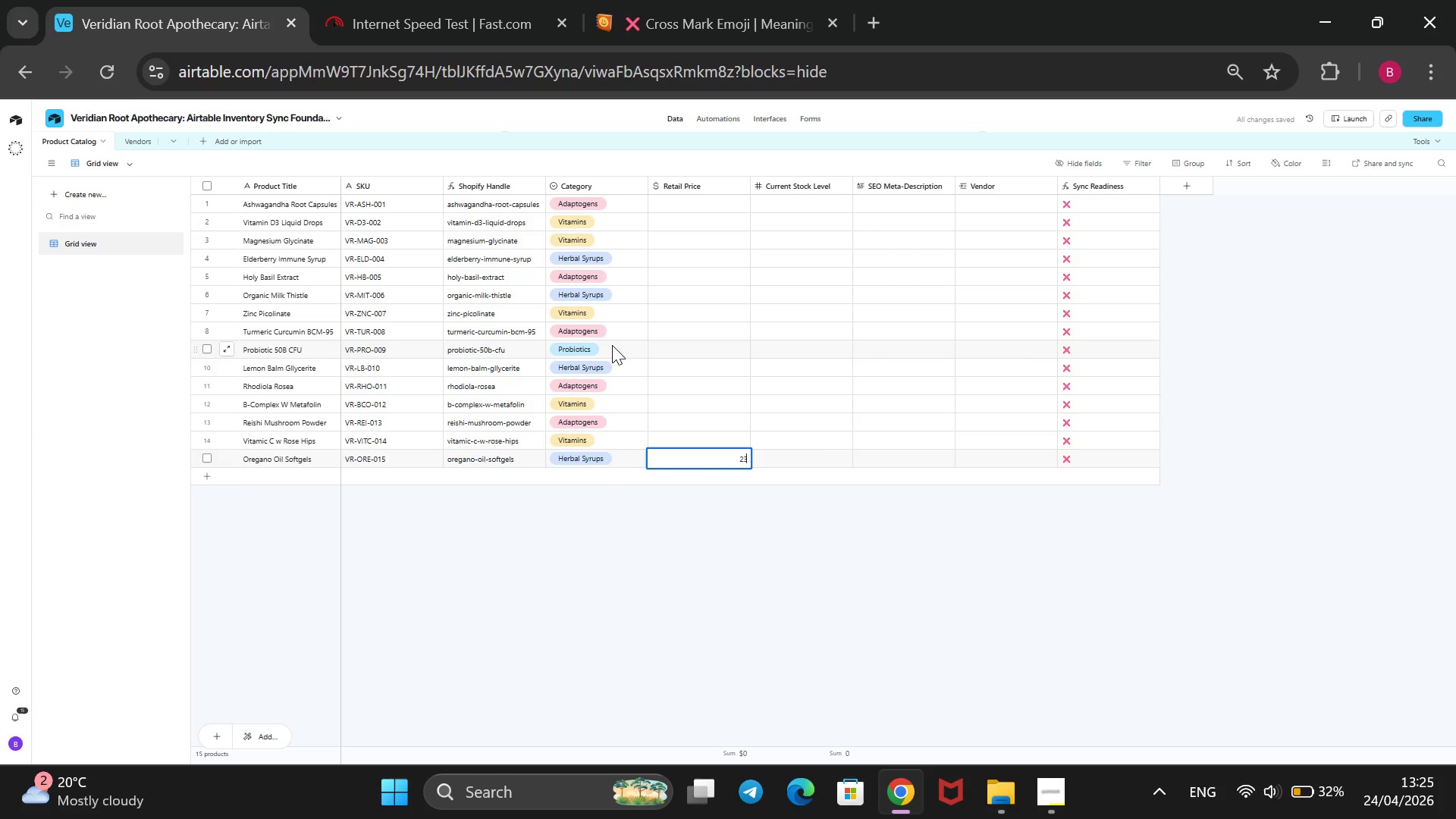 
key(ArrowUp)
 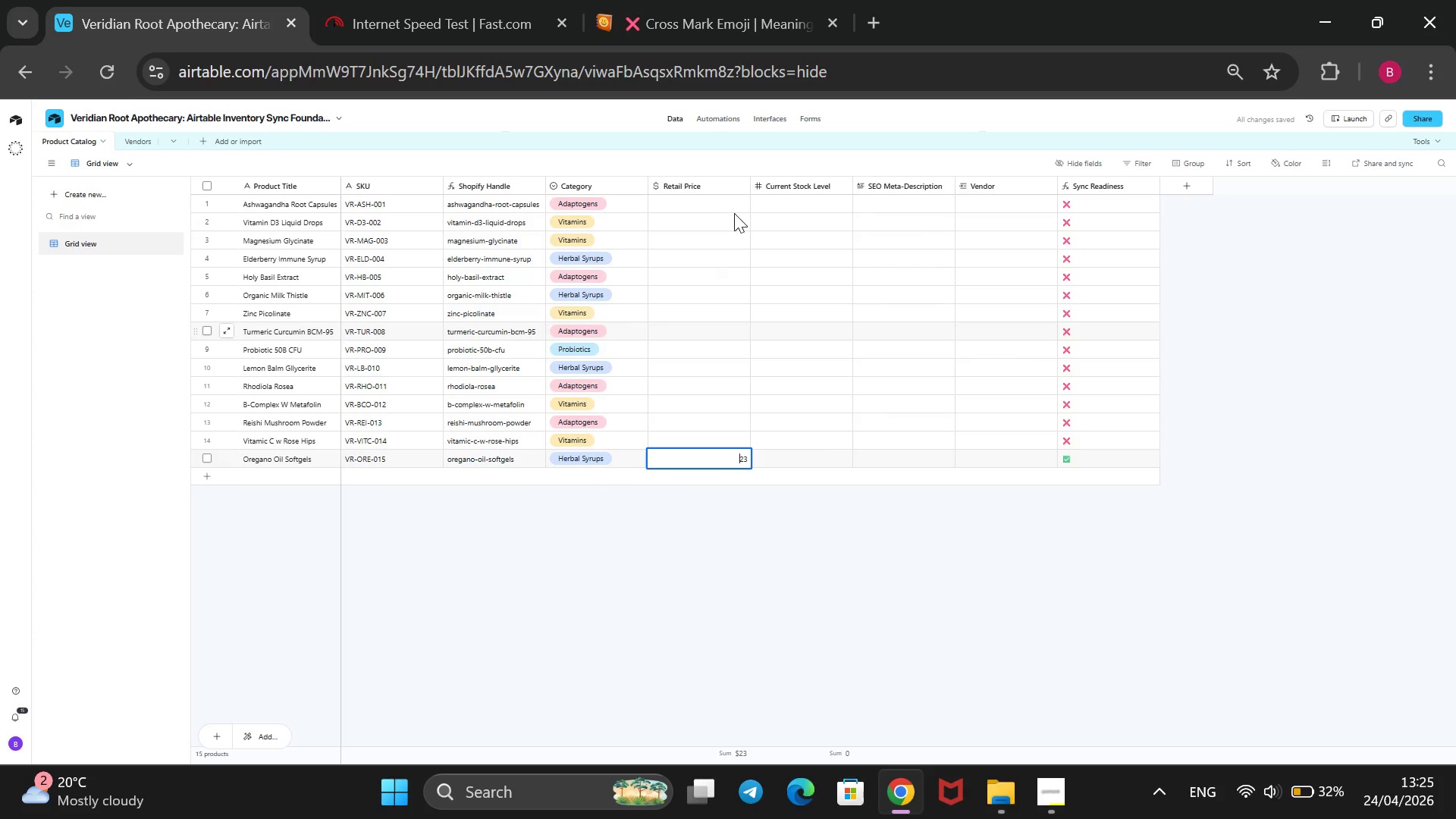 
left_click([728, 199])
 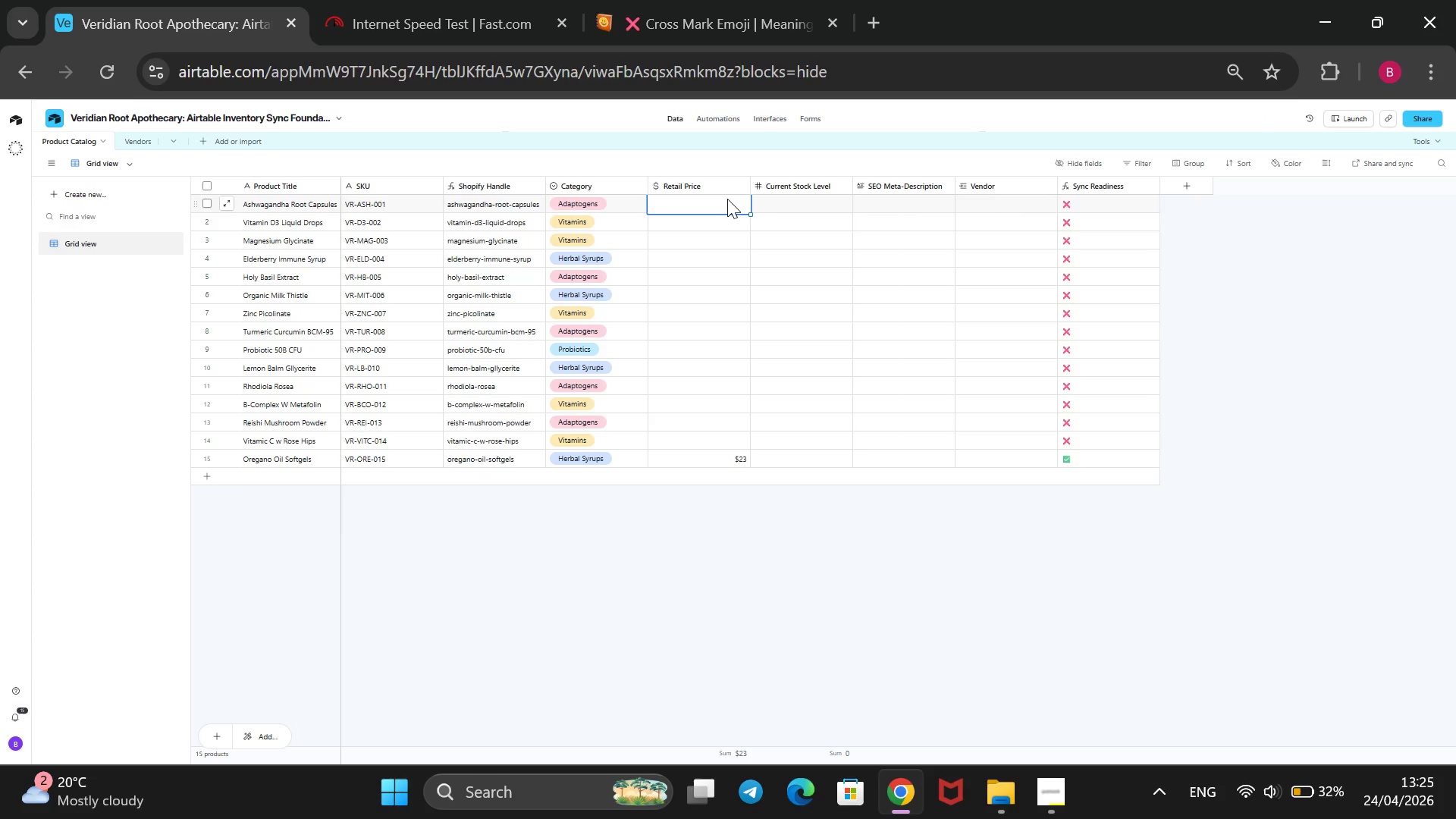 
wait(6.47)
 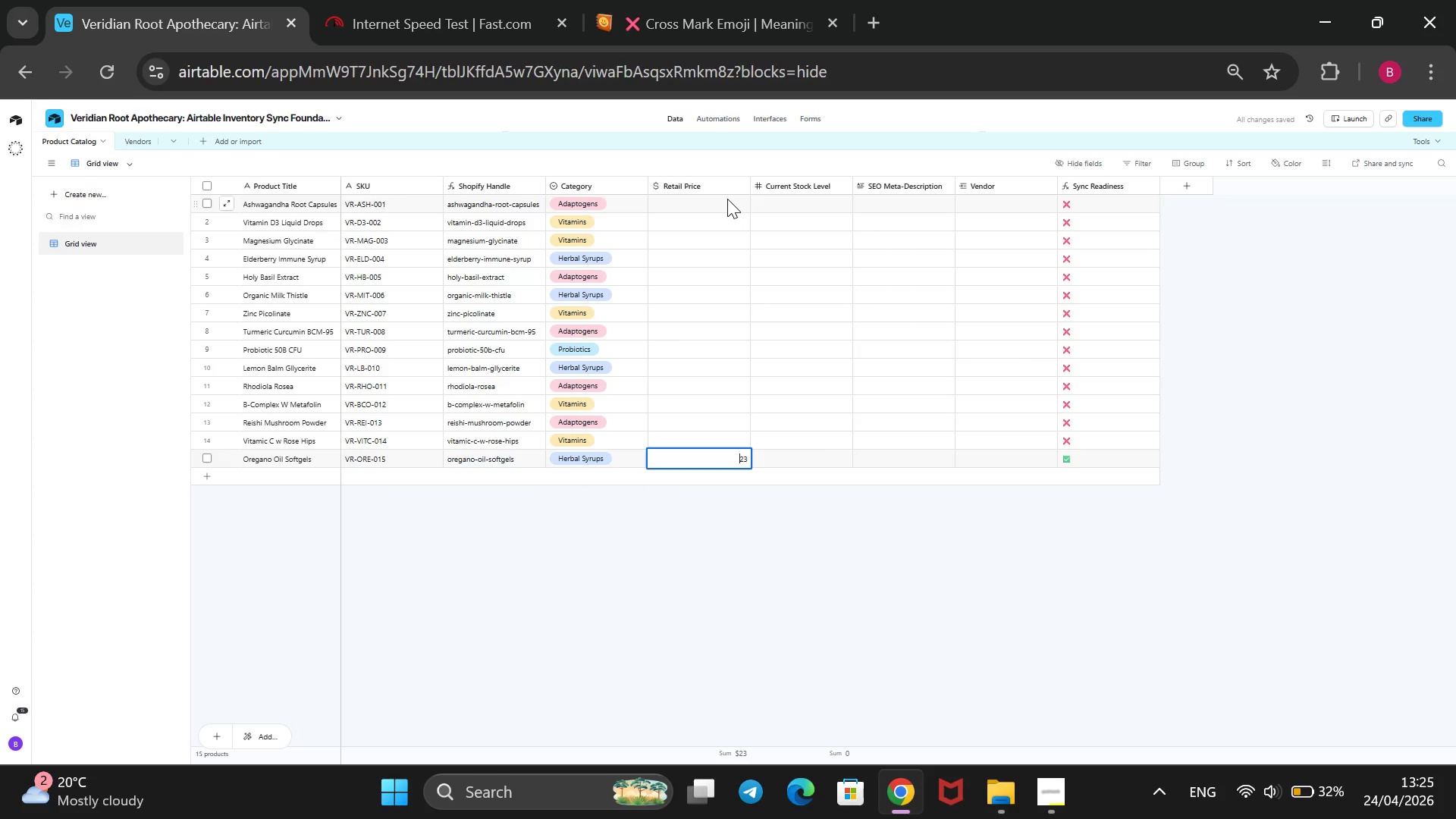 
type(24)
 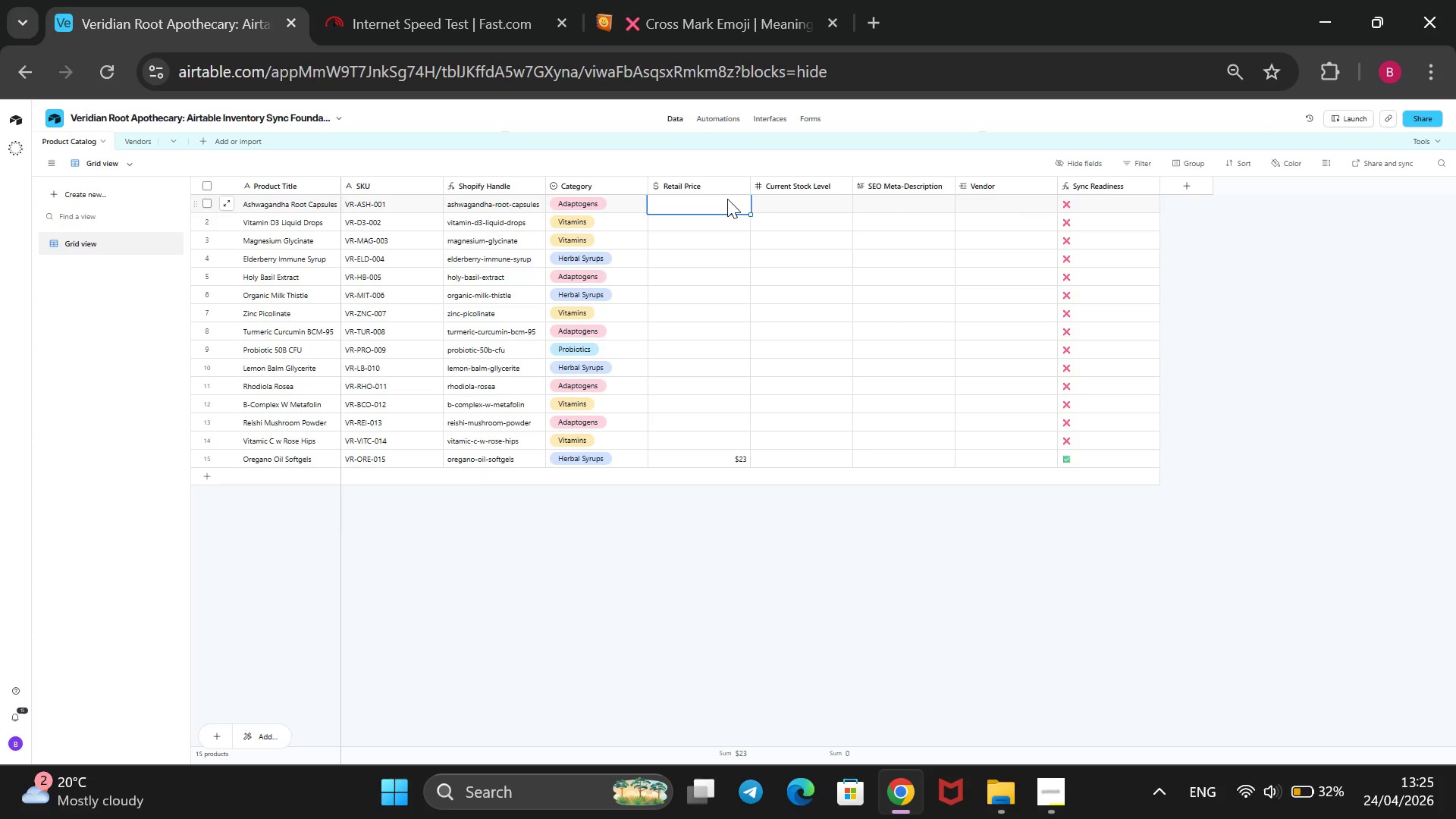 
key(Enter)
 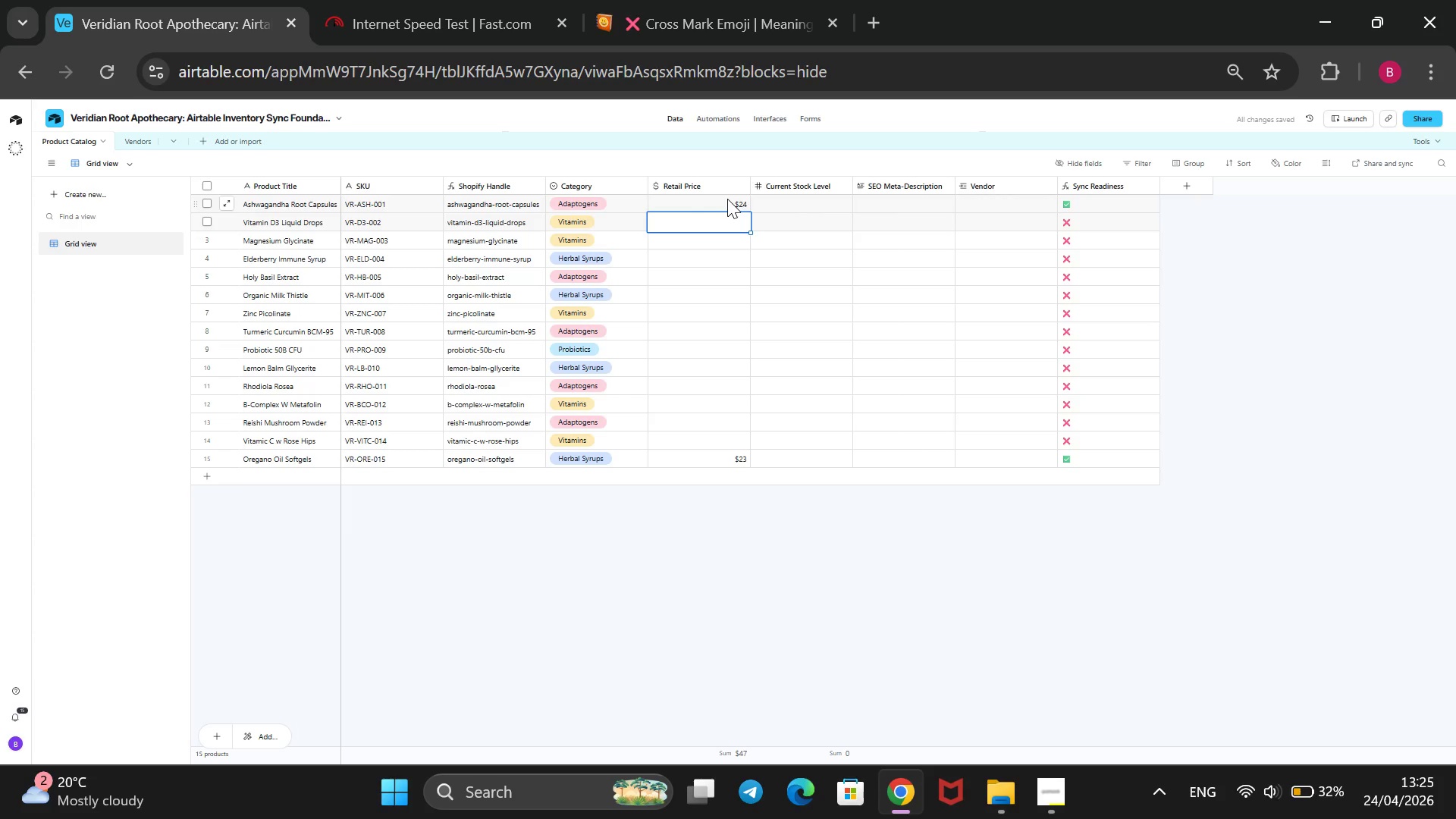 
type(18)
 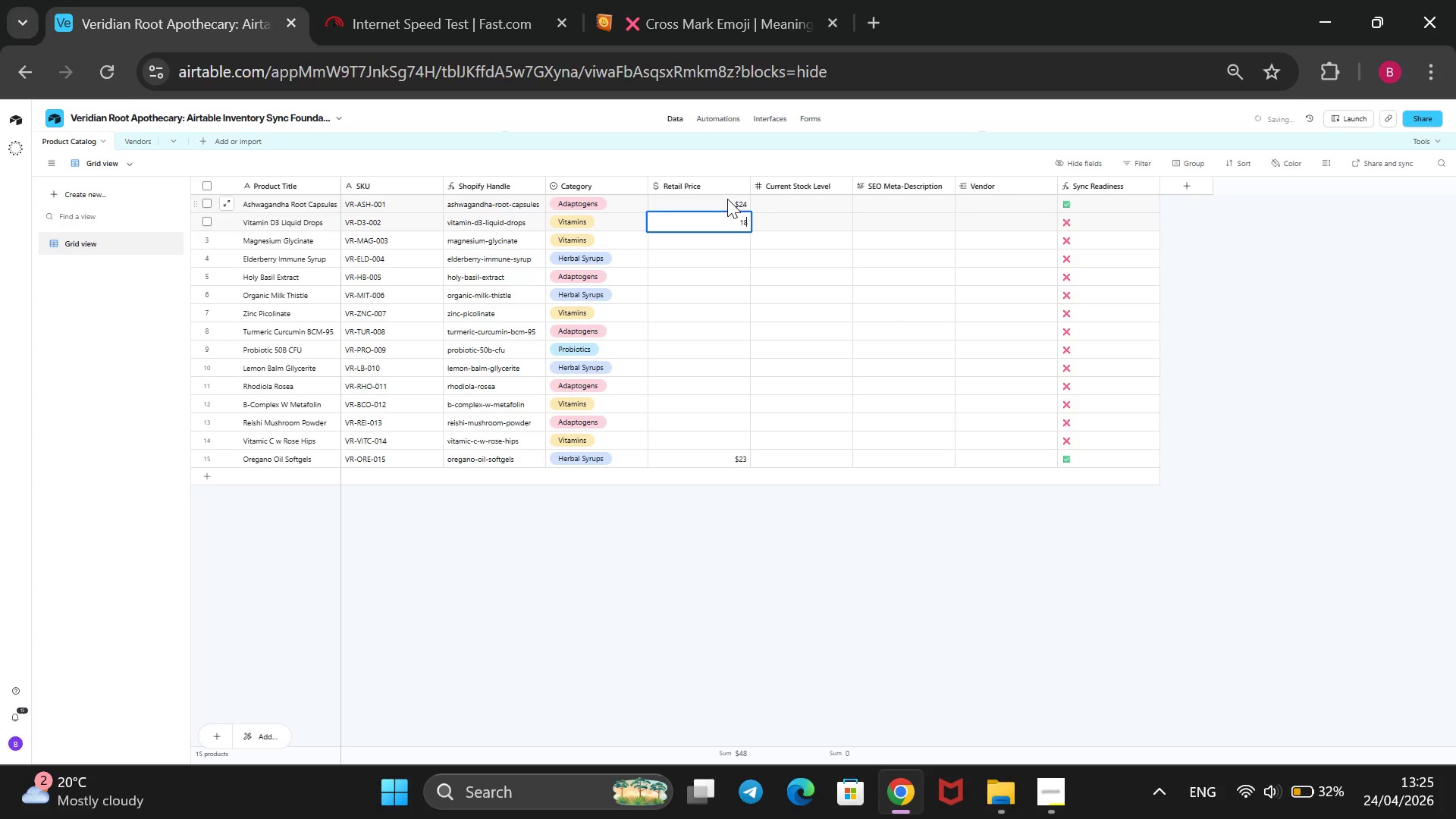 
key(Enter)
 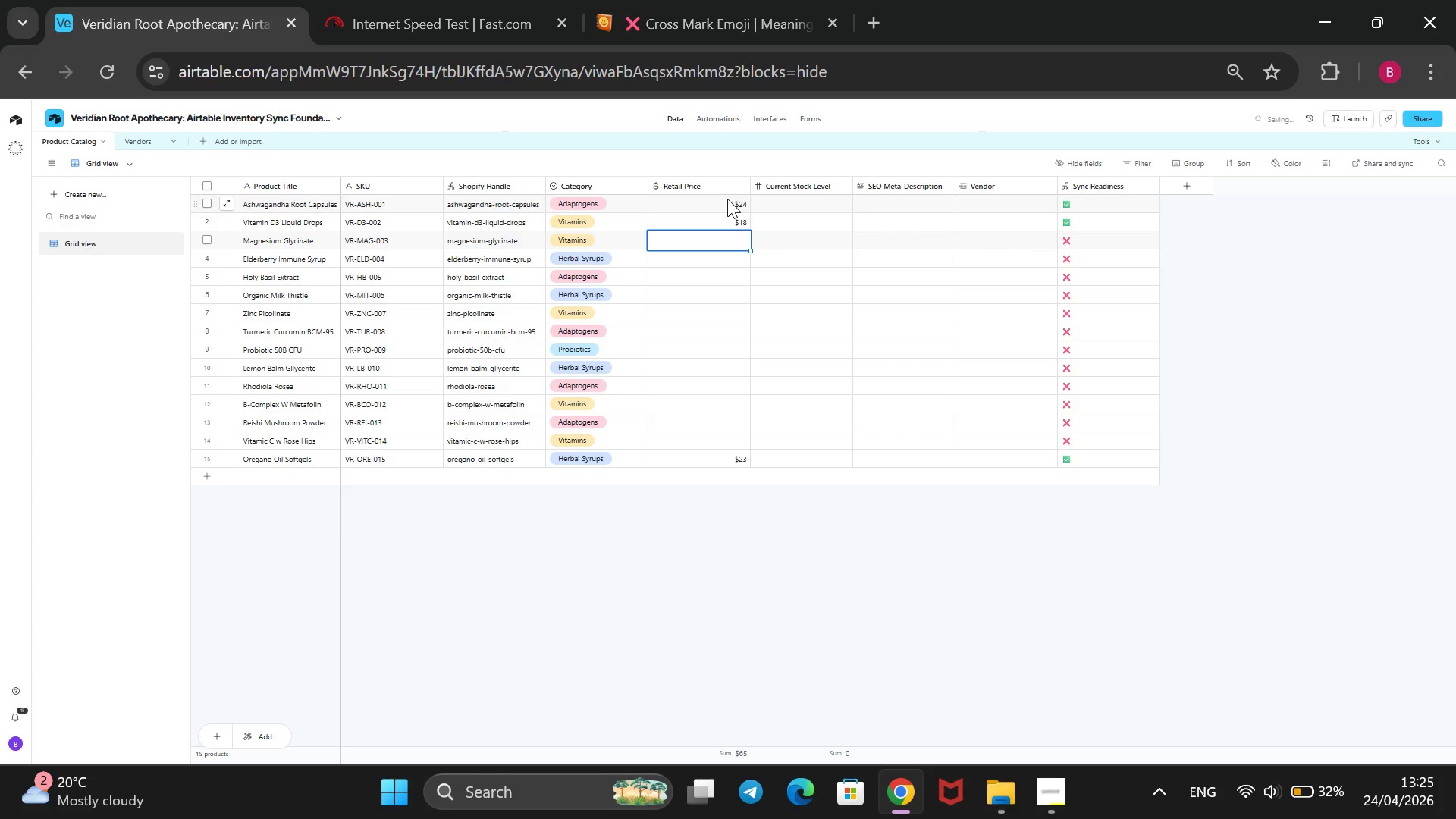 
type(22)
 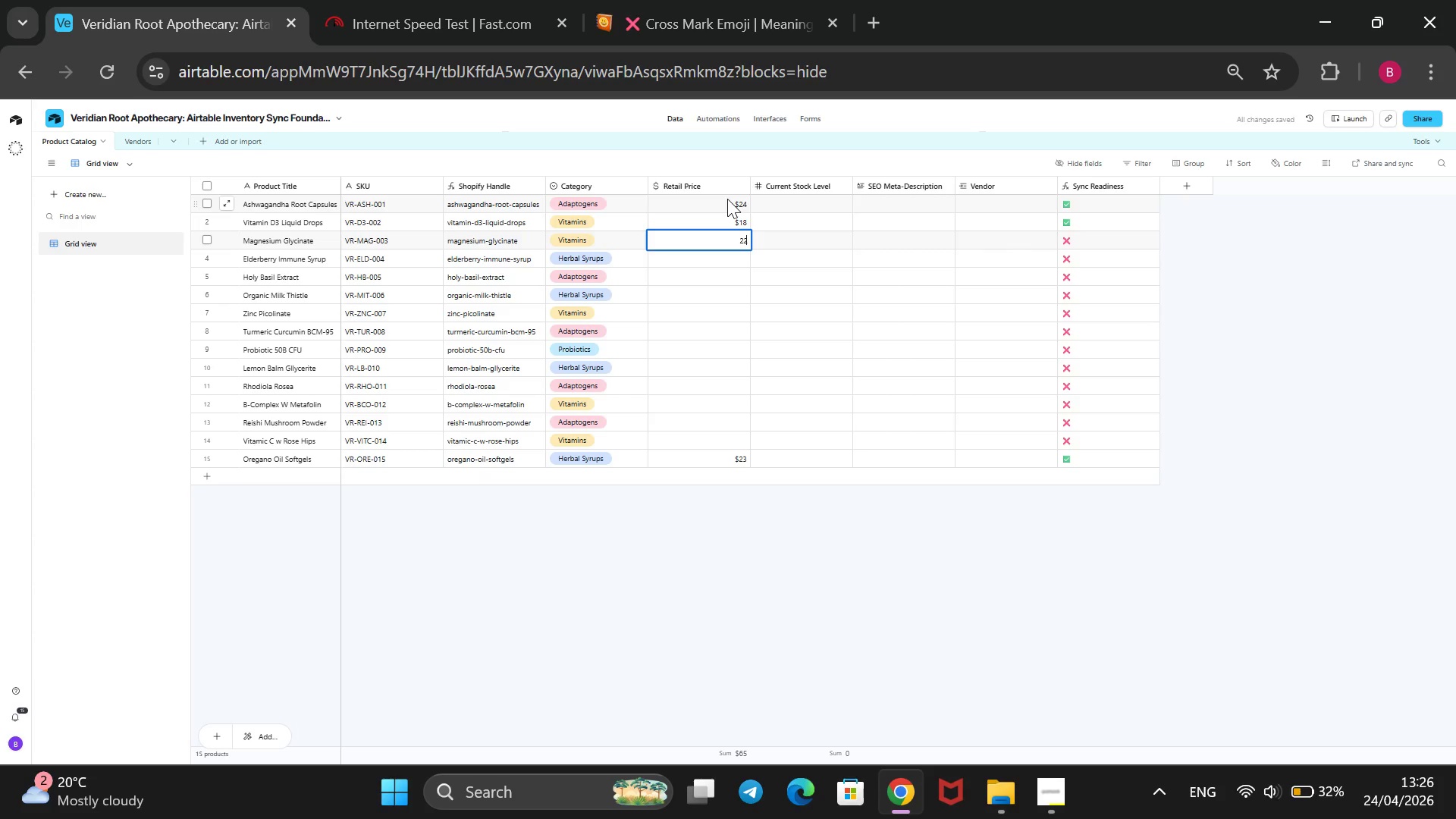 
key(Enter)
 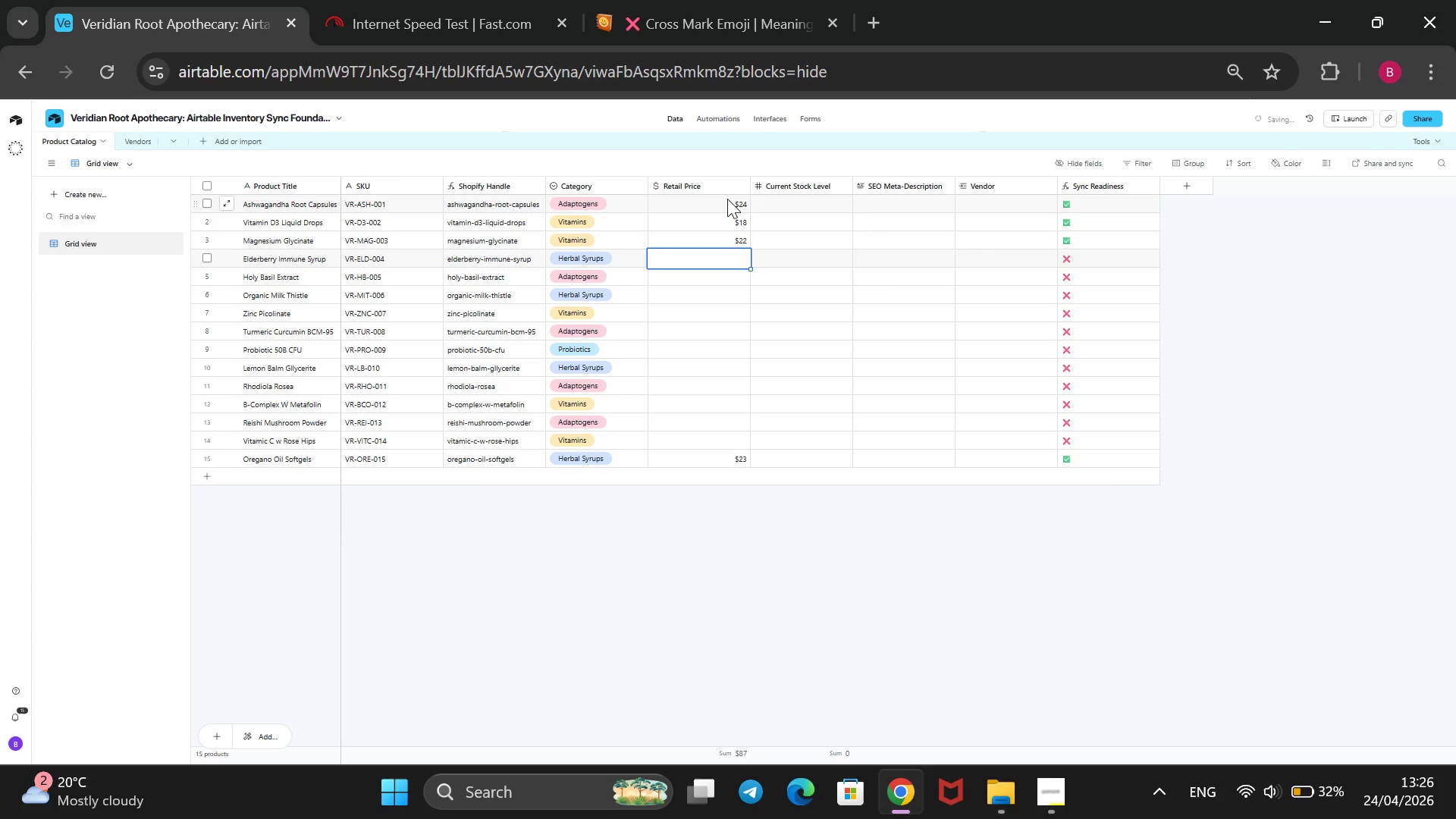 
type(32)
 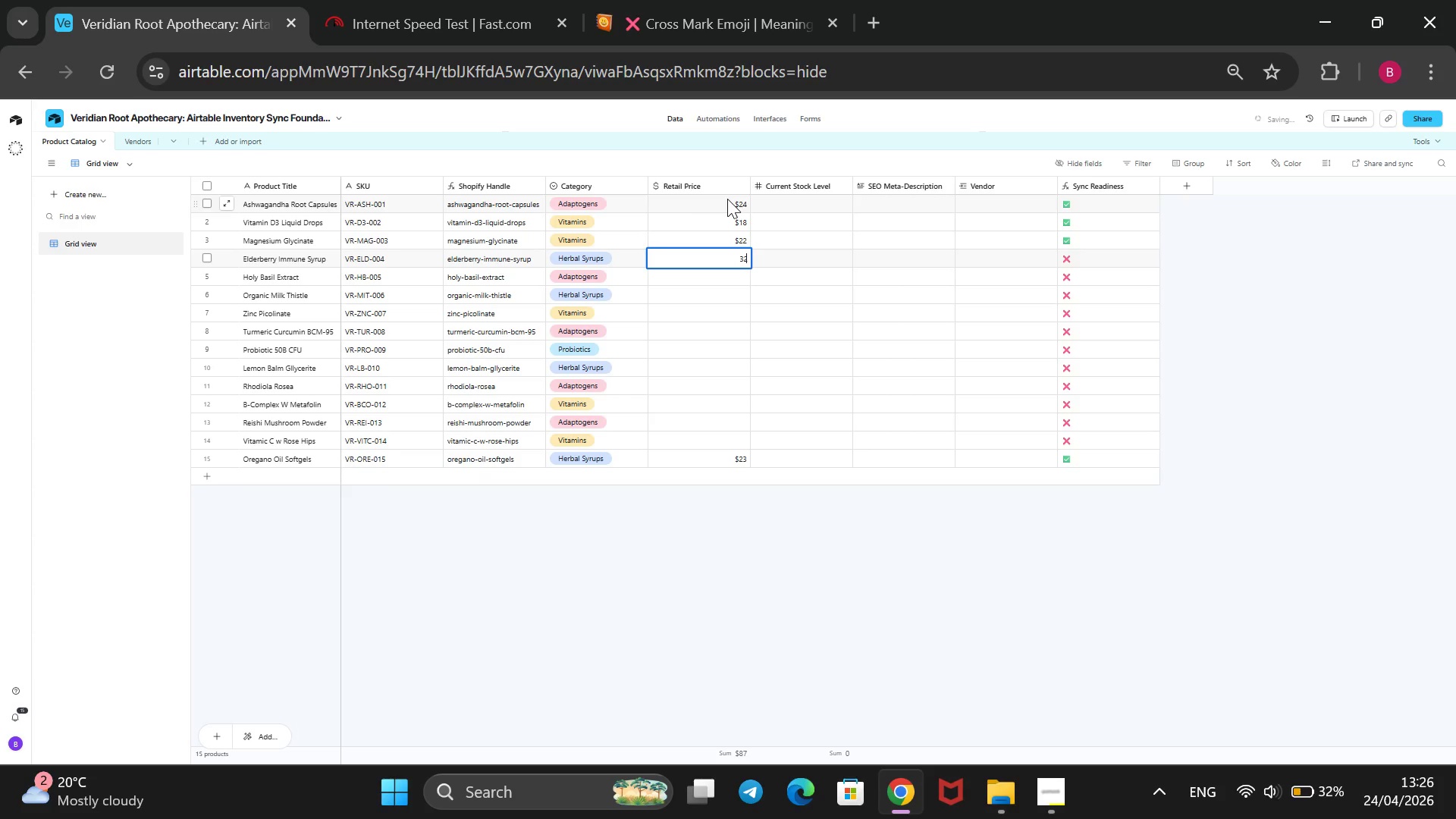 
key(Enter)
 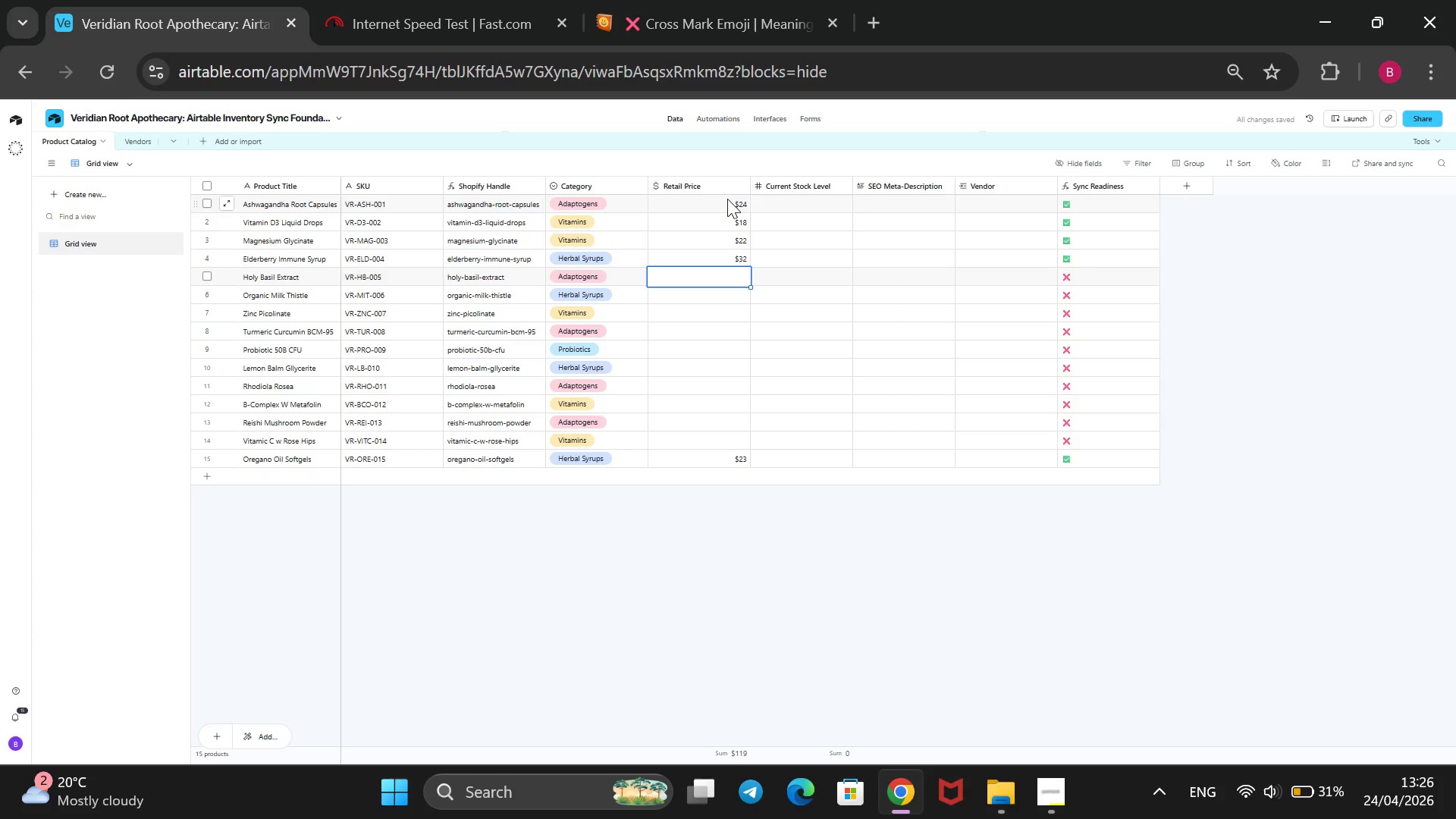 
wait(5.09)
 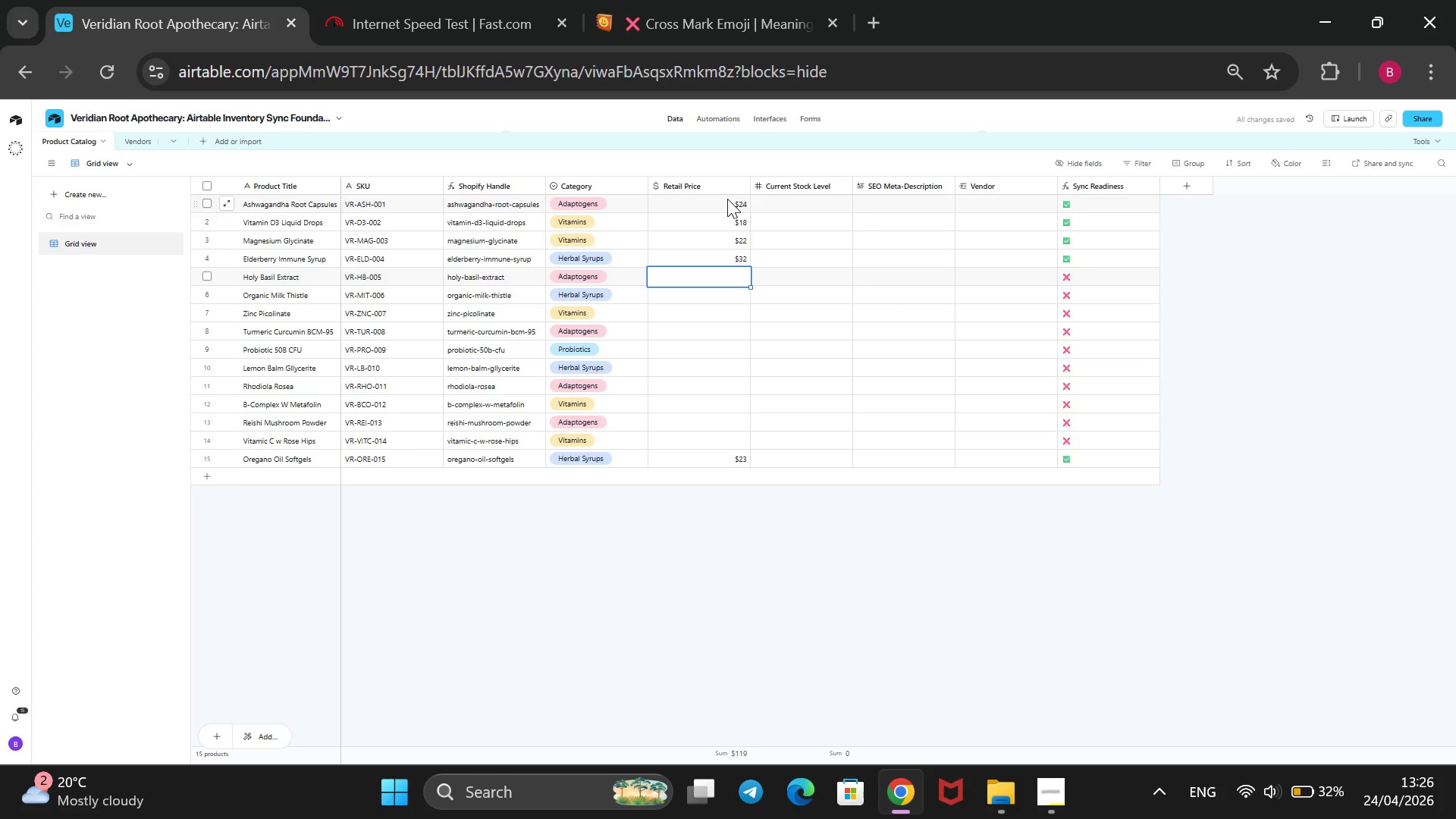 
type(19)
 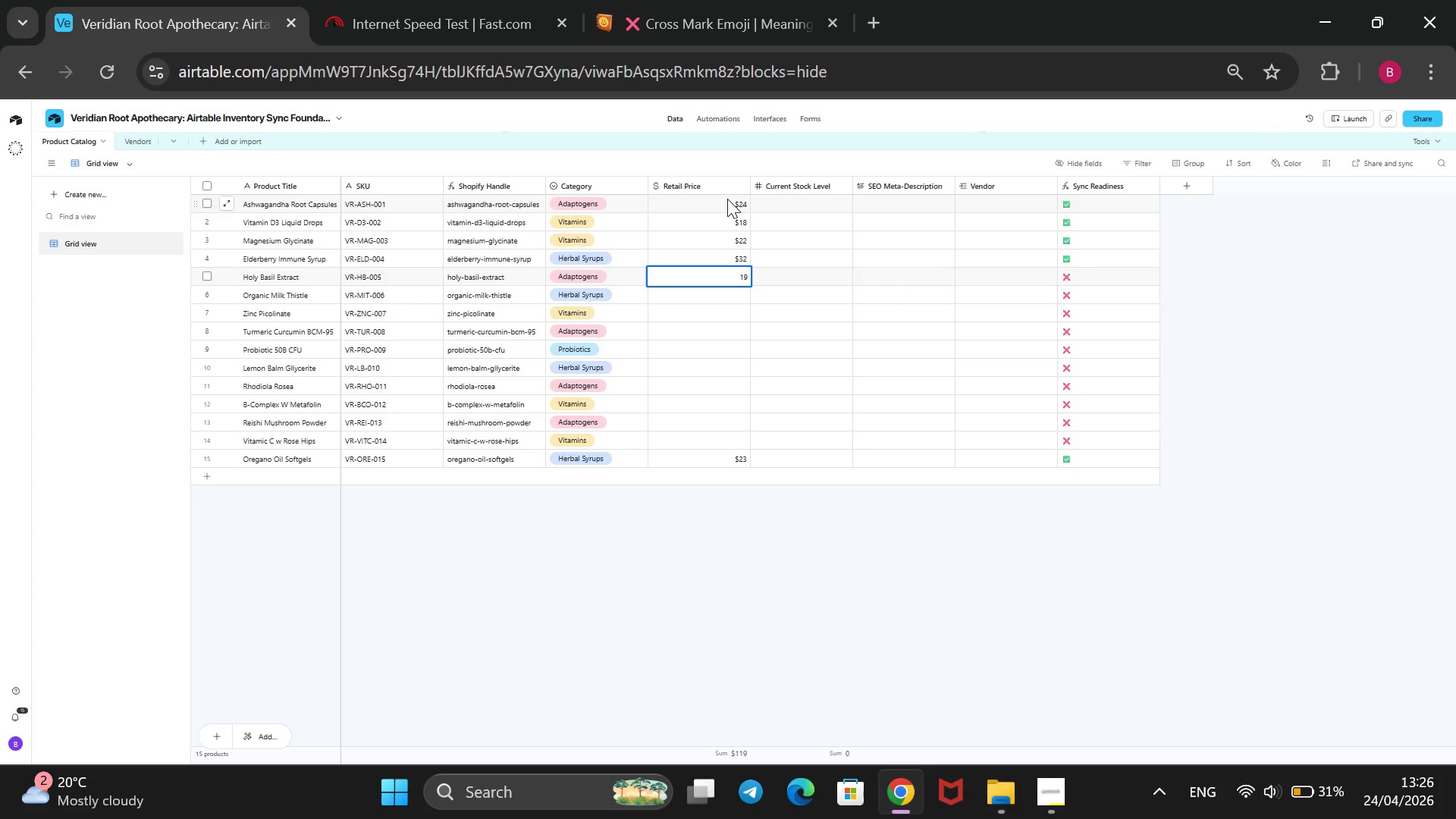 
key(Enter)
 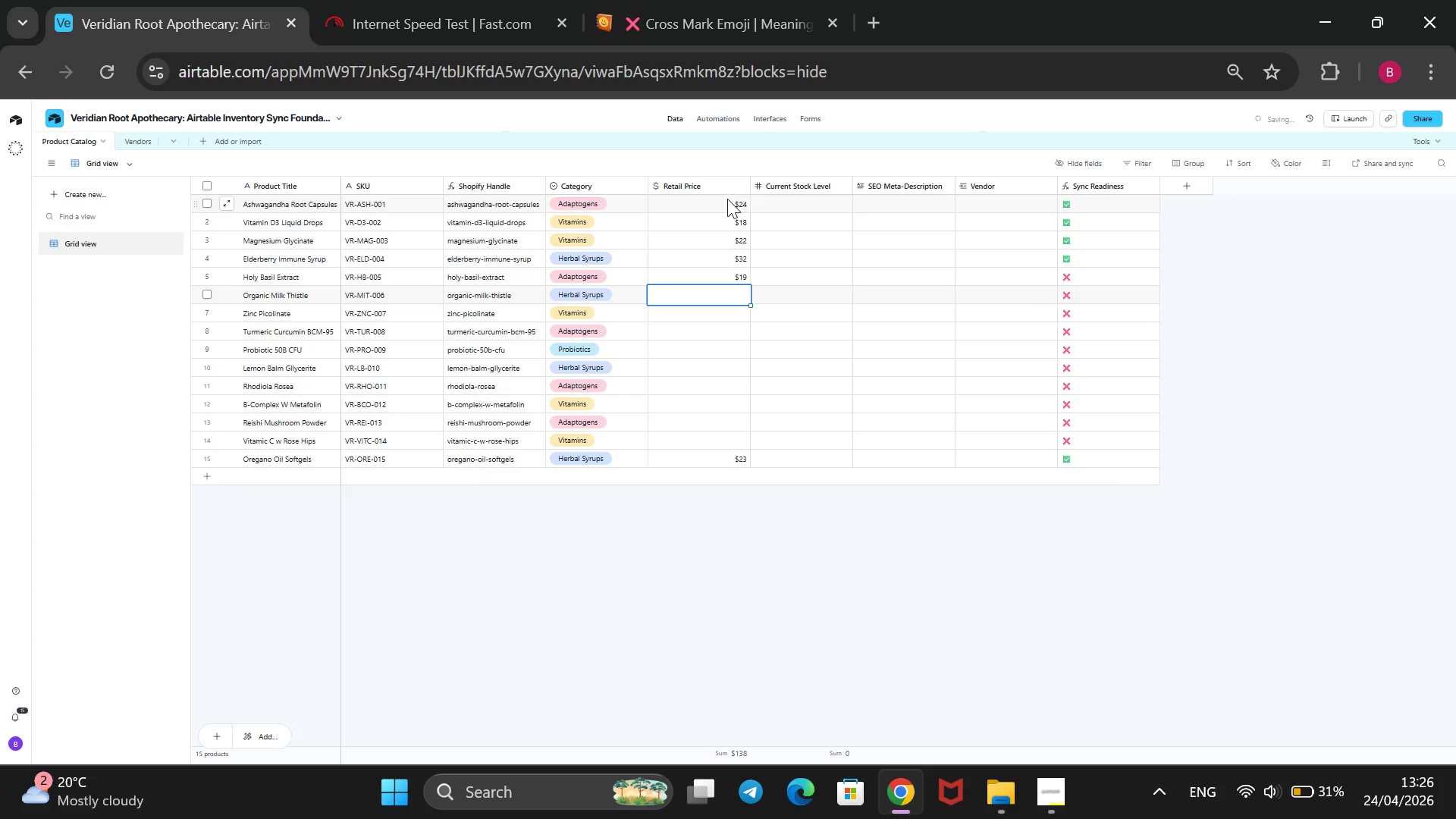 
type(26)
 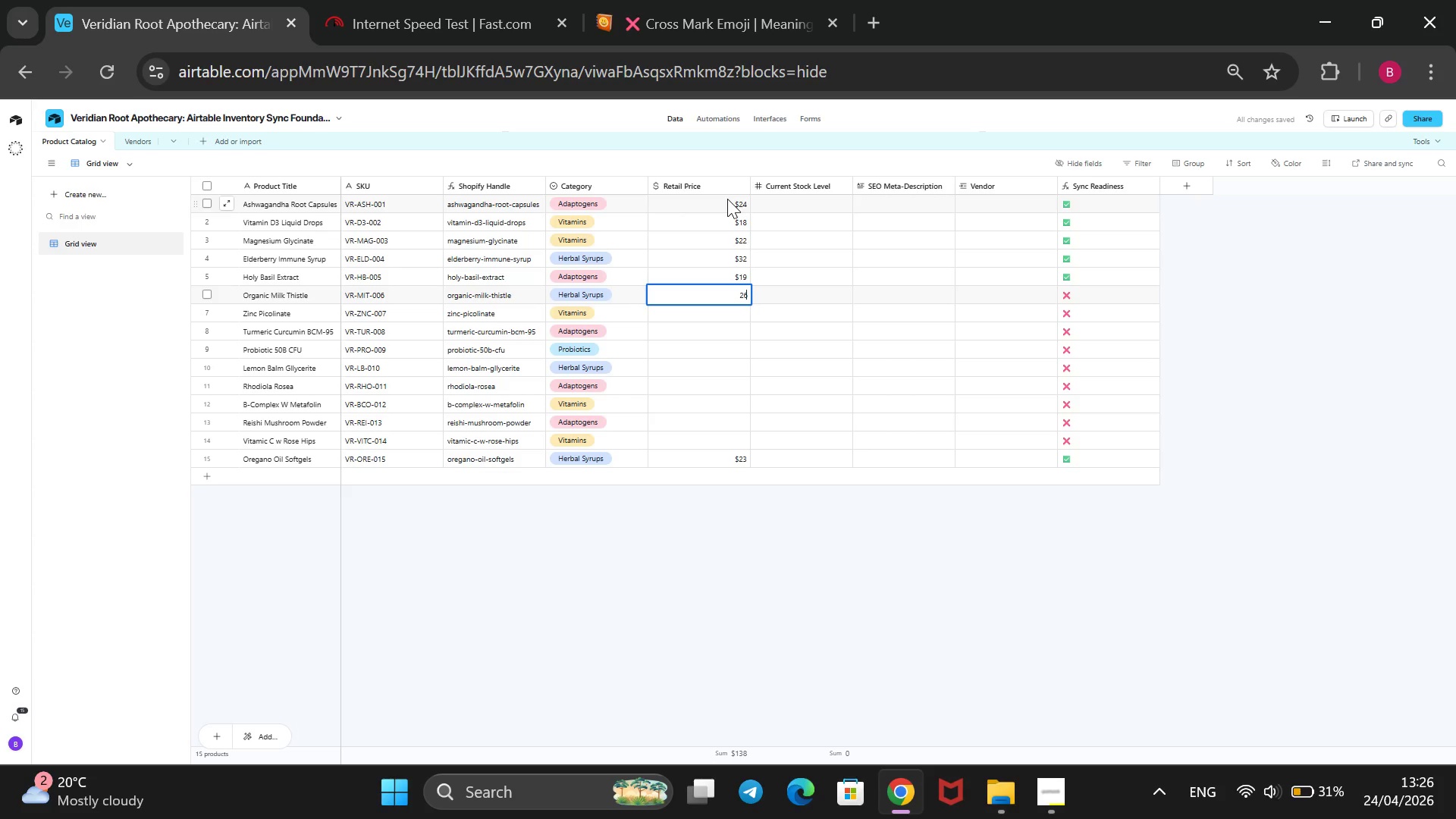 
key(Enter)
 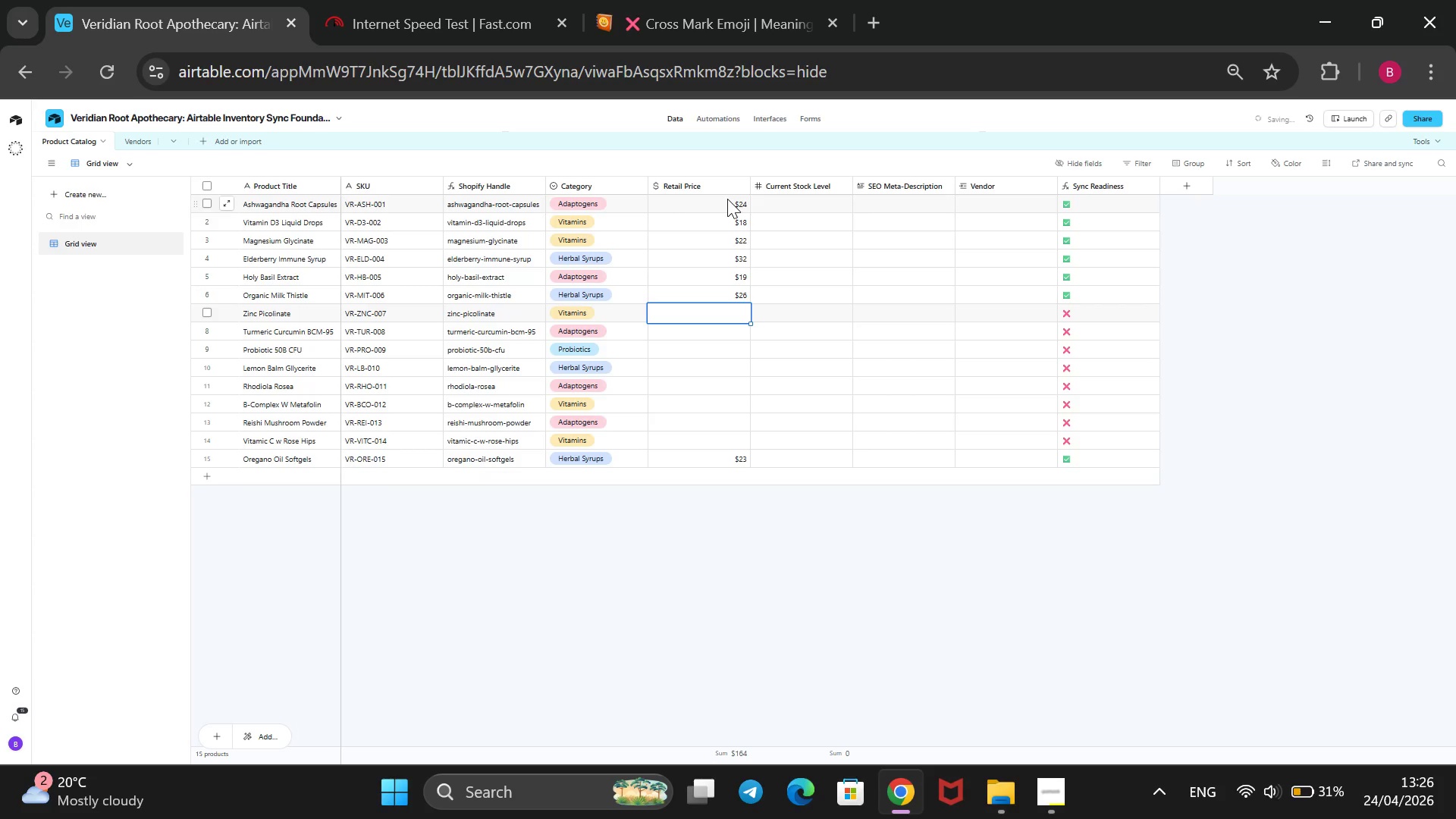 
type(15)
 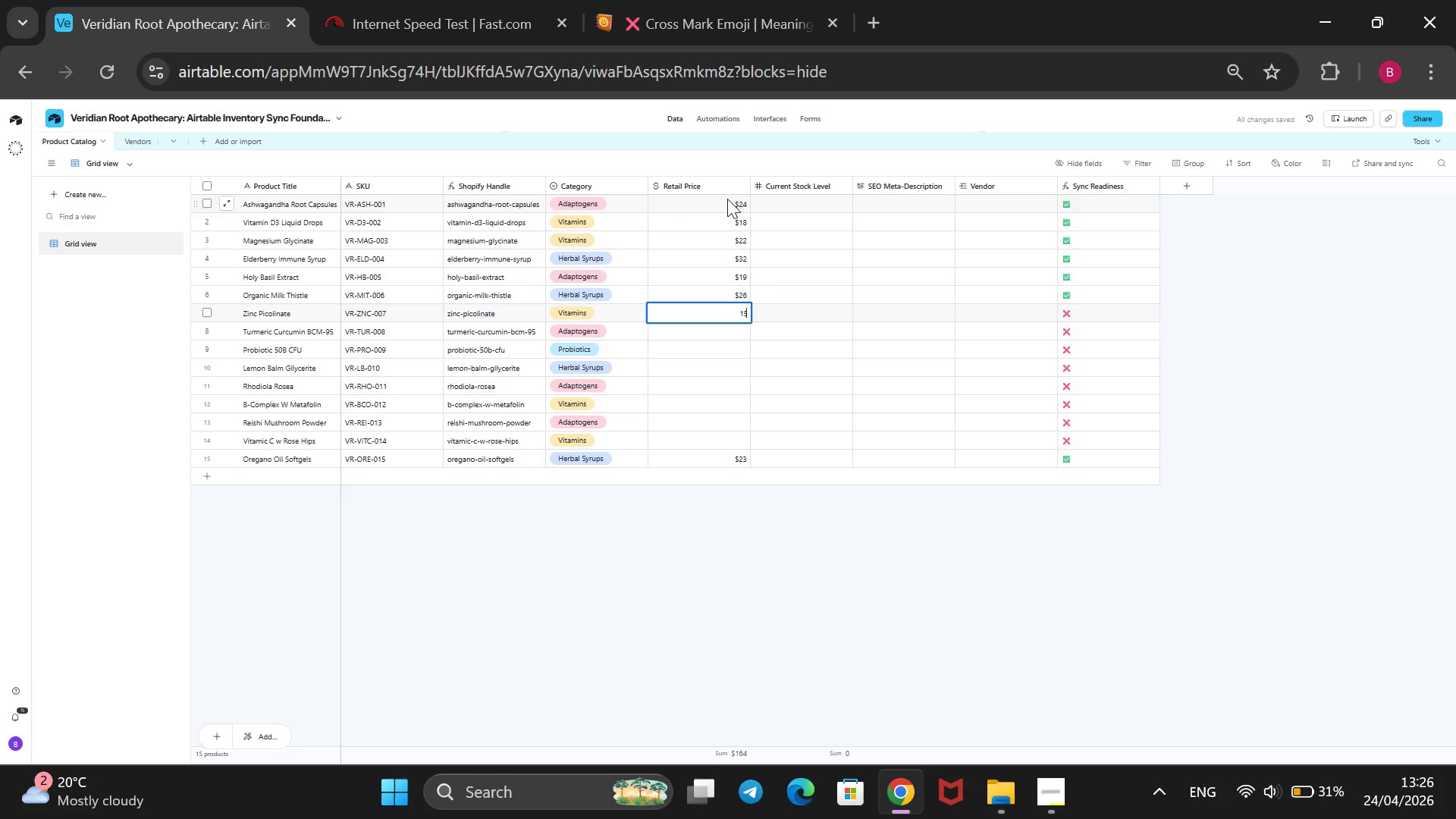 
key(Enter)
 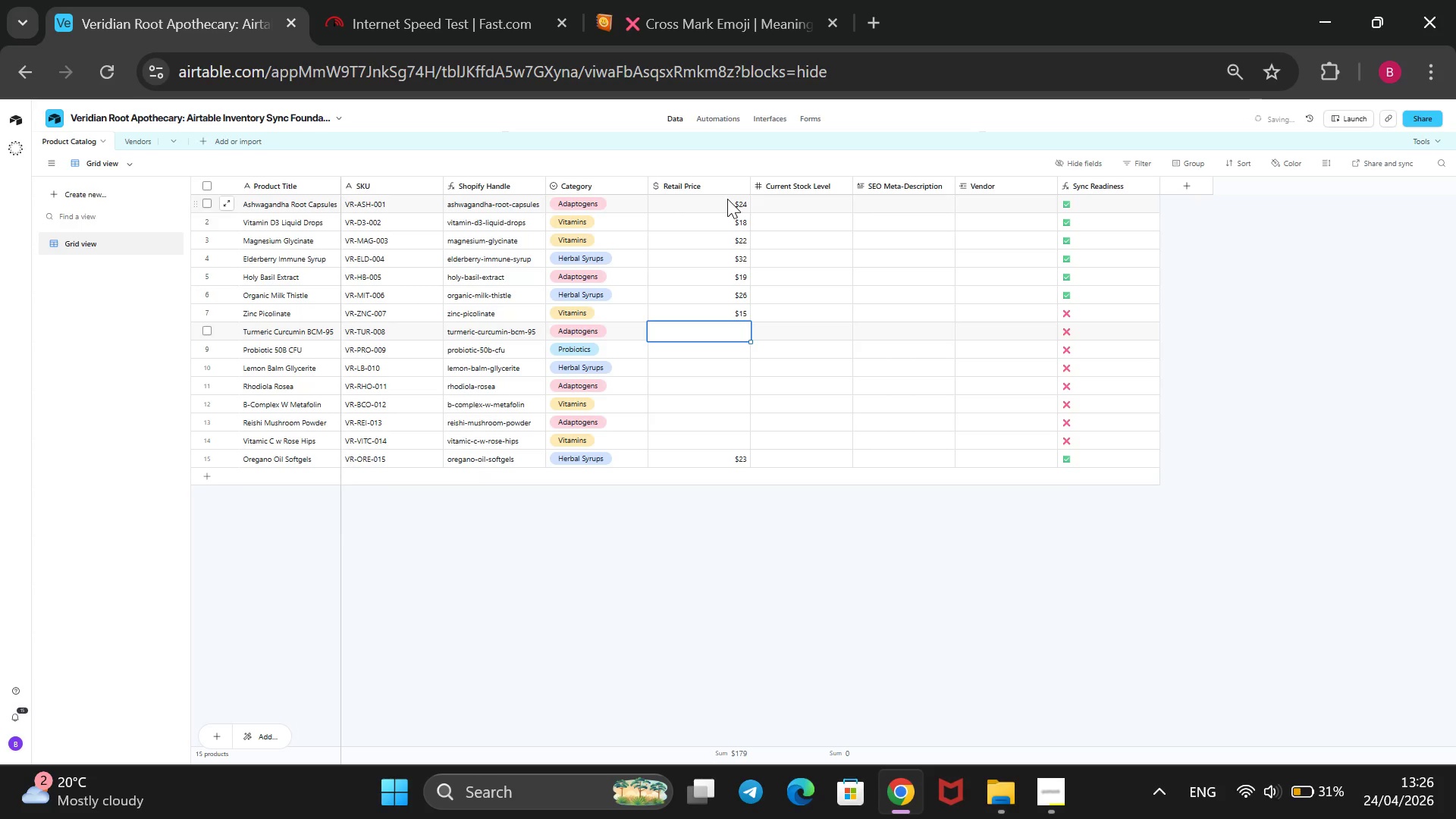 
type(35)
 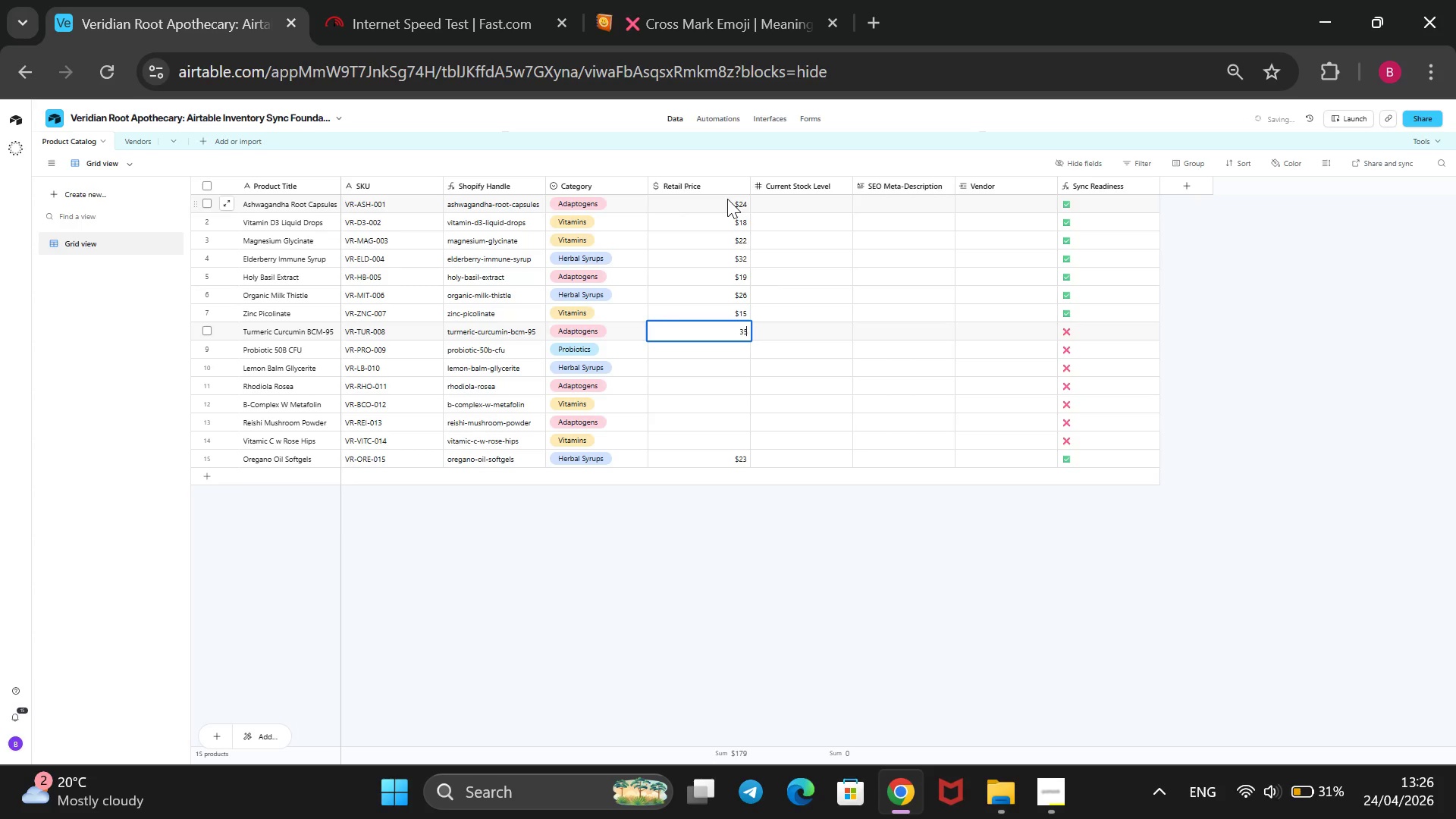 
key(Enter)
 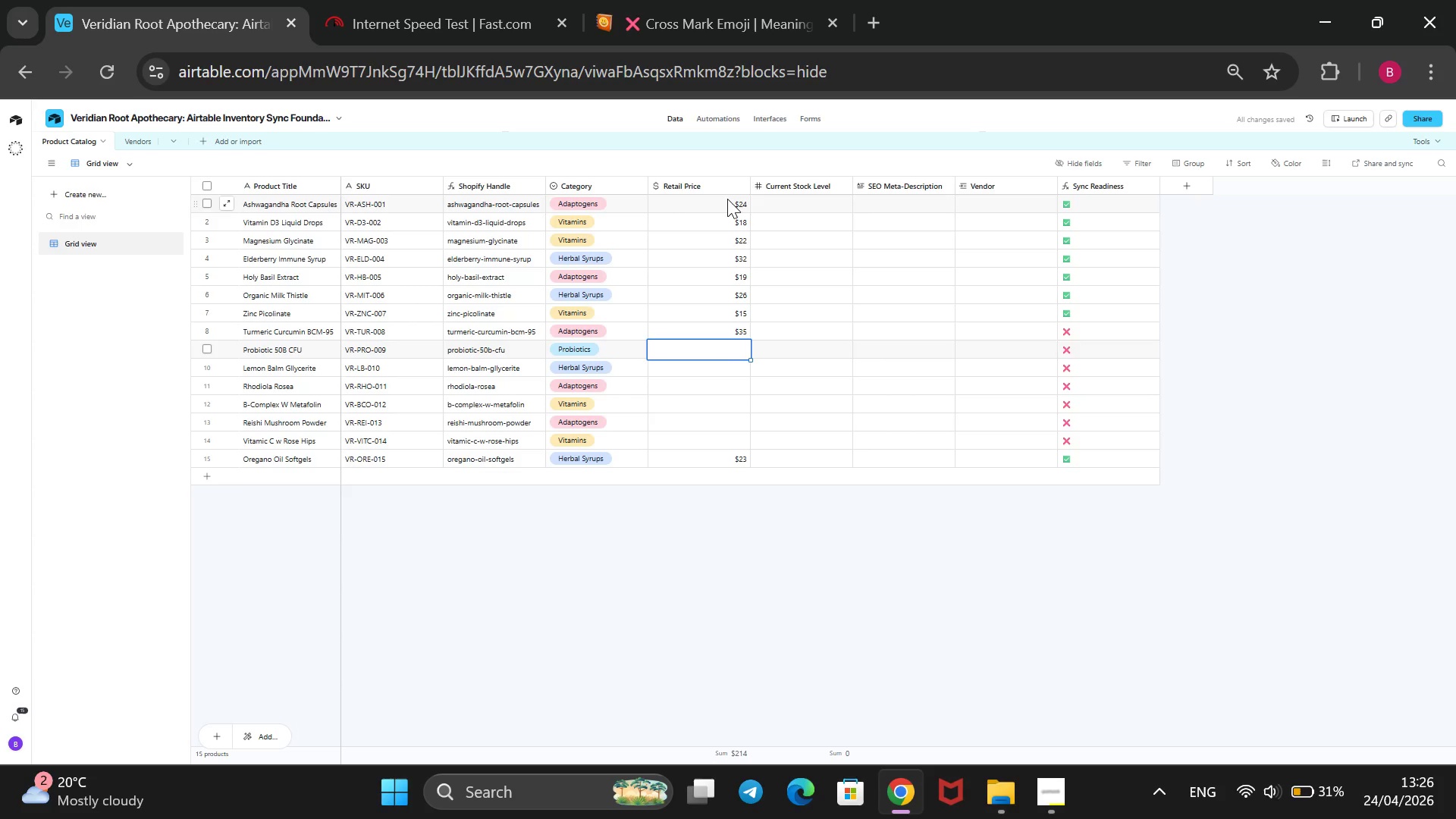 
type(45)
 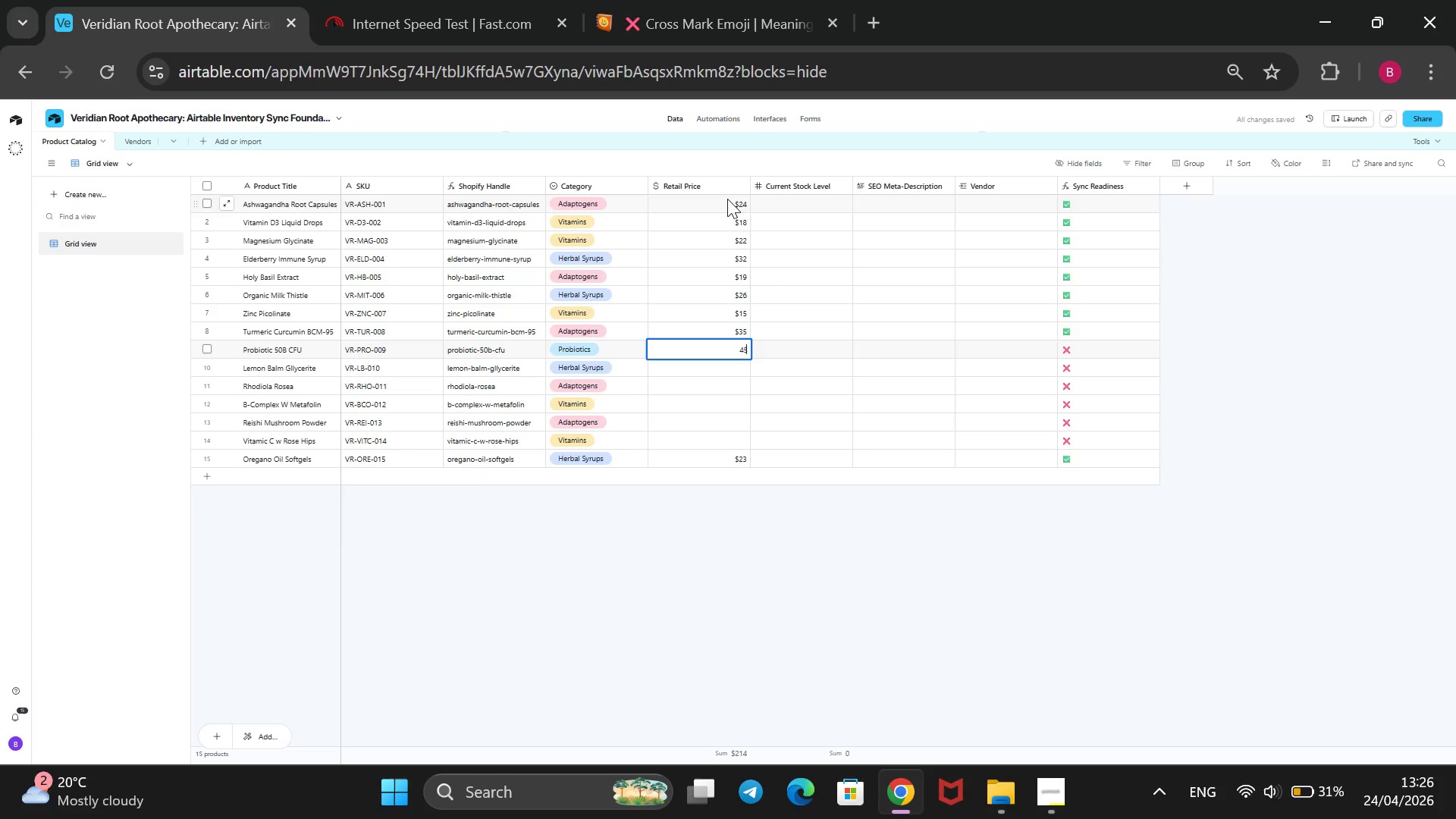 
key(Enter)
 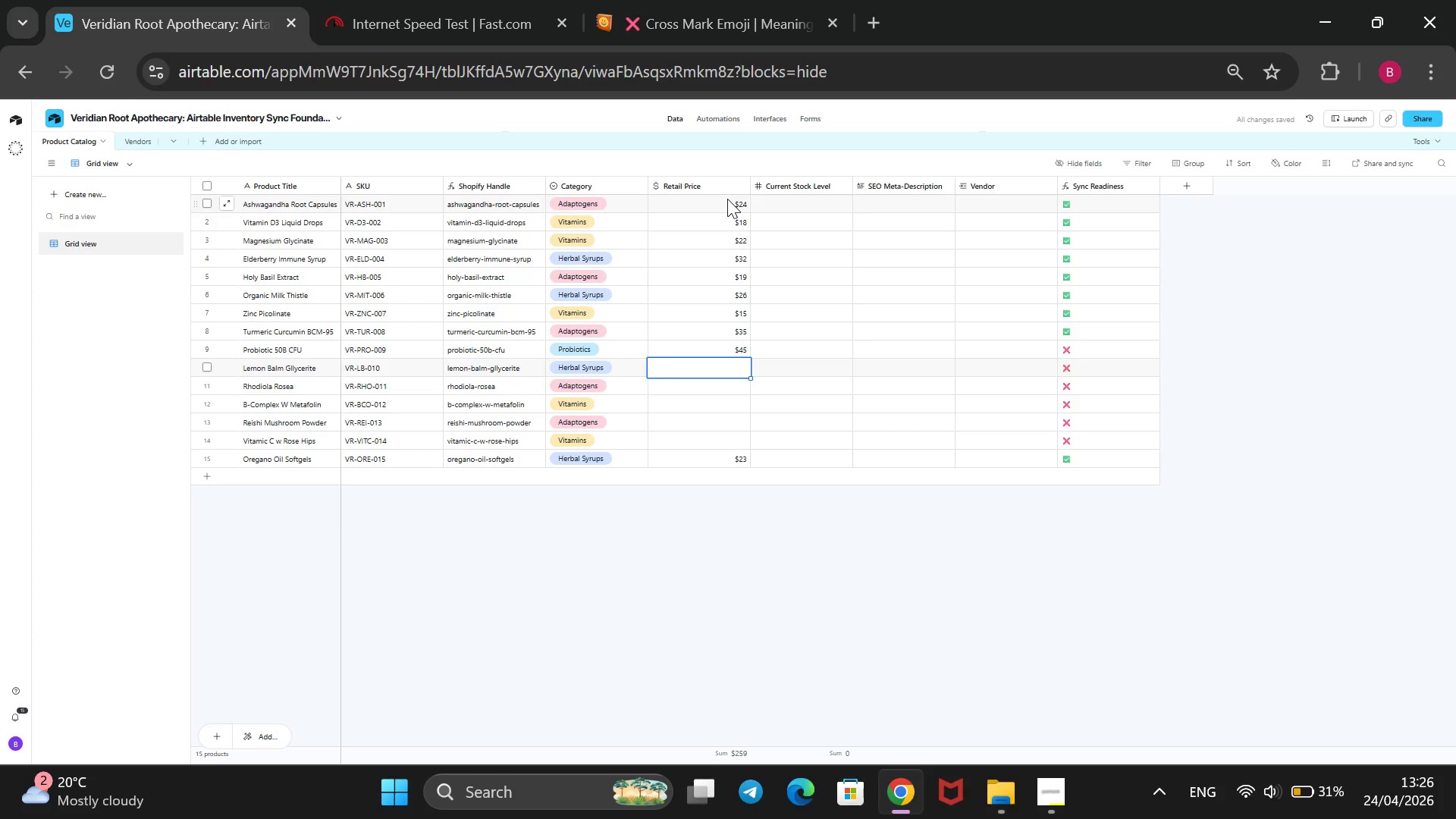 
type(18)
 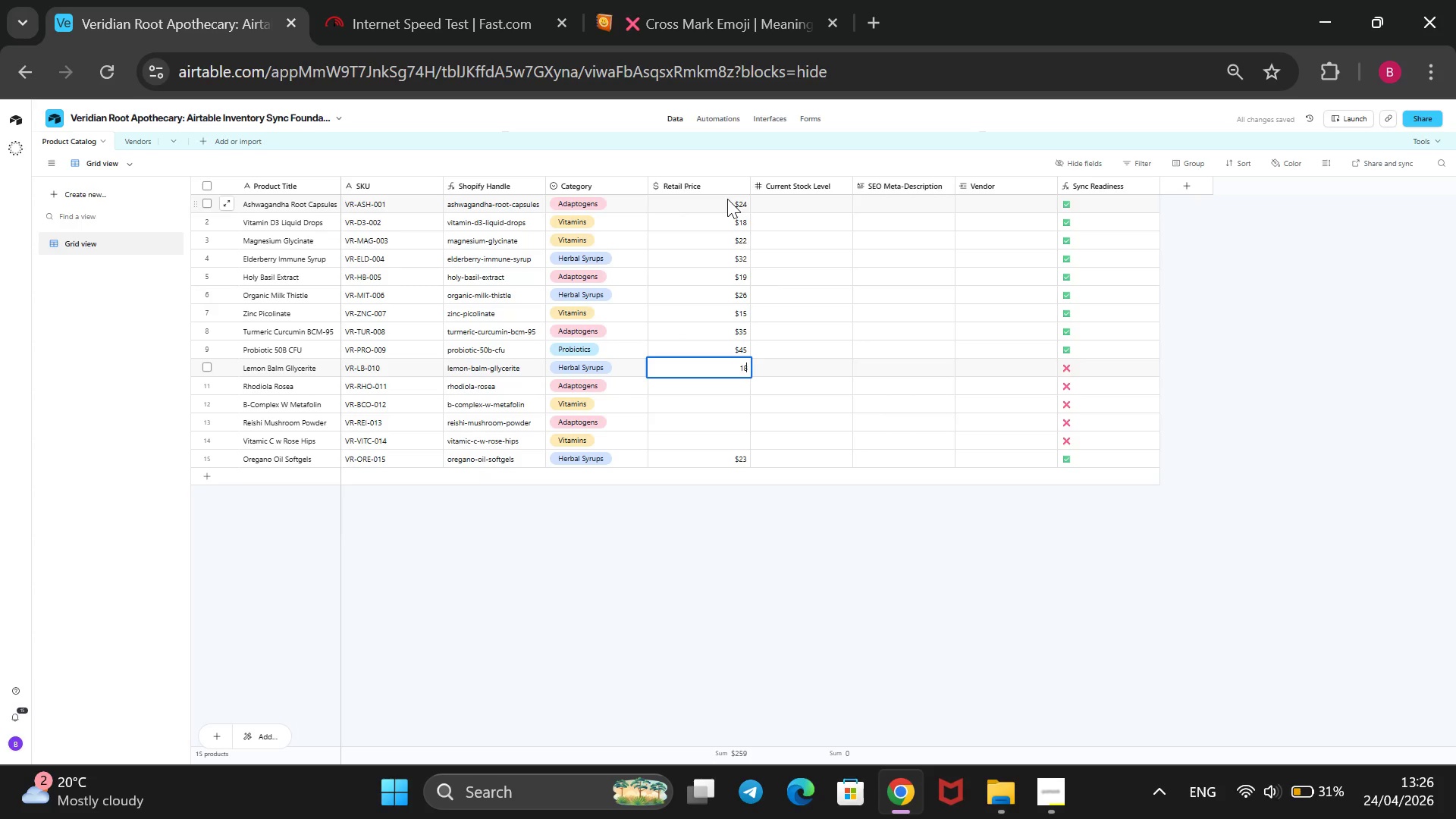 
key(Enter)
 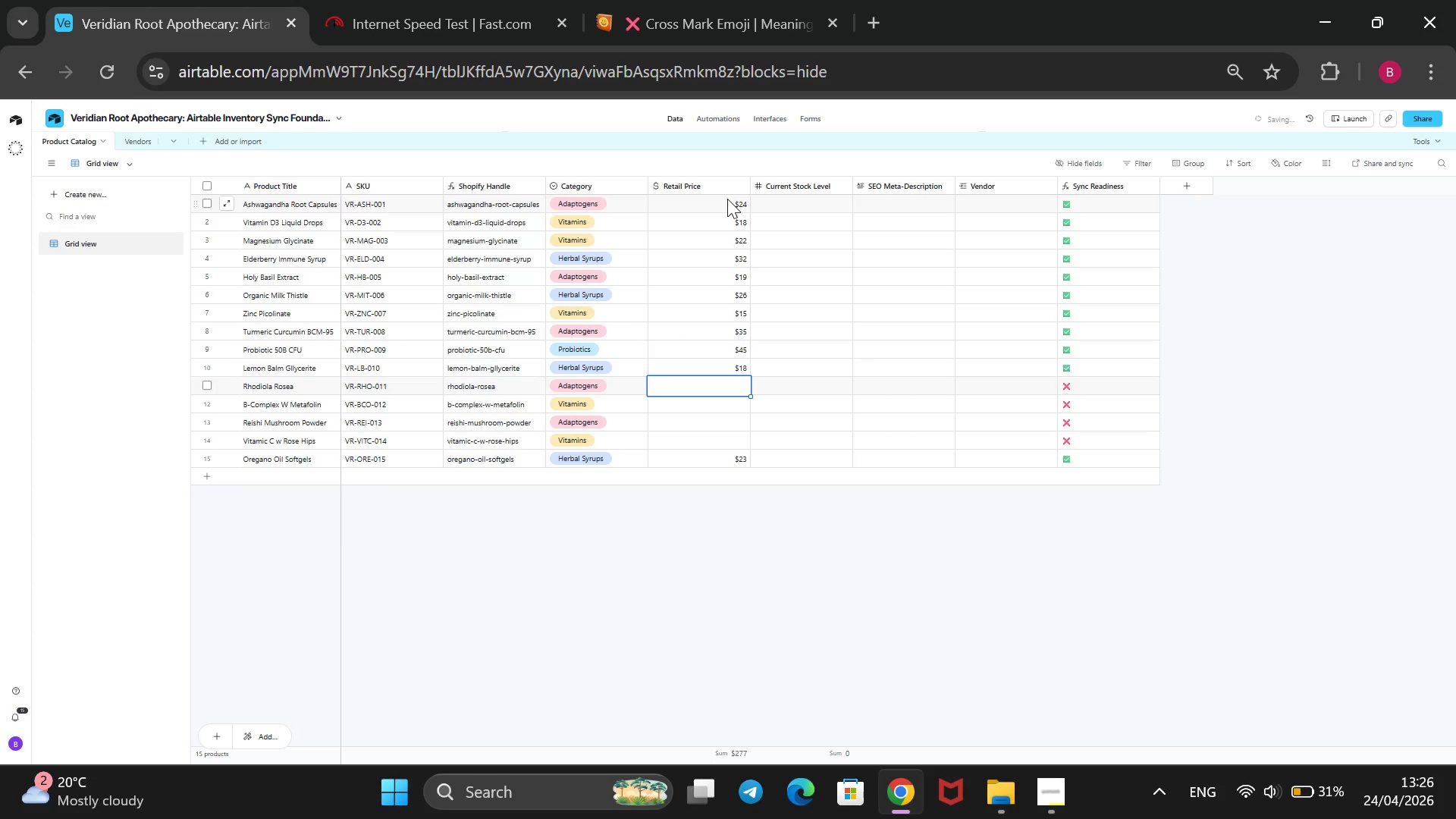 
type(28)
 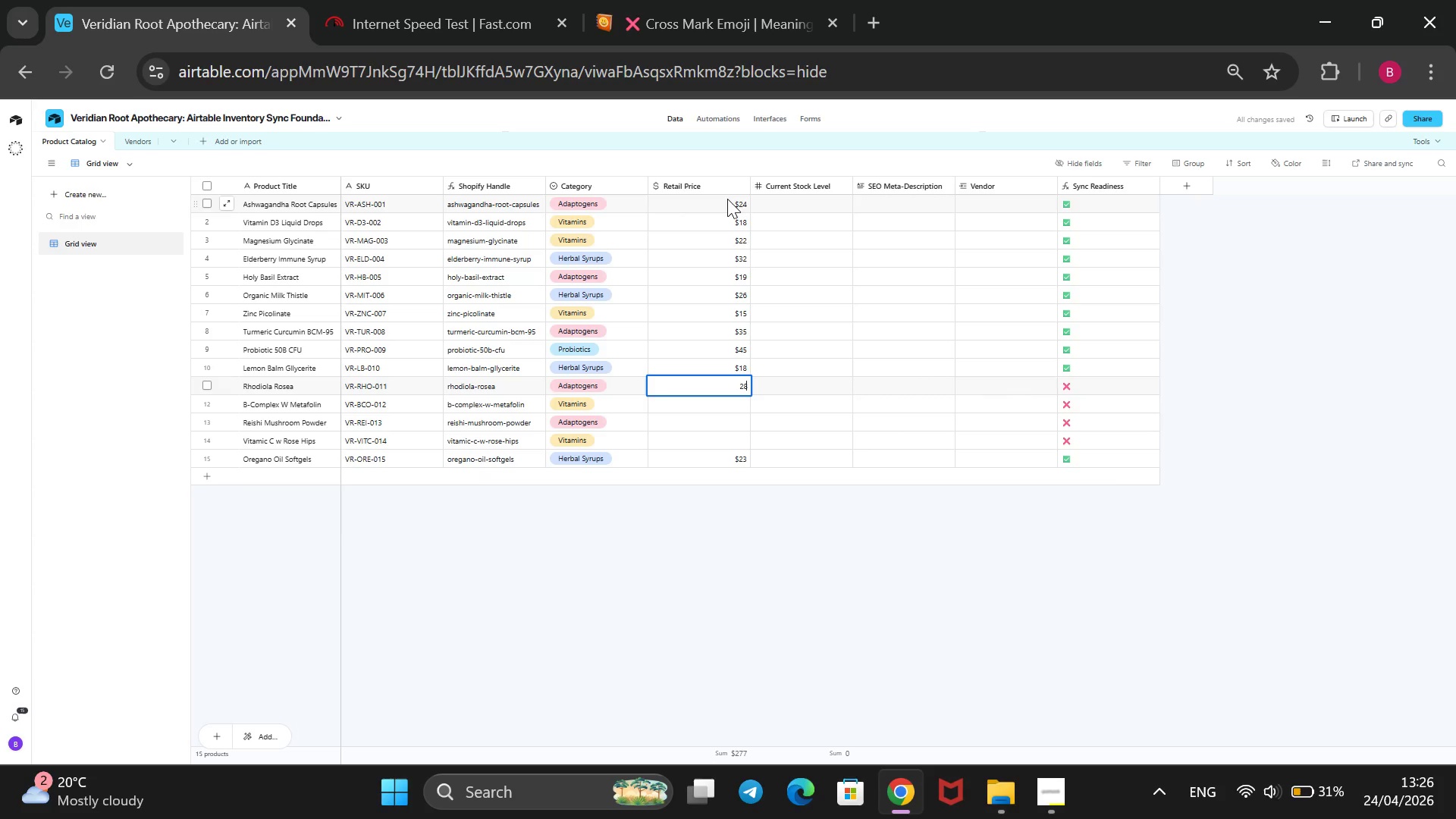 
key(Enter)
 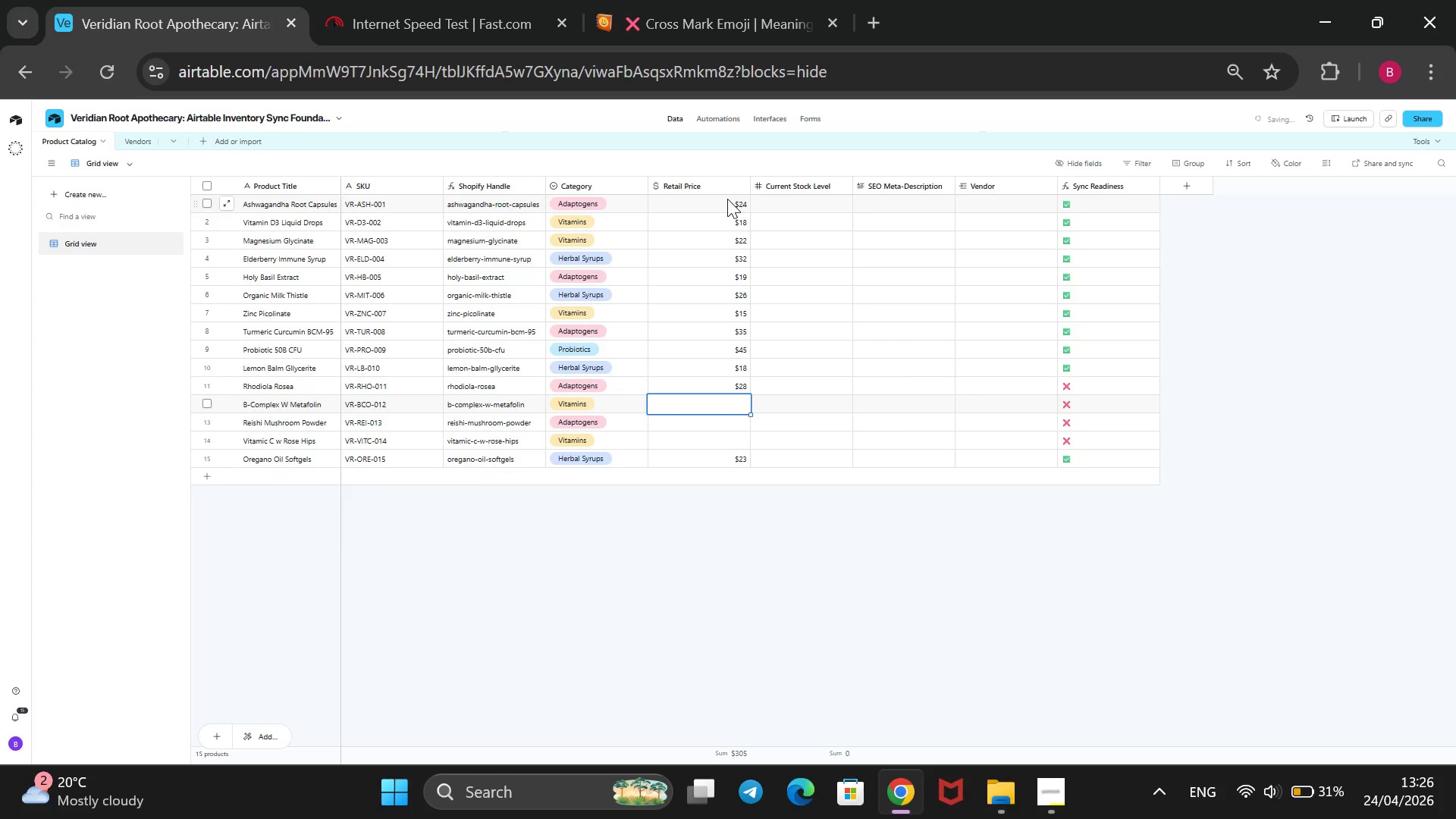 
type(30)
 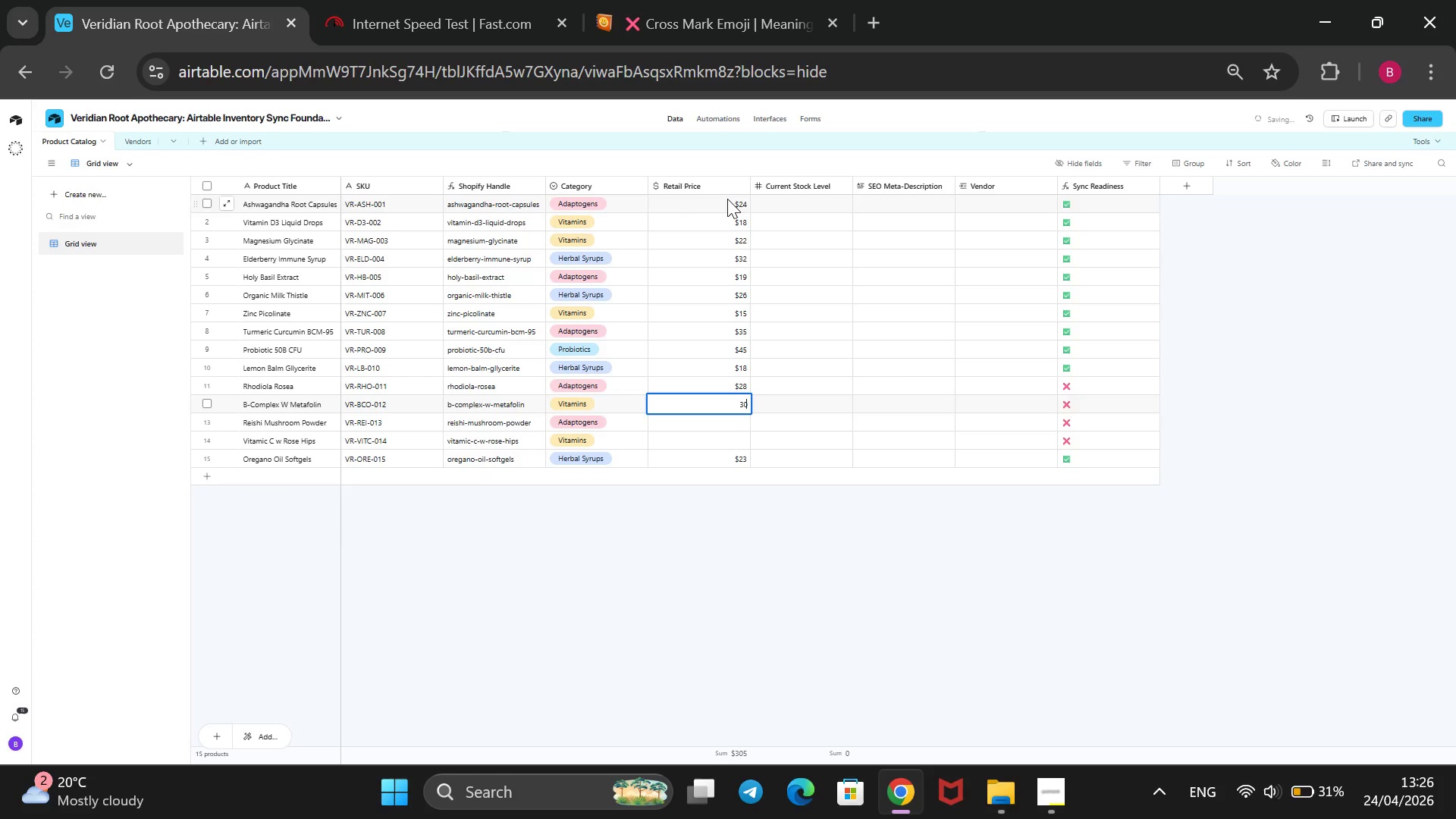 
key(Enter)
 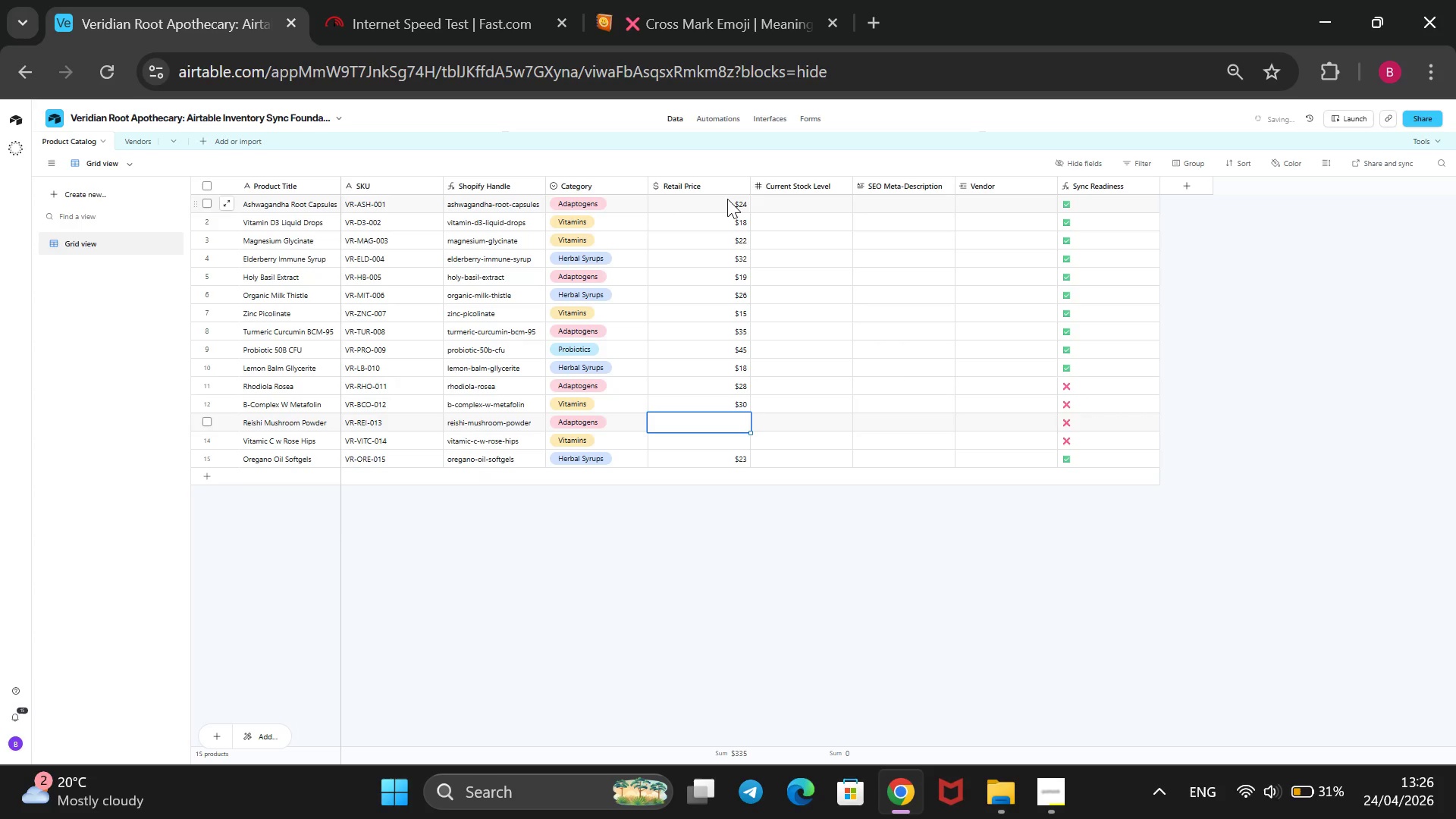 
type(38)
 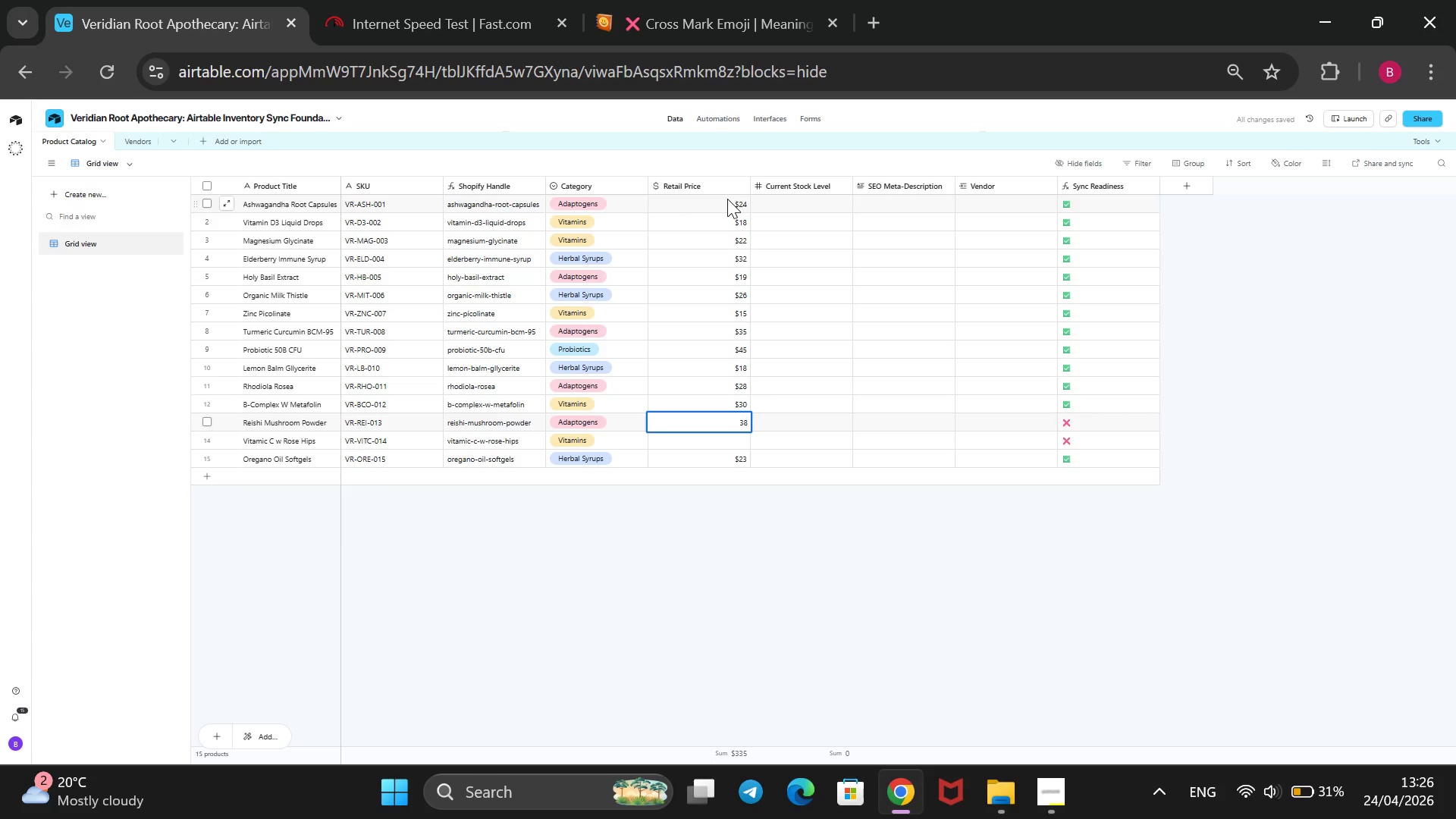 
key(Enter)
 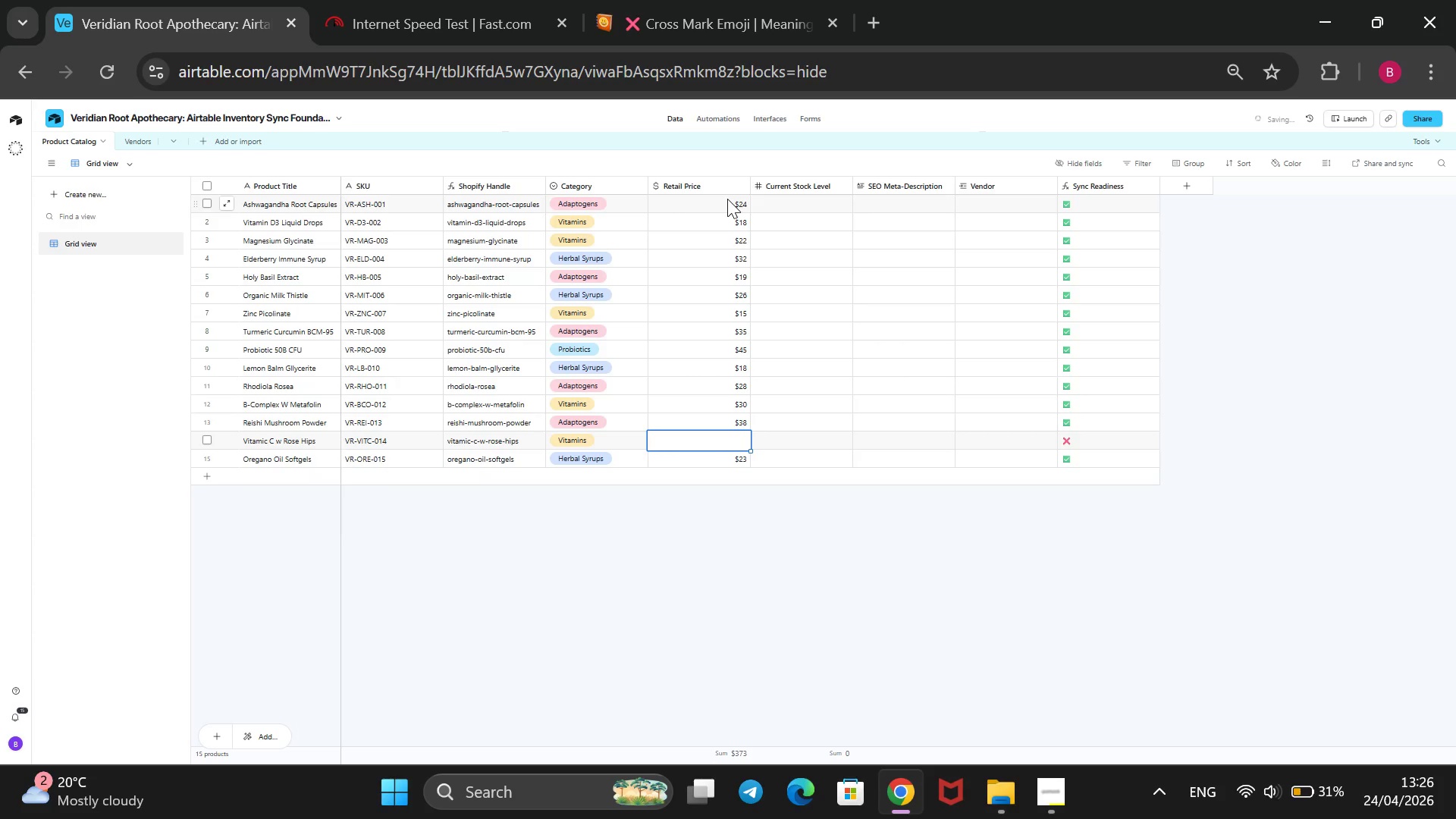 
type(20)
 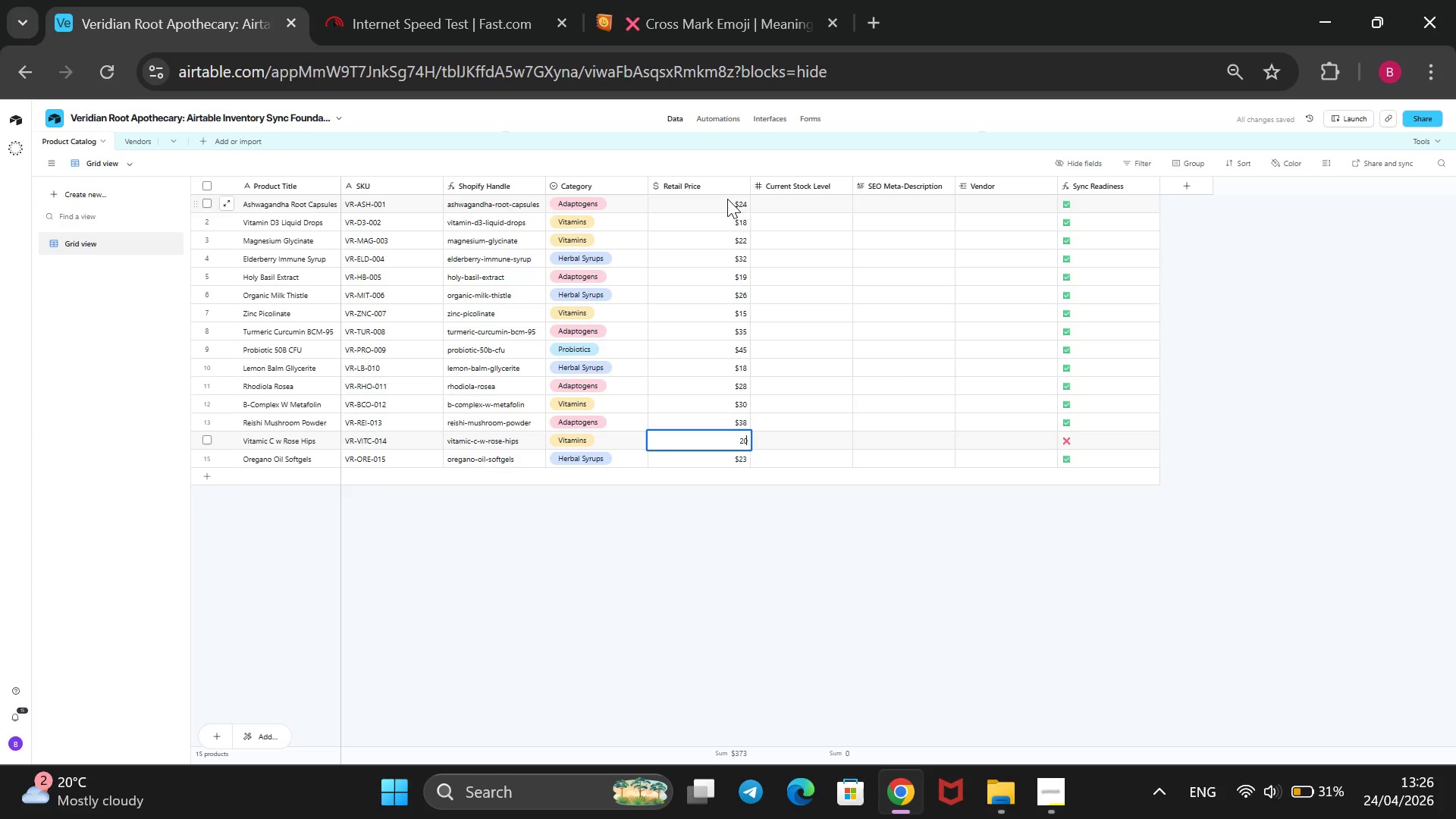 
key(Enter)
 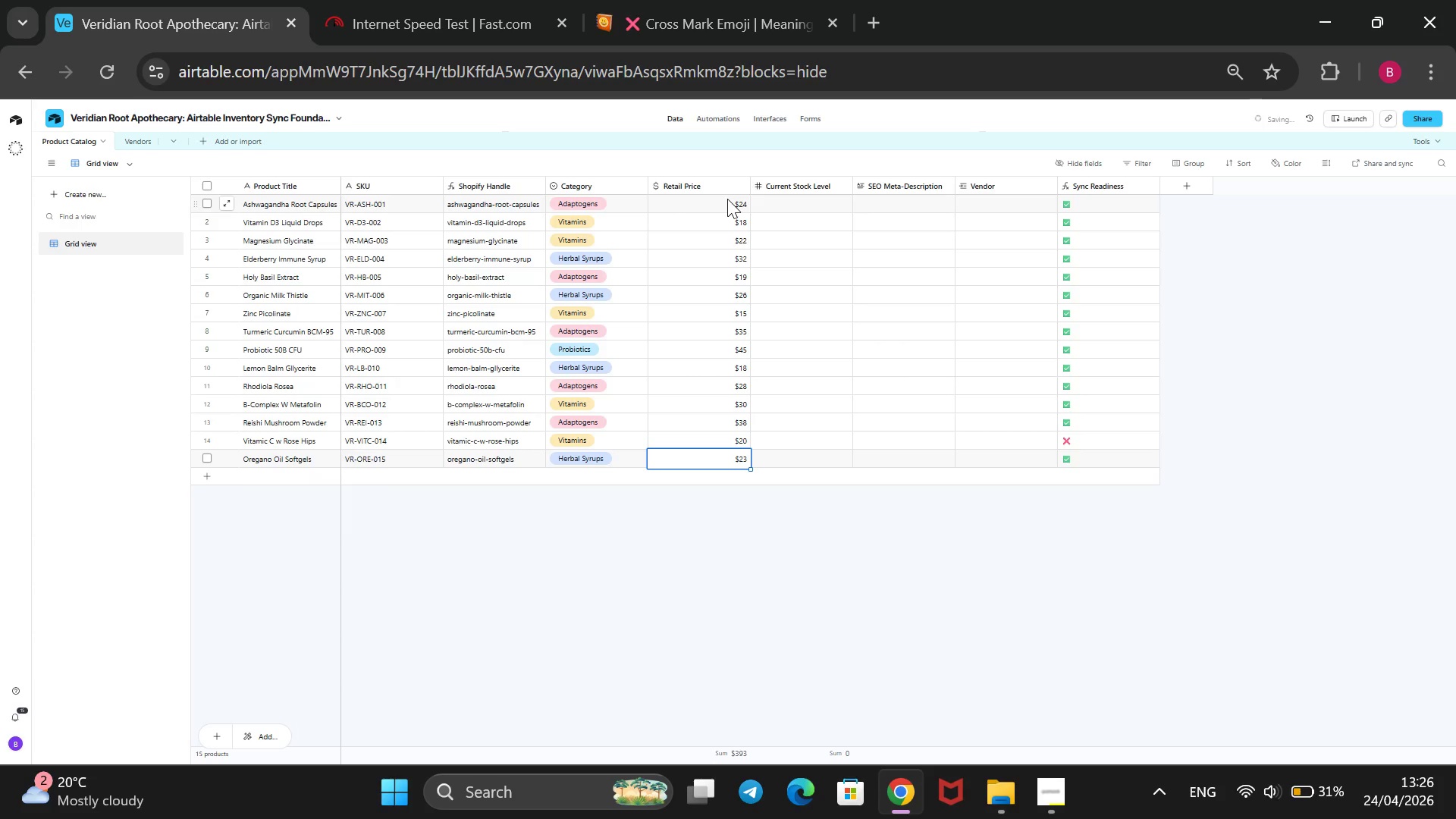 
type(23.50)
 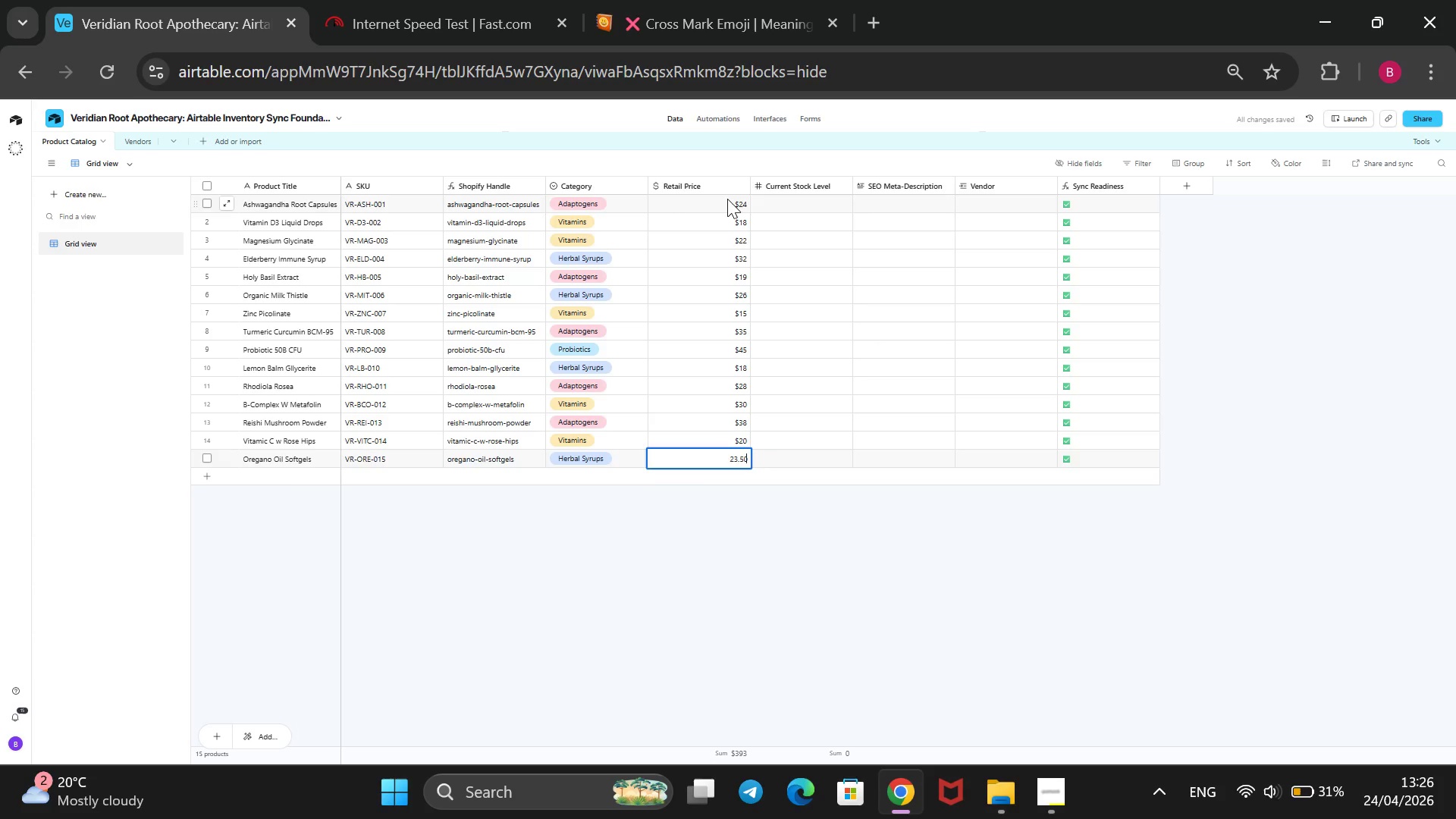 
key(Enter)
 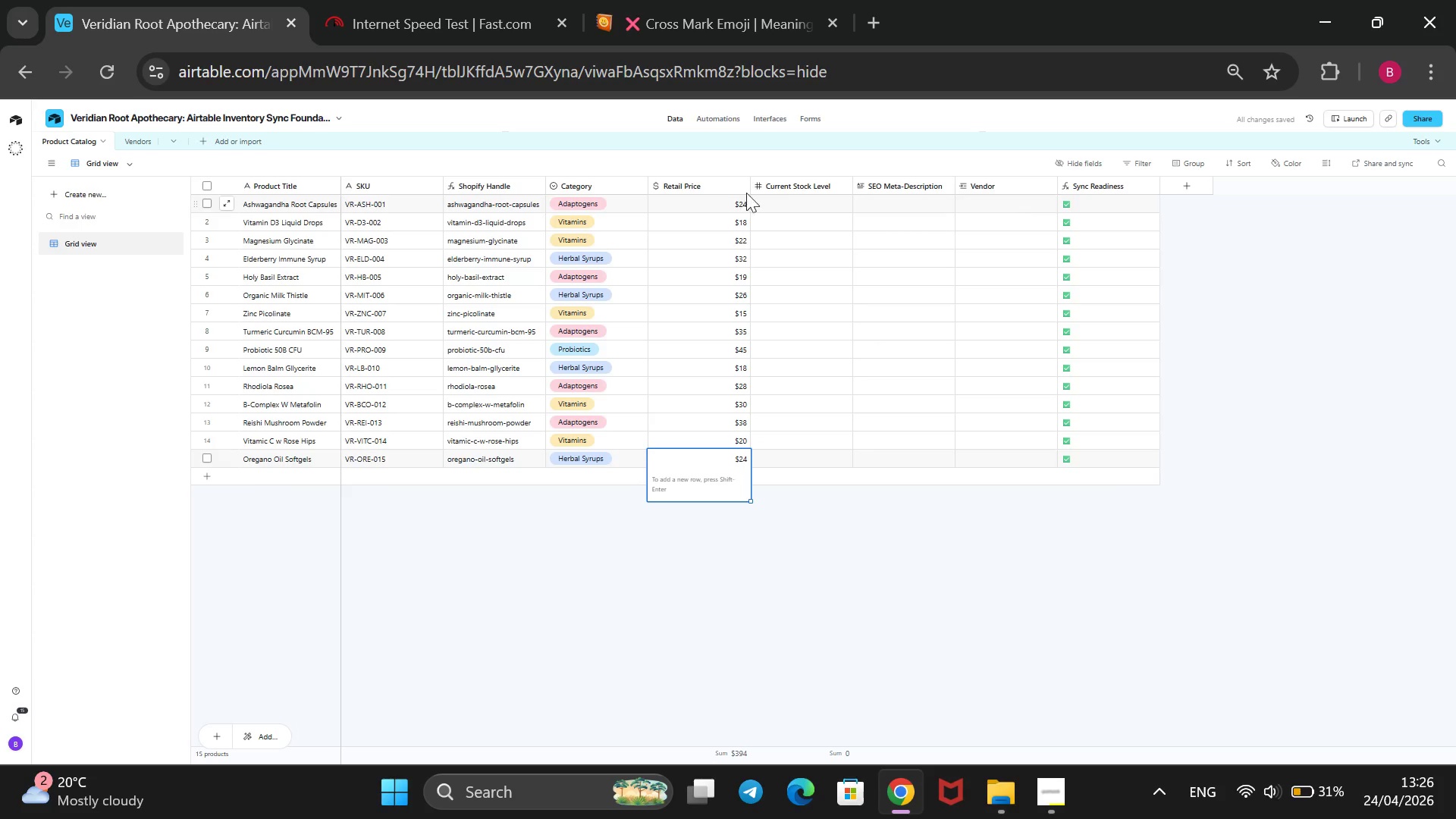 
left_click([808, 528])
 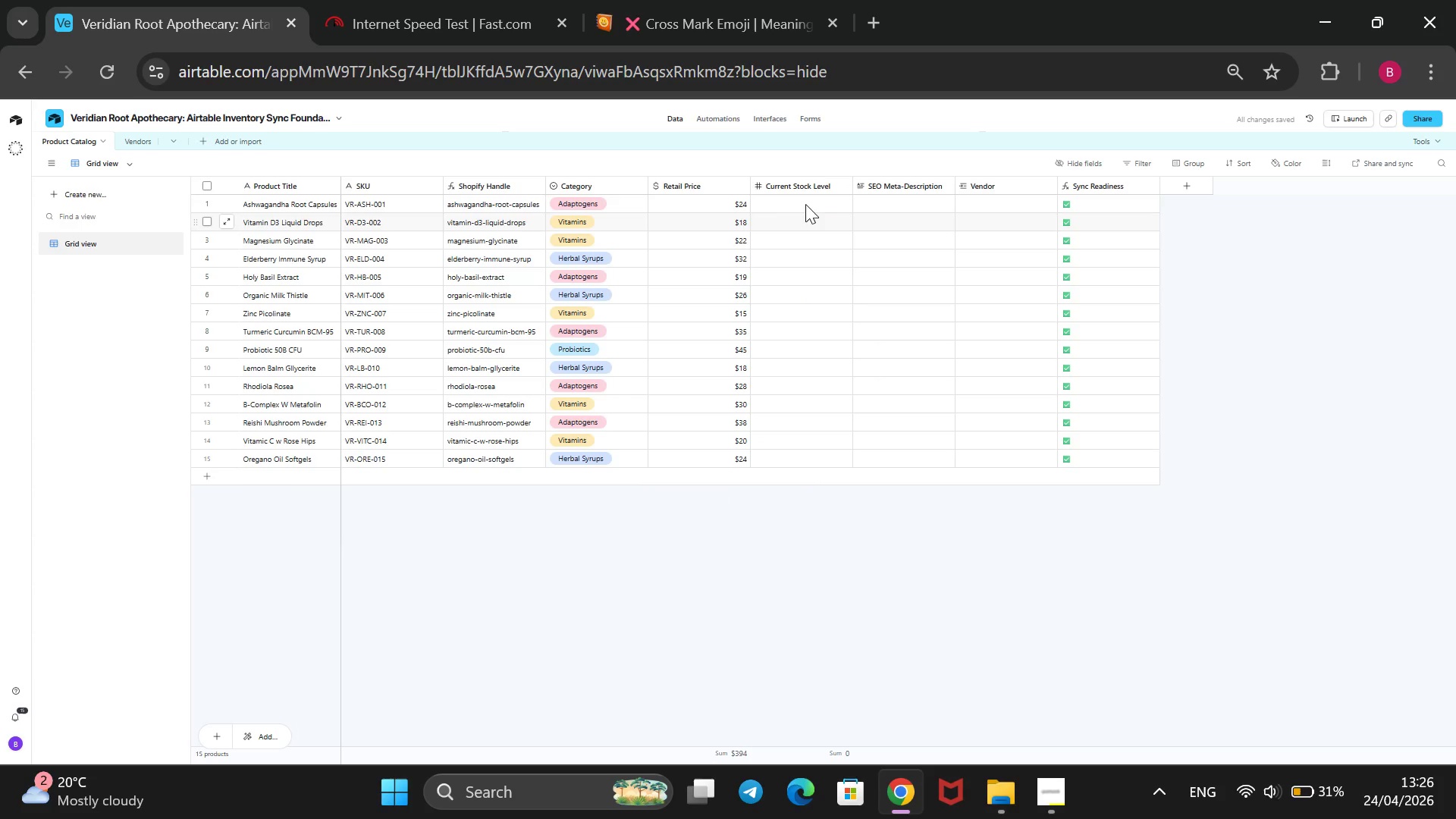 
left_click([805, 201])
 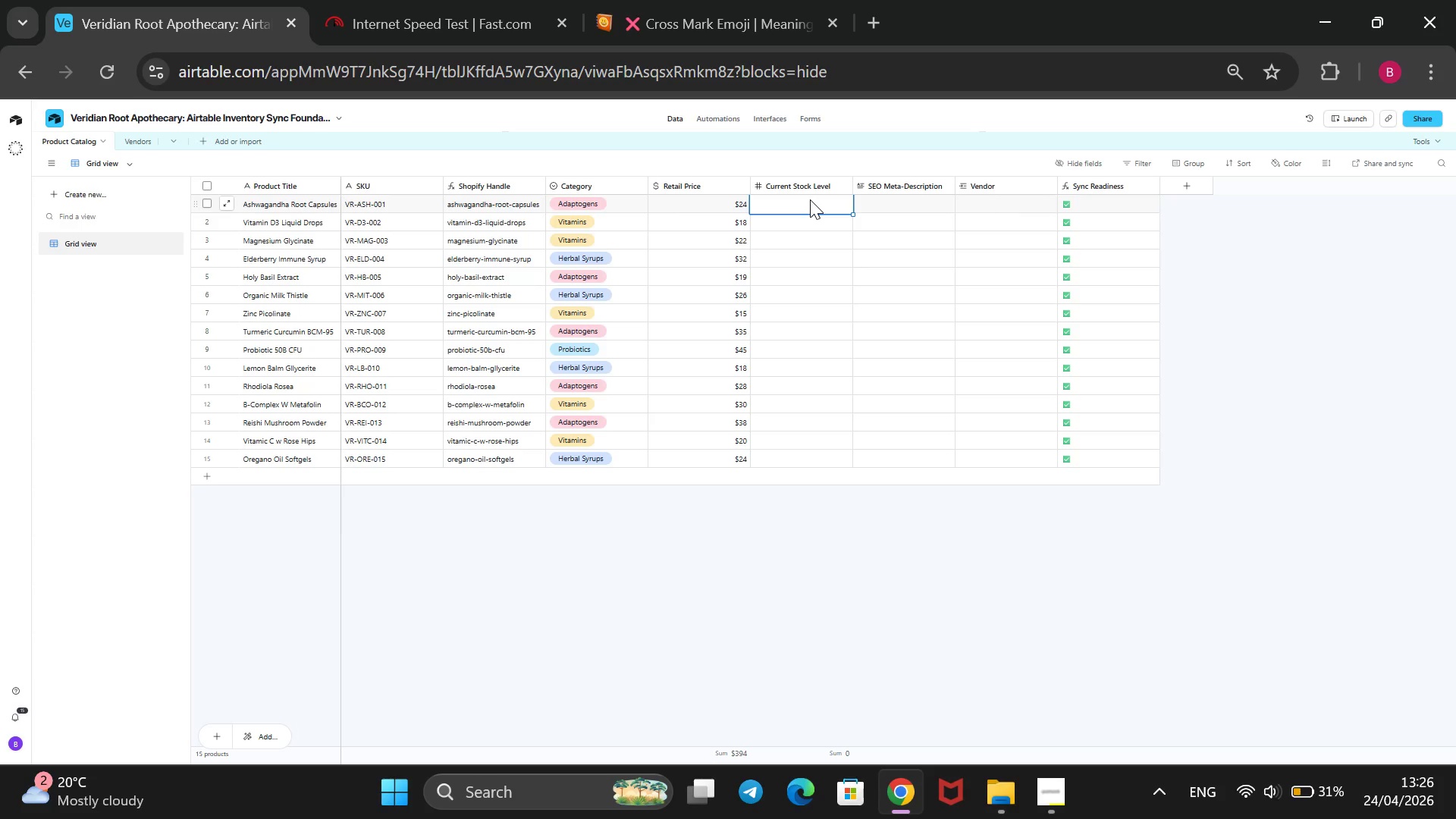 
wait(23.61)
 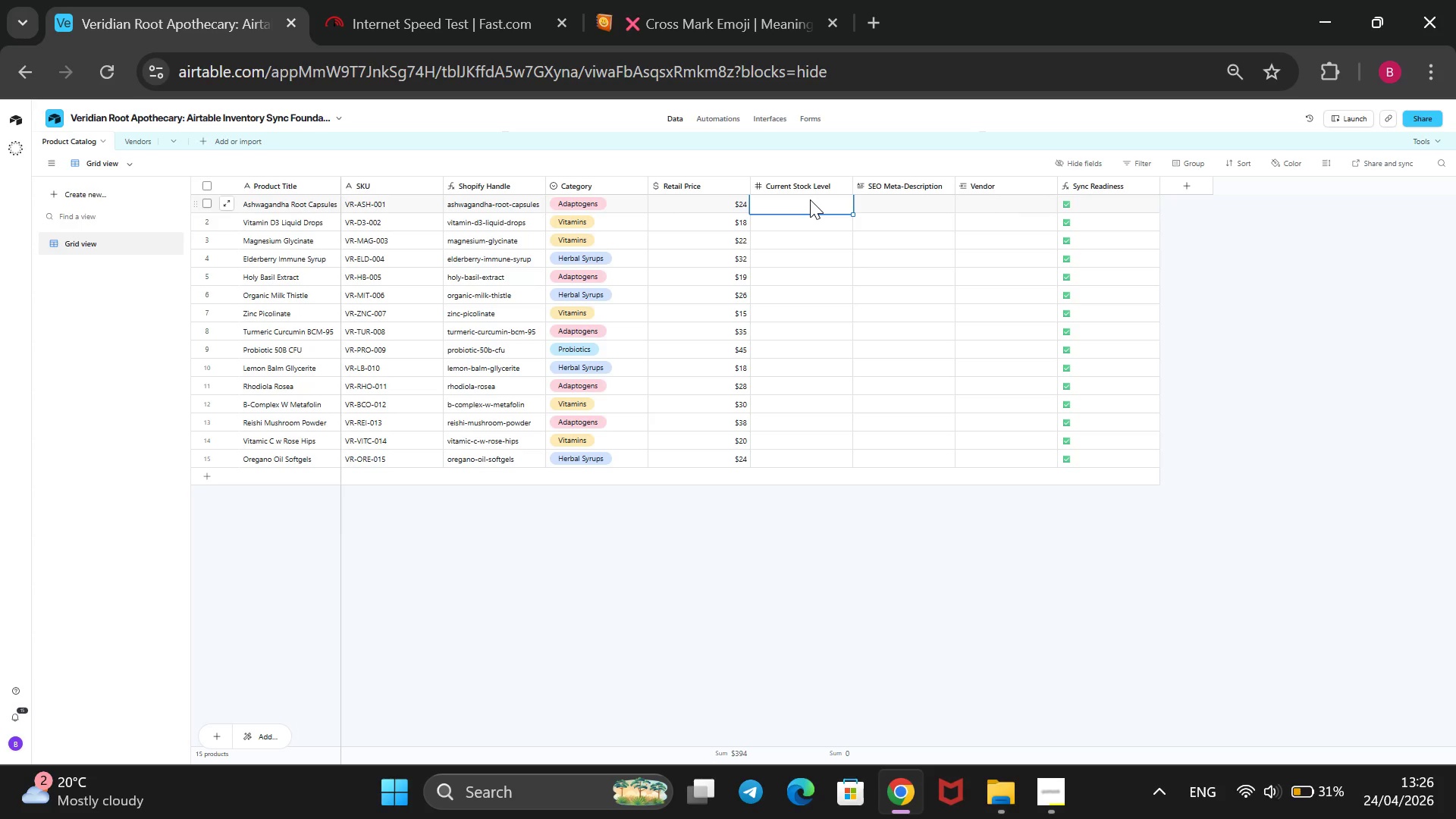 
type(50)
 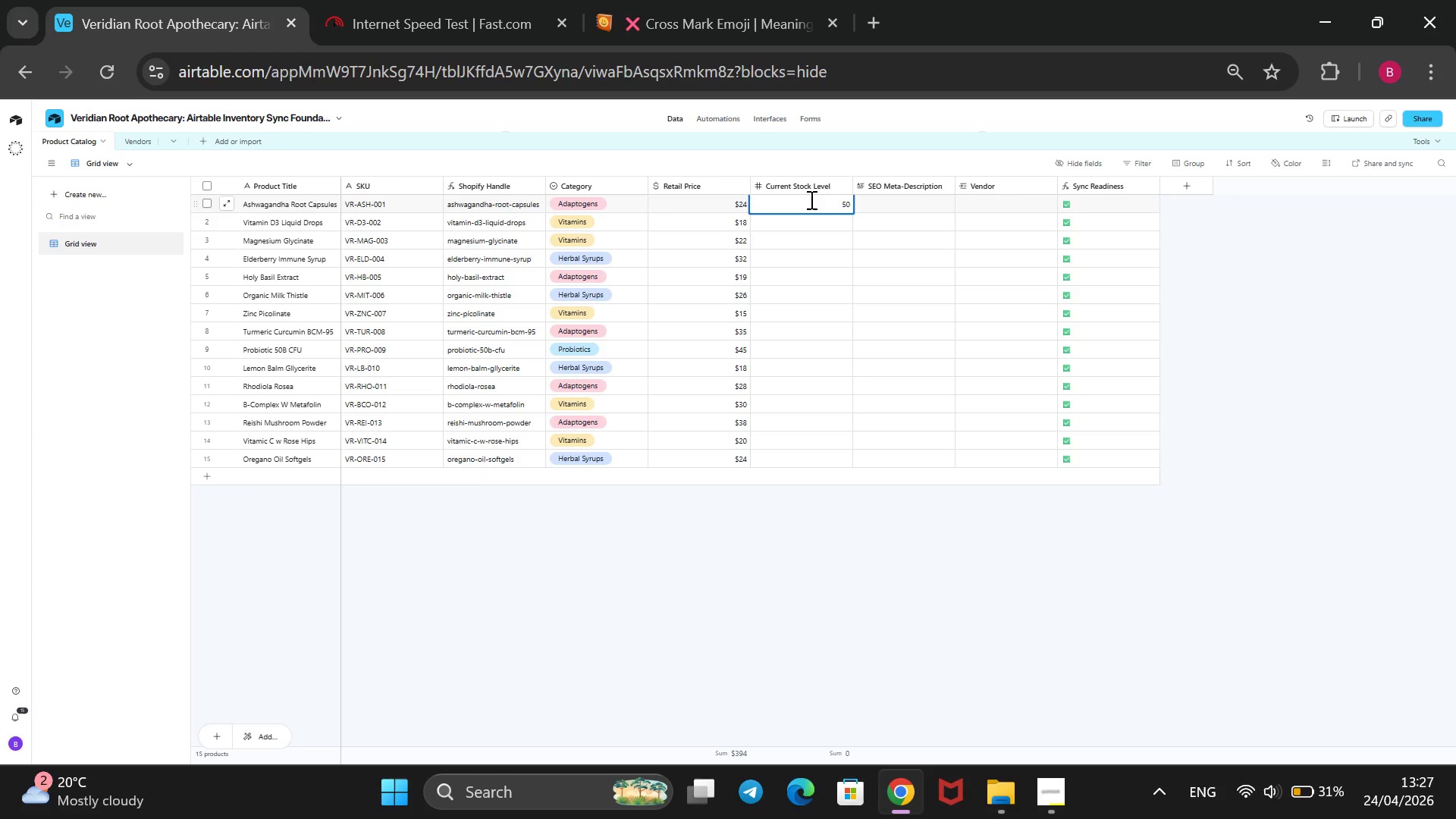 
key(Enter)
 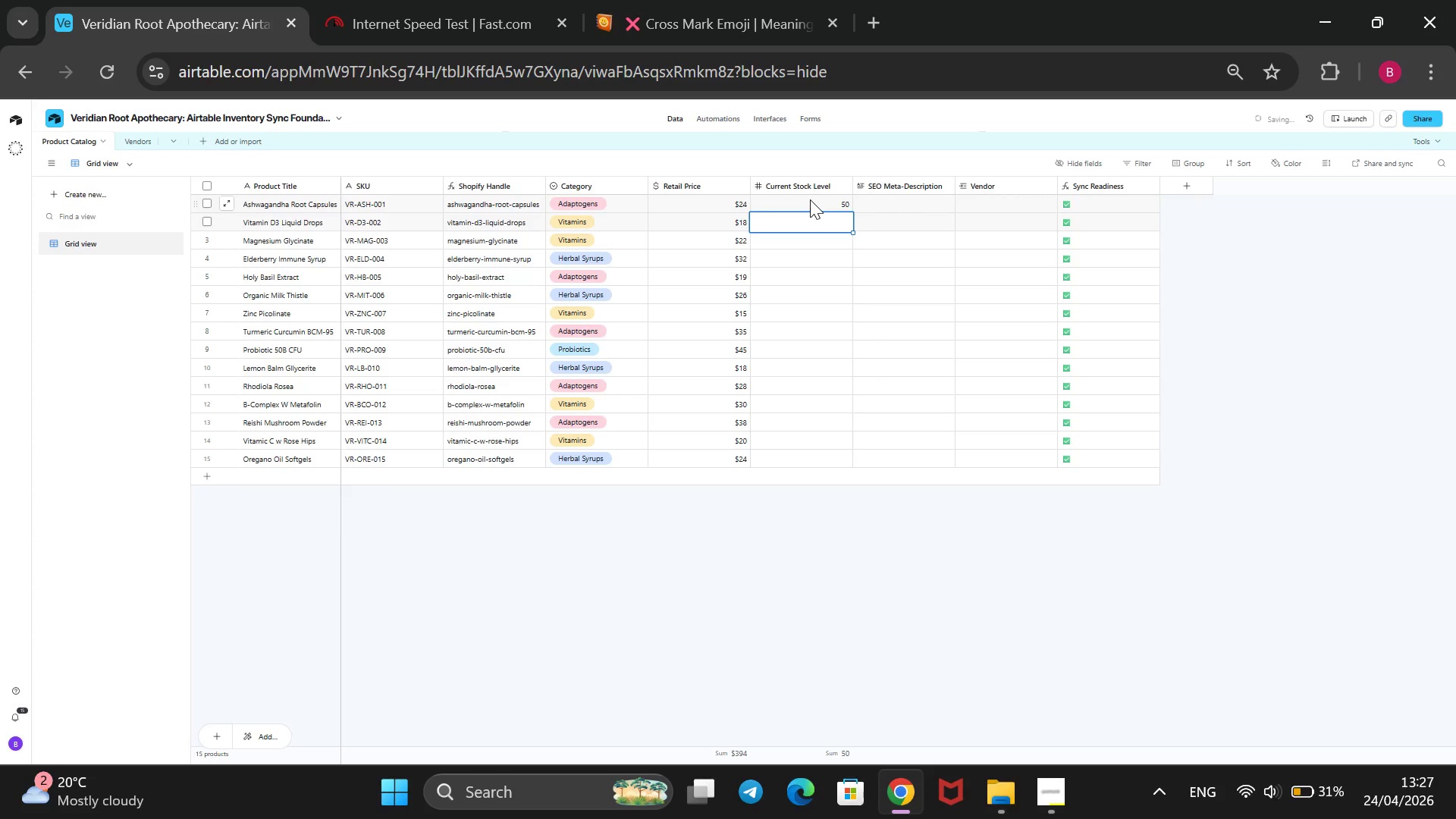 
type(12)
 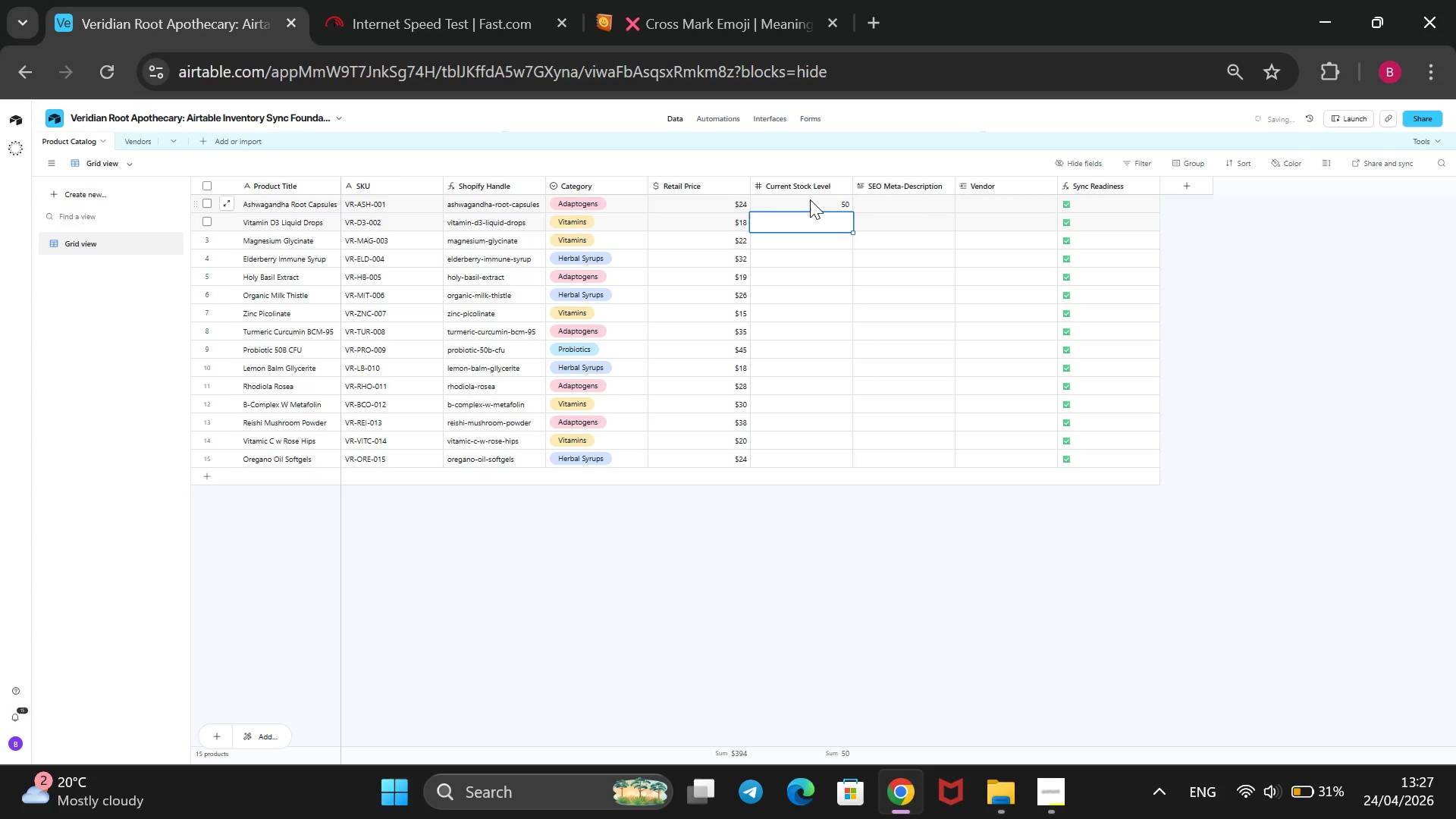 
scroll: coordinate [810, 199], scroll_direction: down, amount: 2.0
 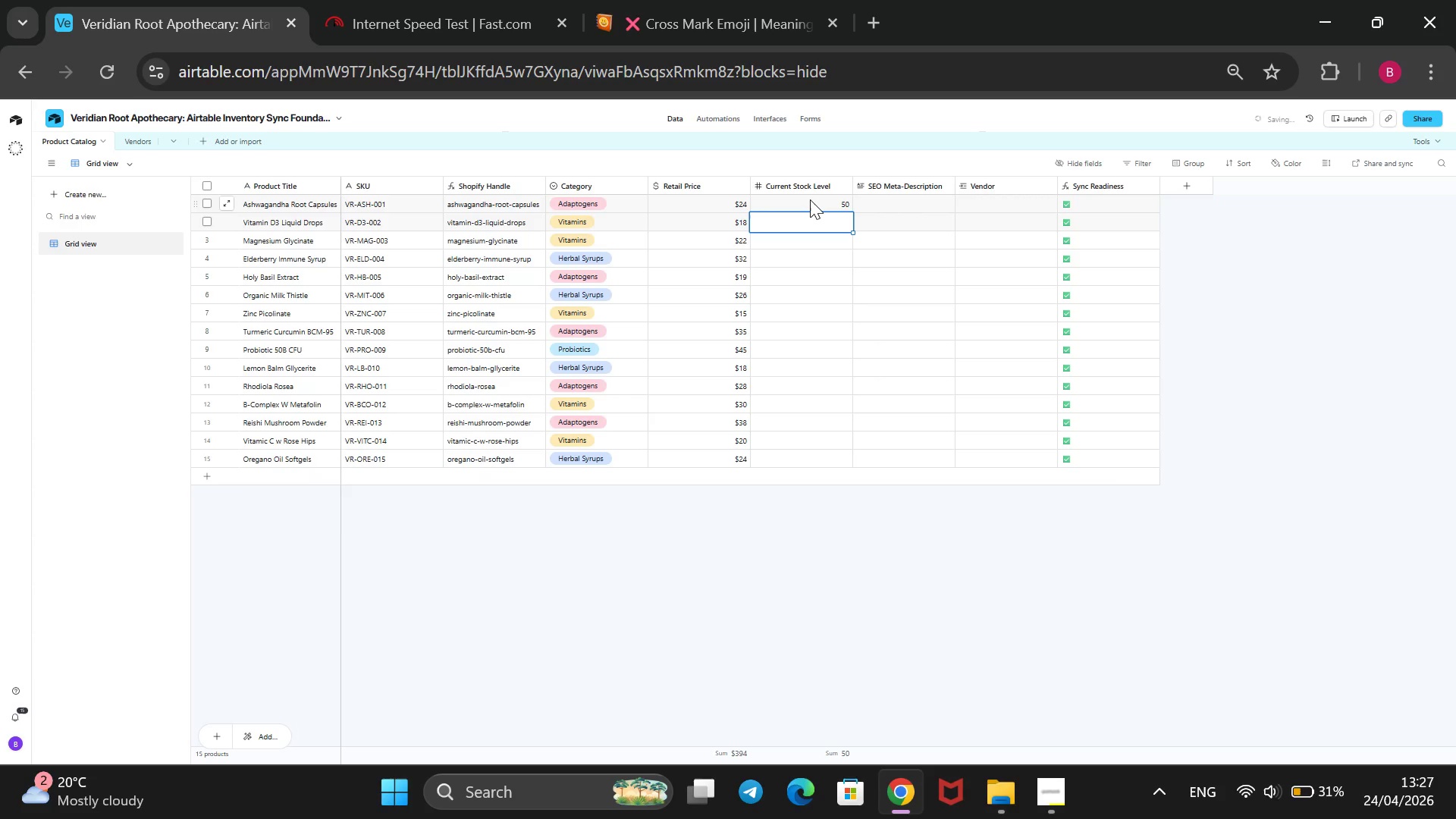 
key(0)
 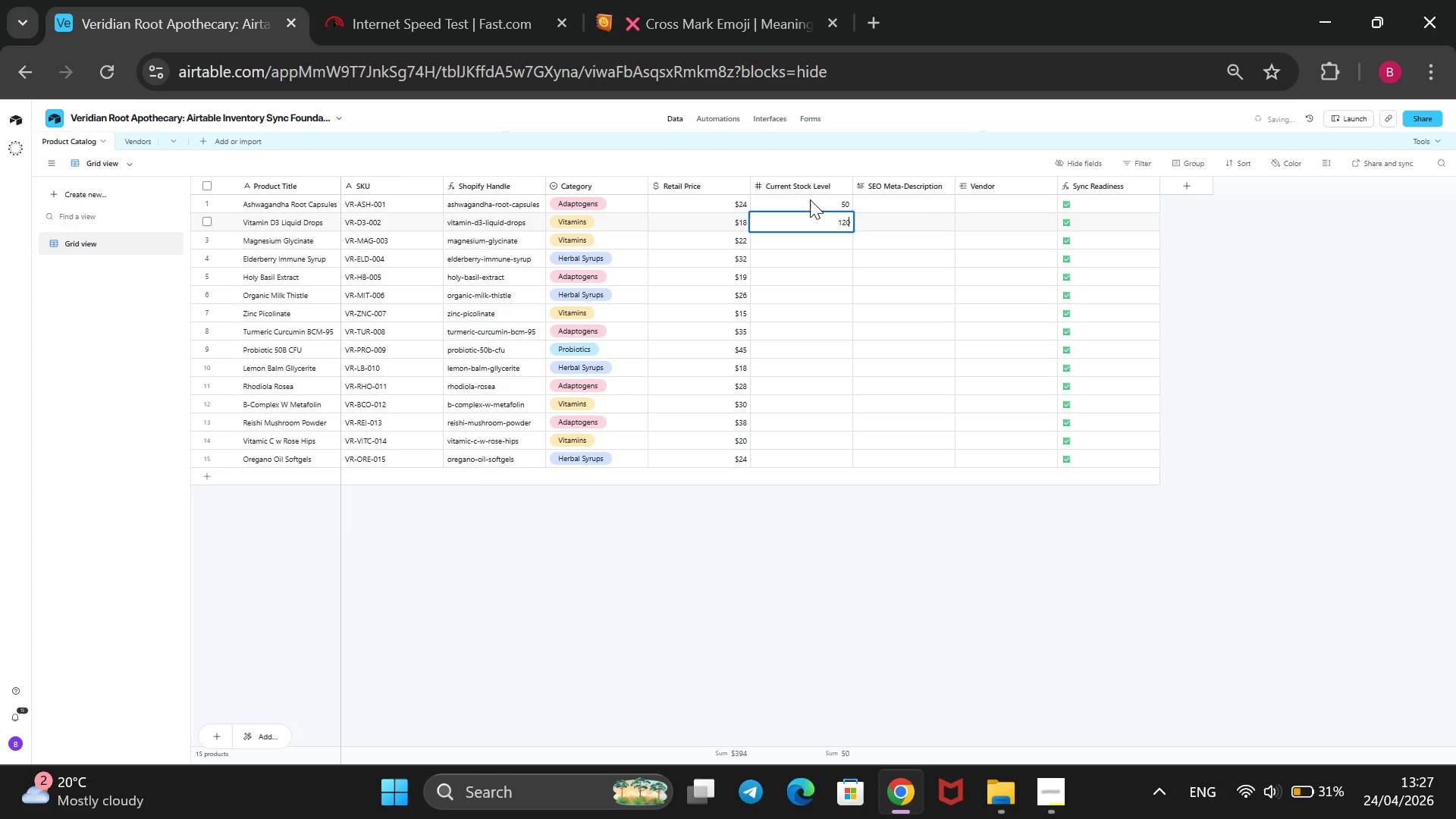 
scroll: coordinate [810, 199], scroll_direction: none, amount: 0.0
 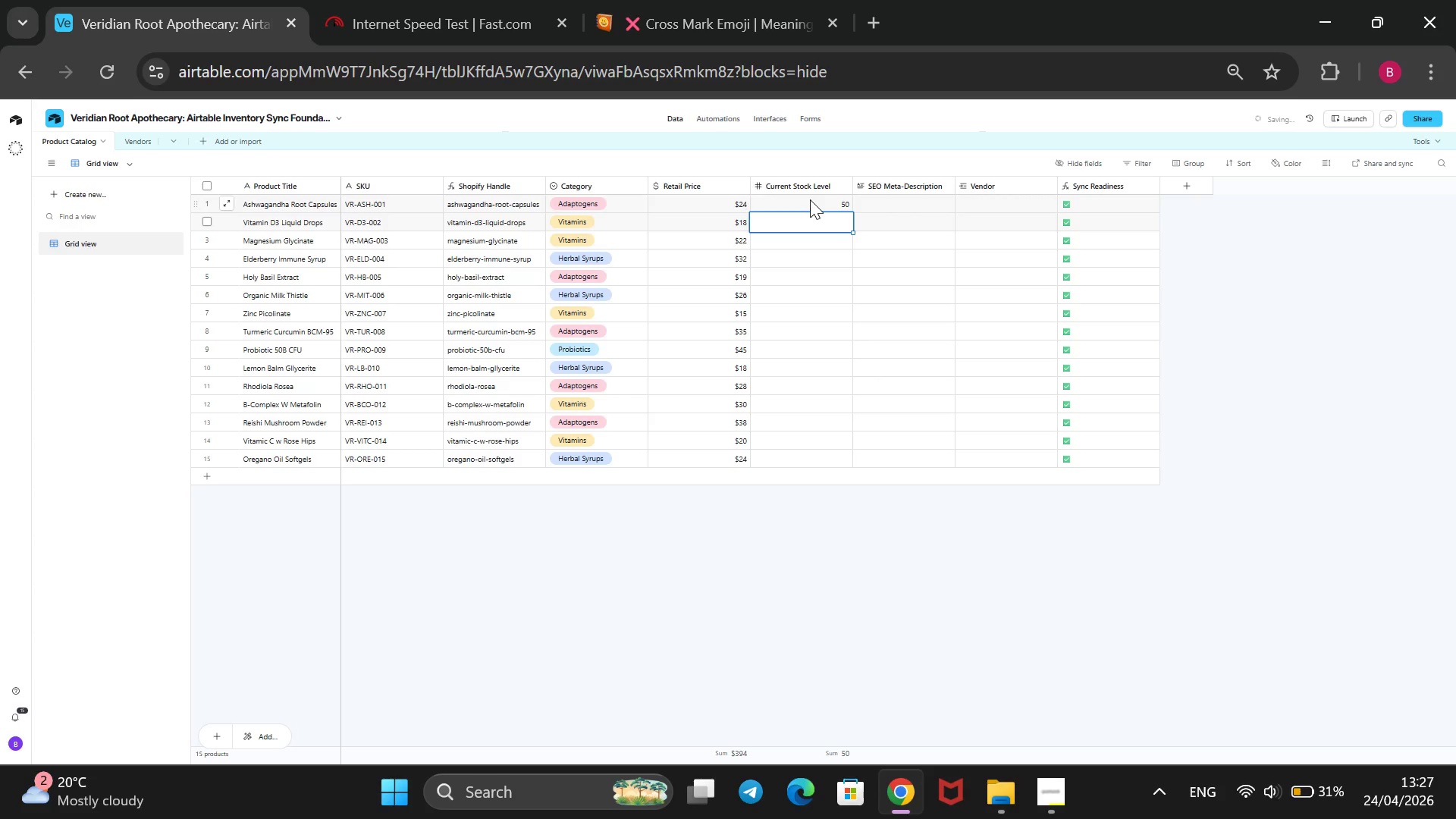 
key(Enter)
 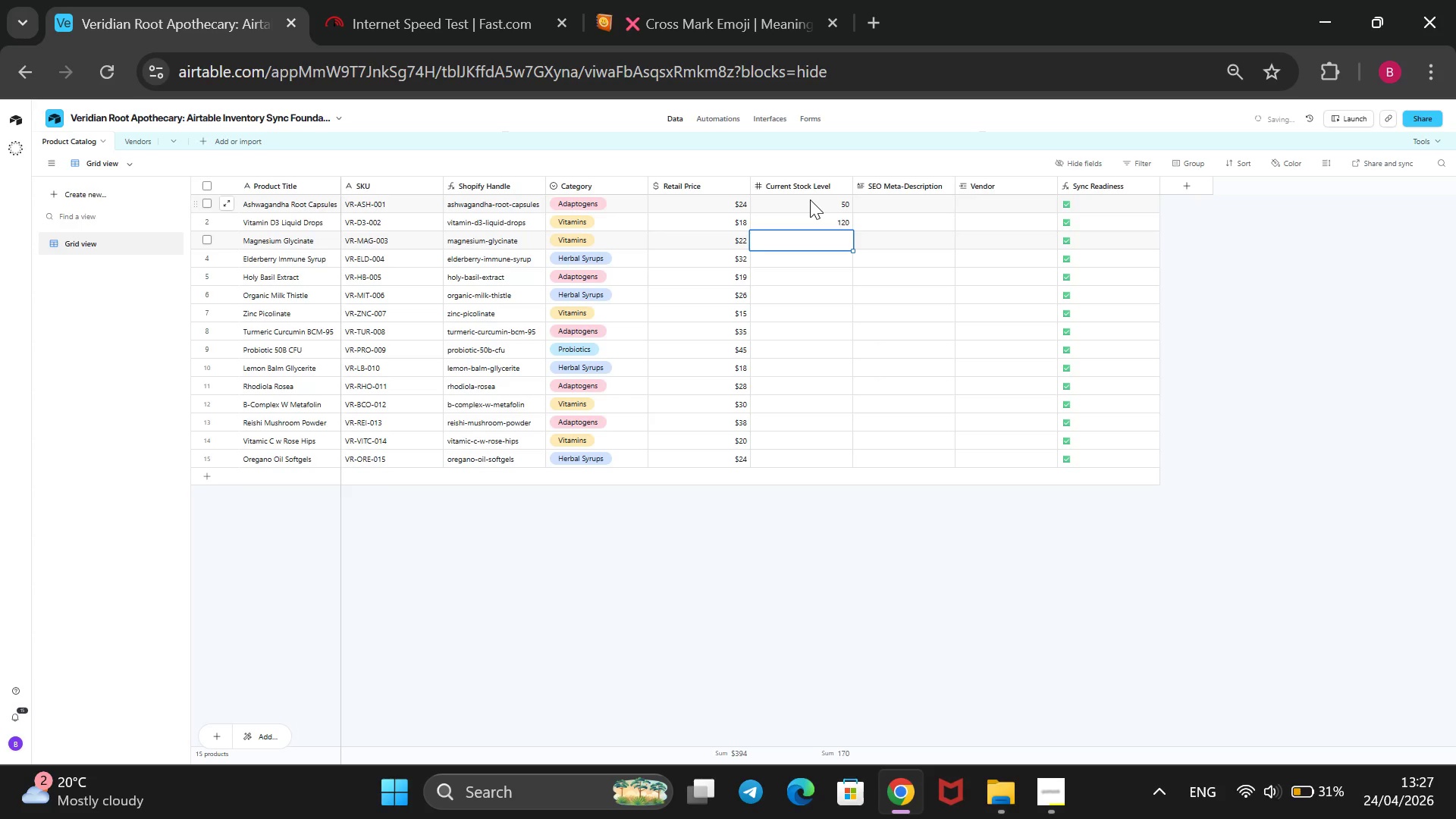 
type(45)
 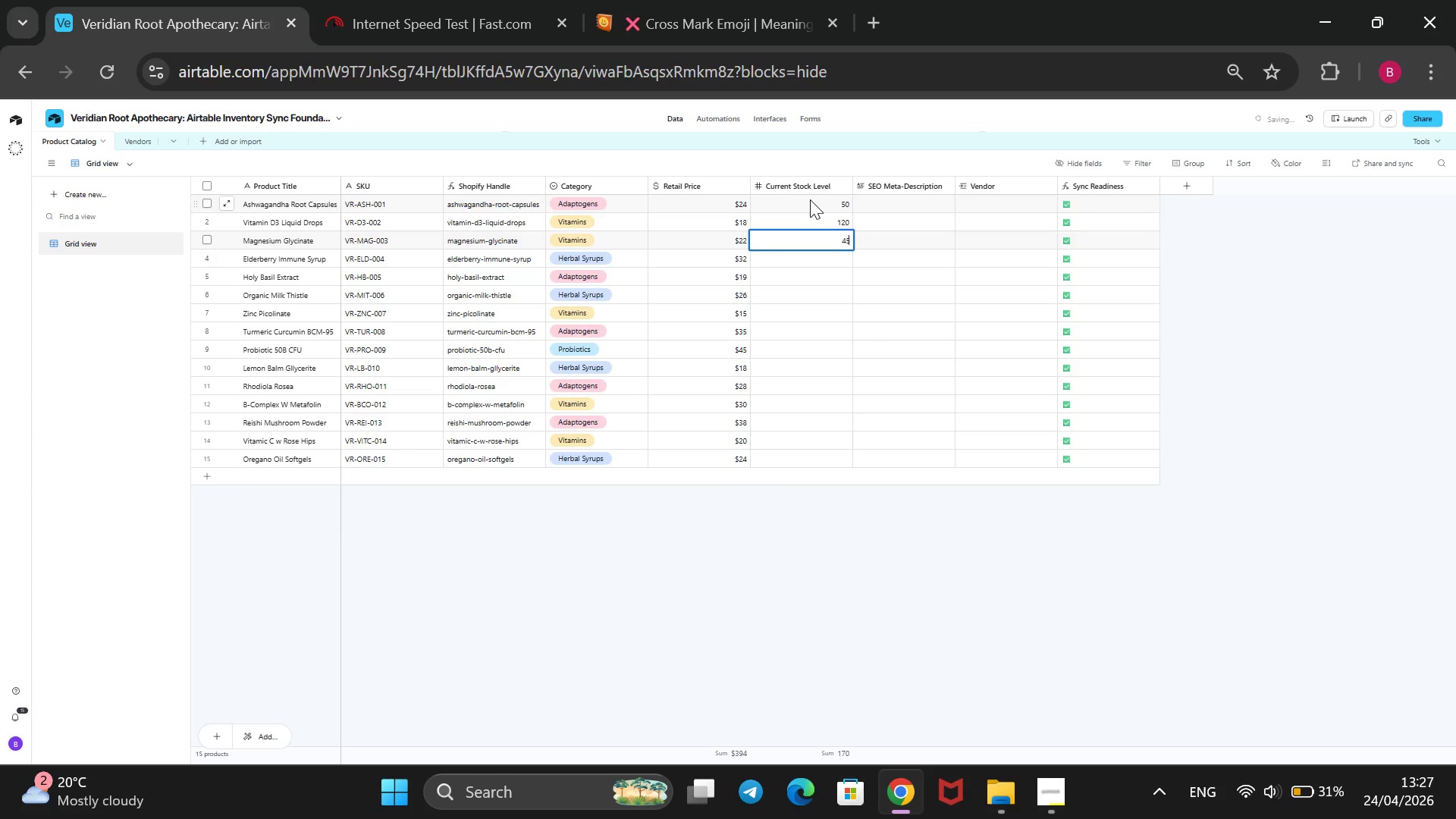 
key(Enter)
 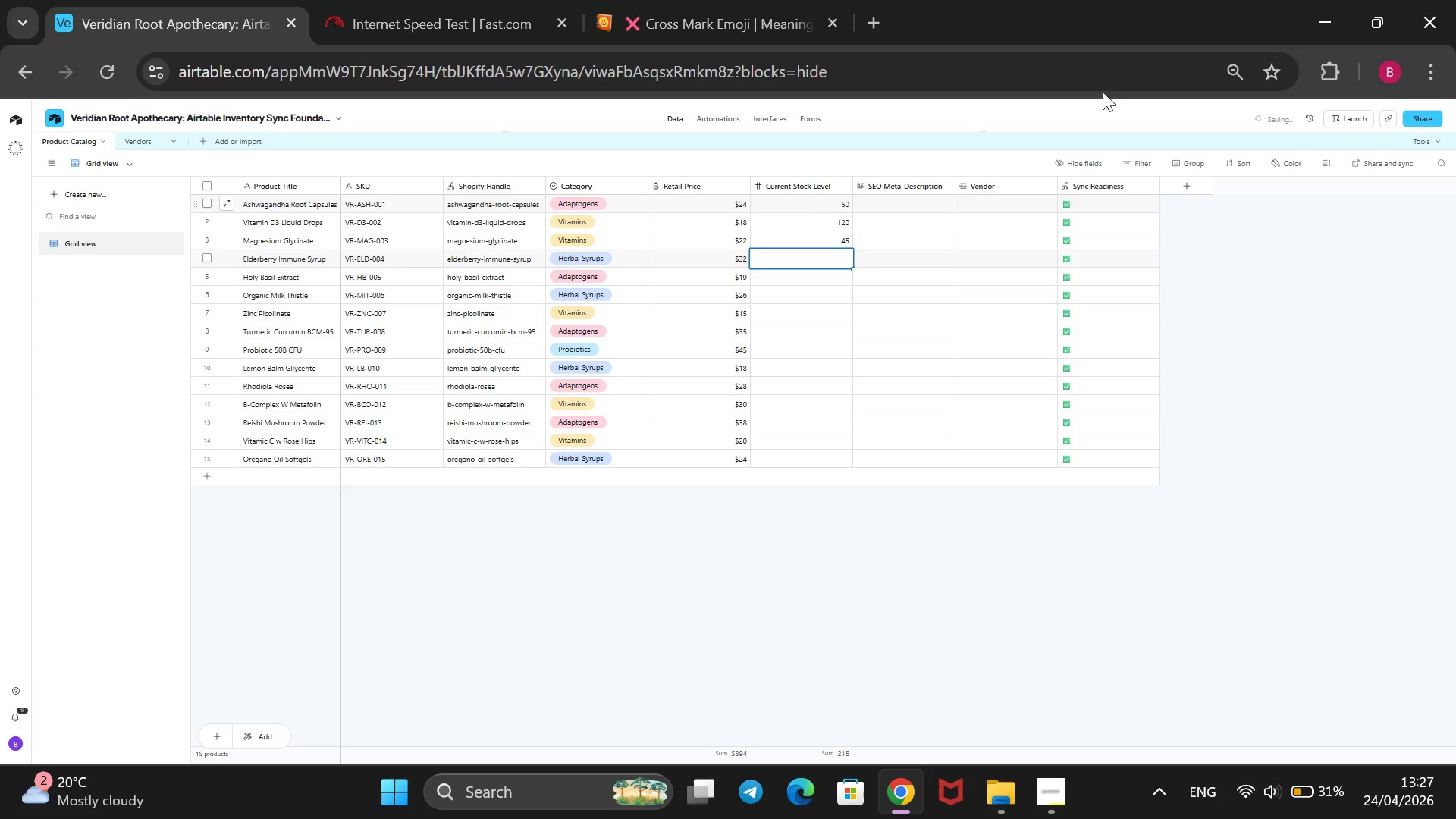 
type(80)
 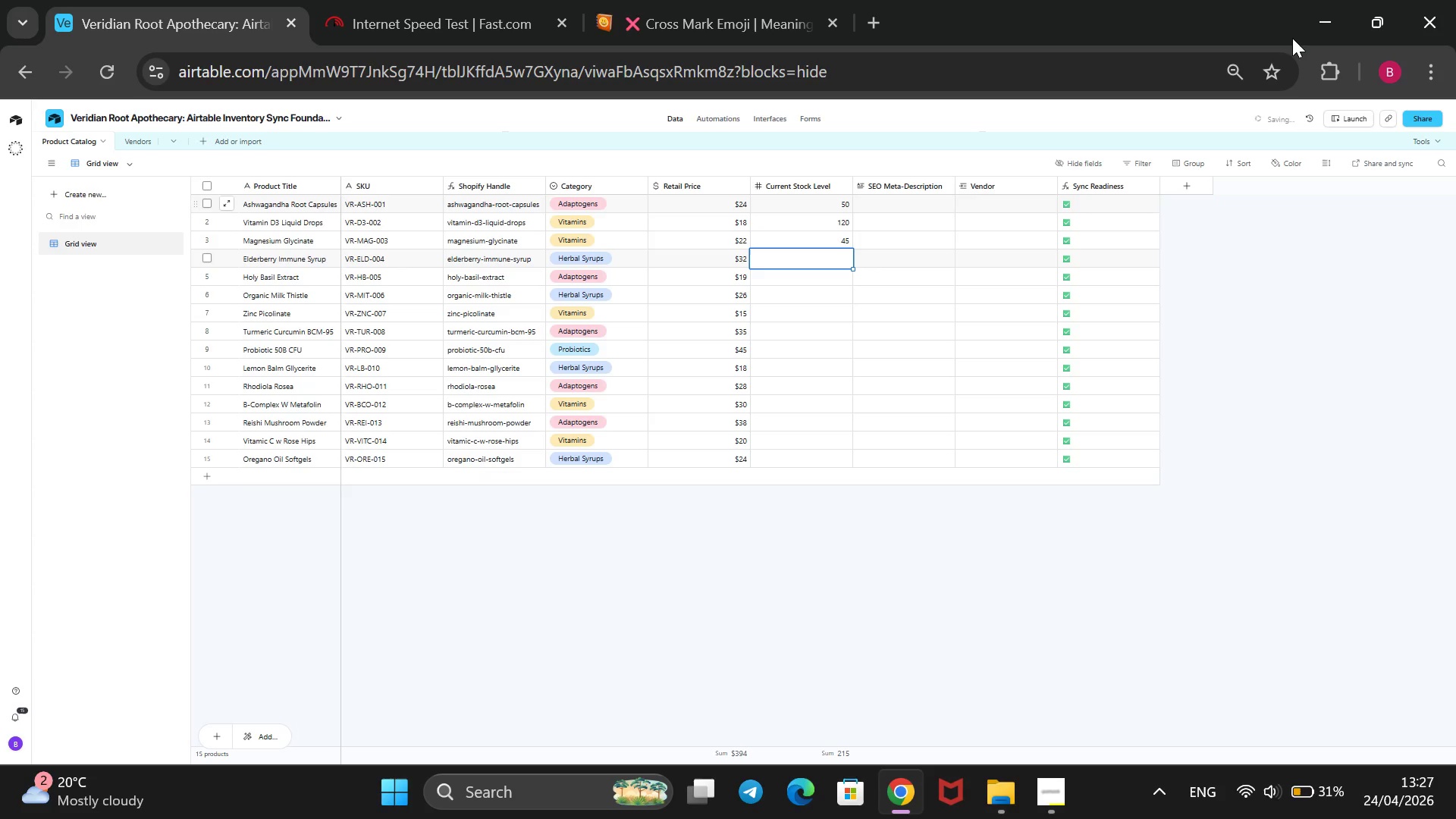 
key(Enter)
 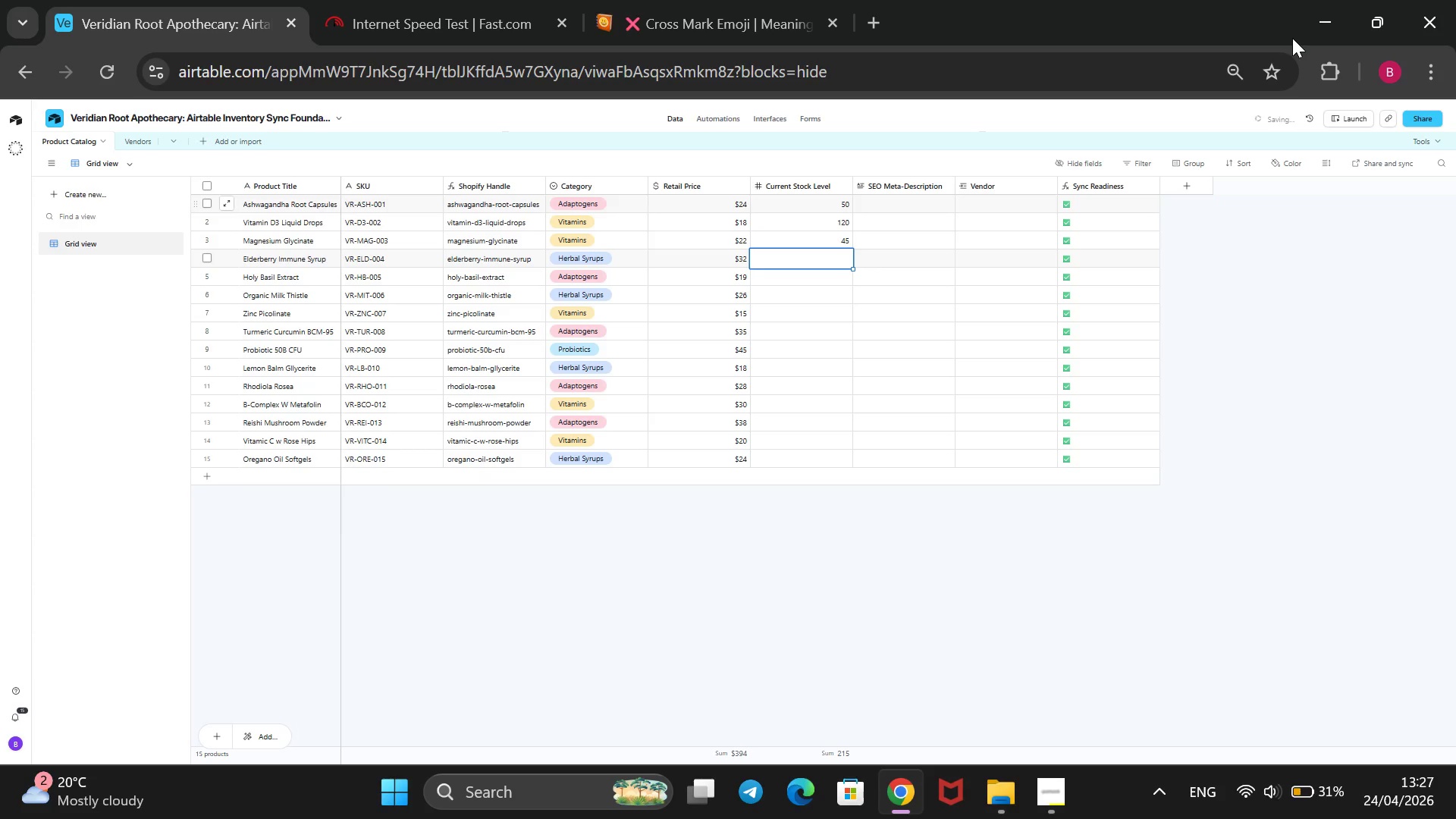 
type(30)
 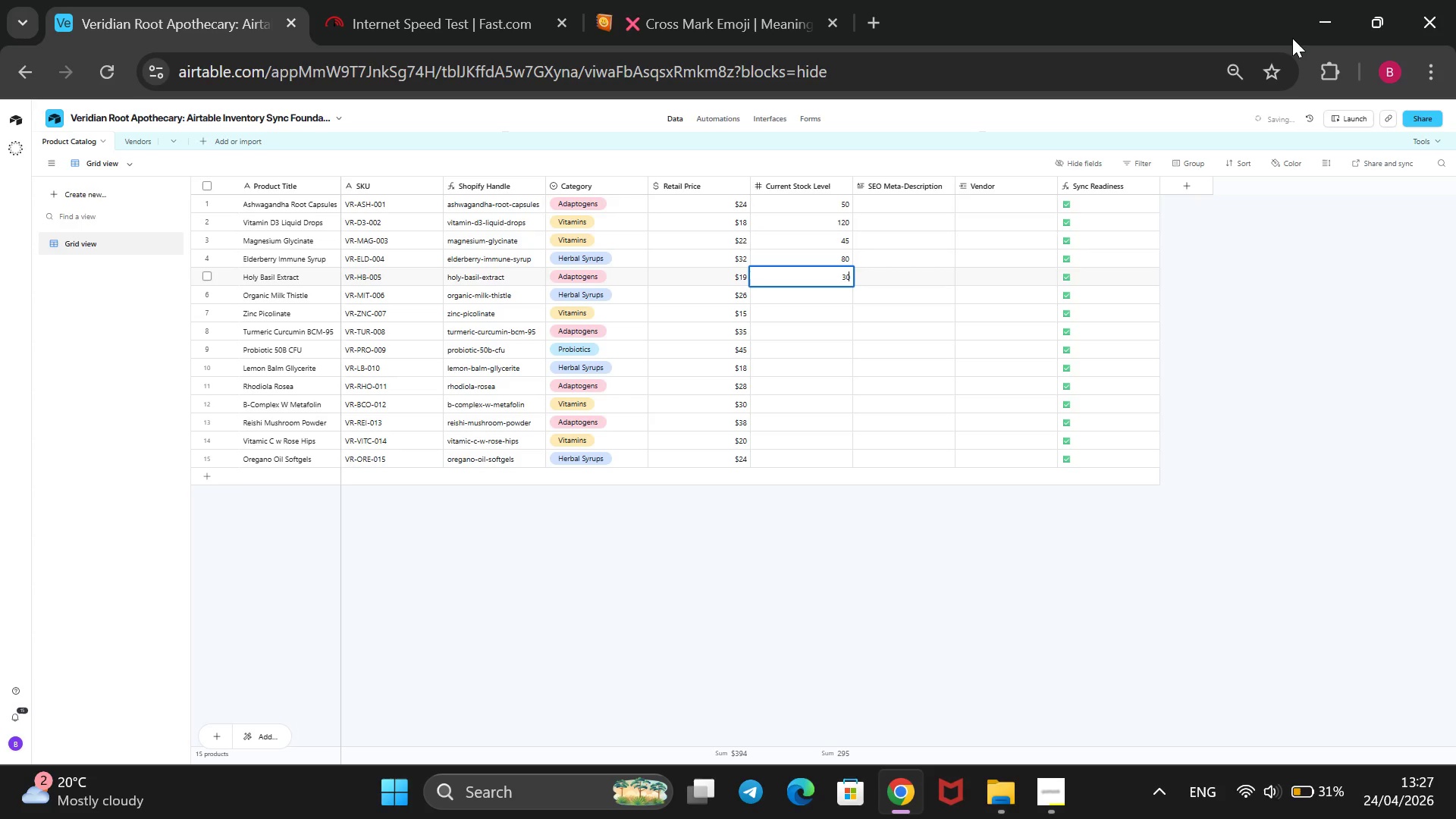 
key(Enter)
 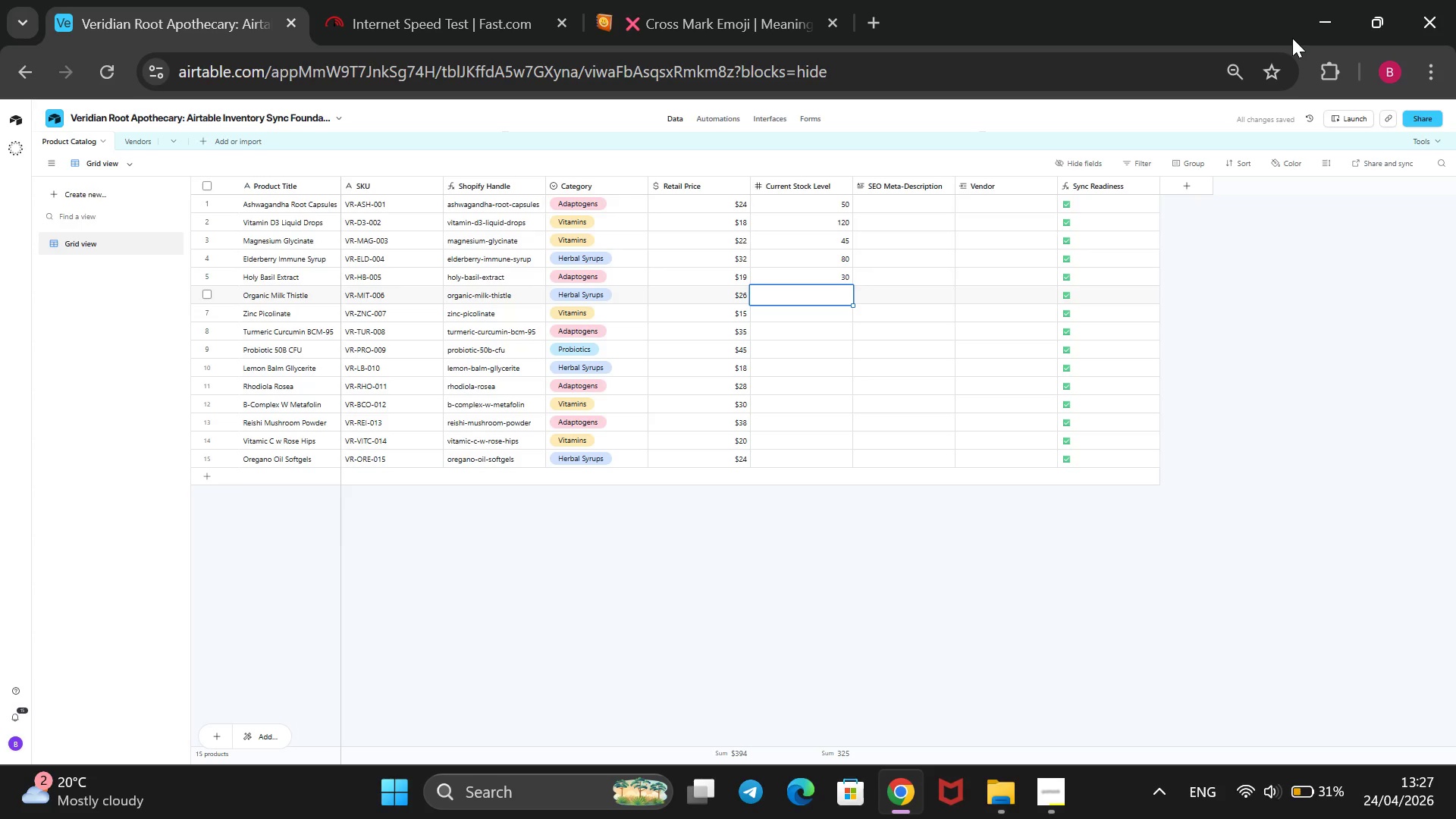 
key(1)
 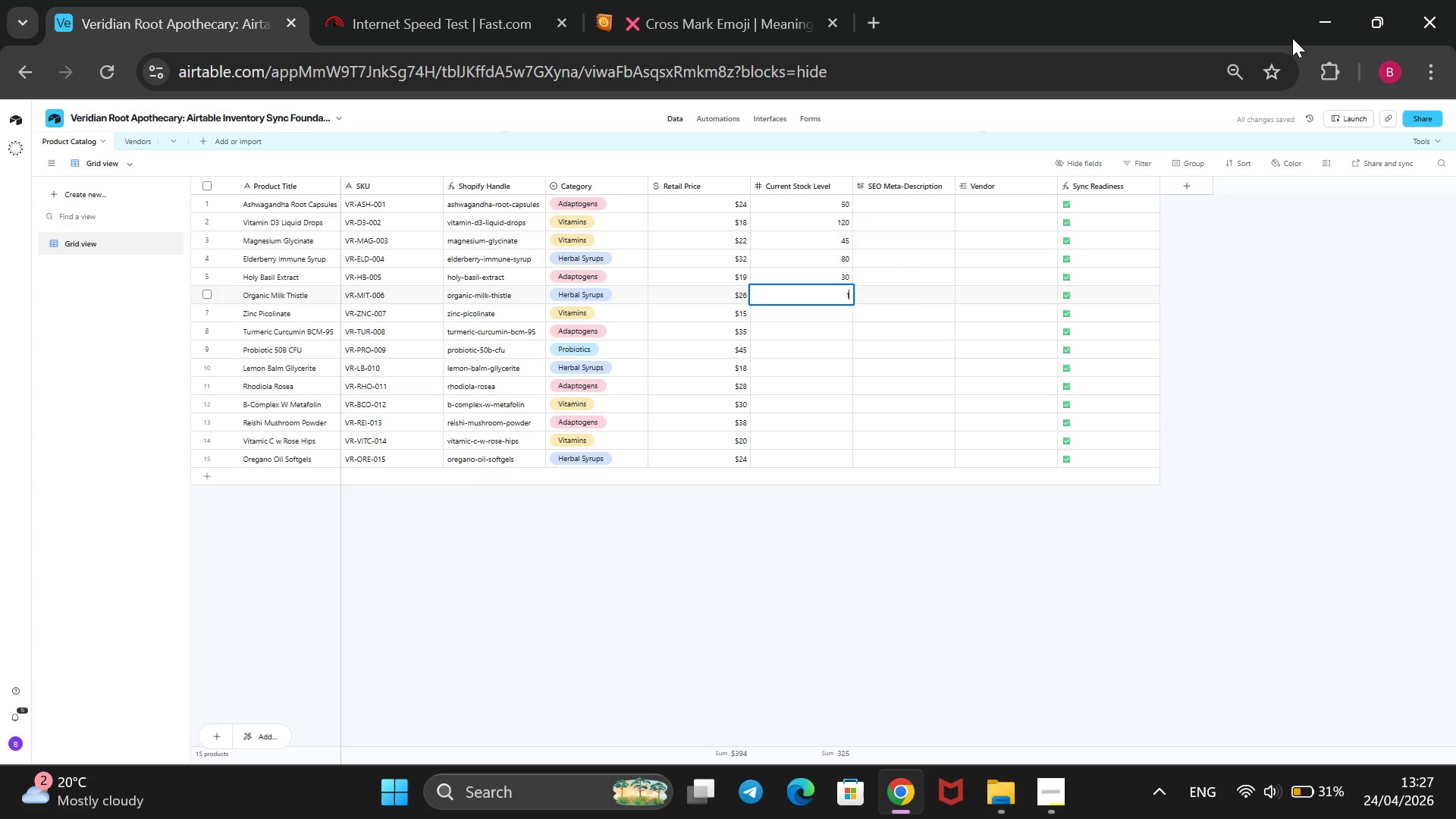 
scroll: coordinate [1292, 38], scroll_direction: down, amount: 1.0
 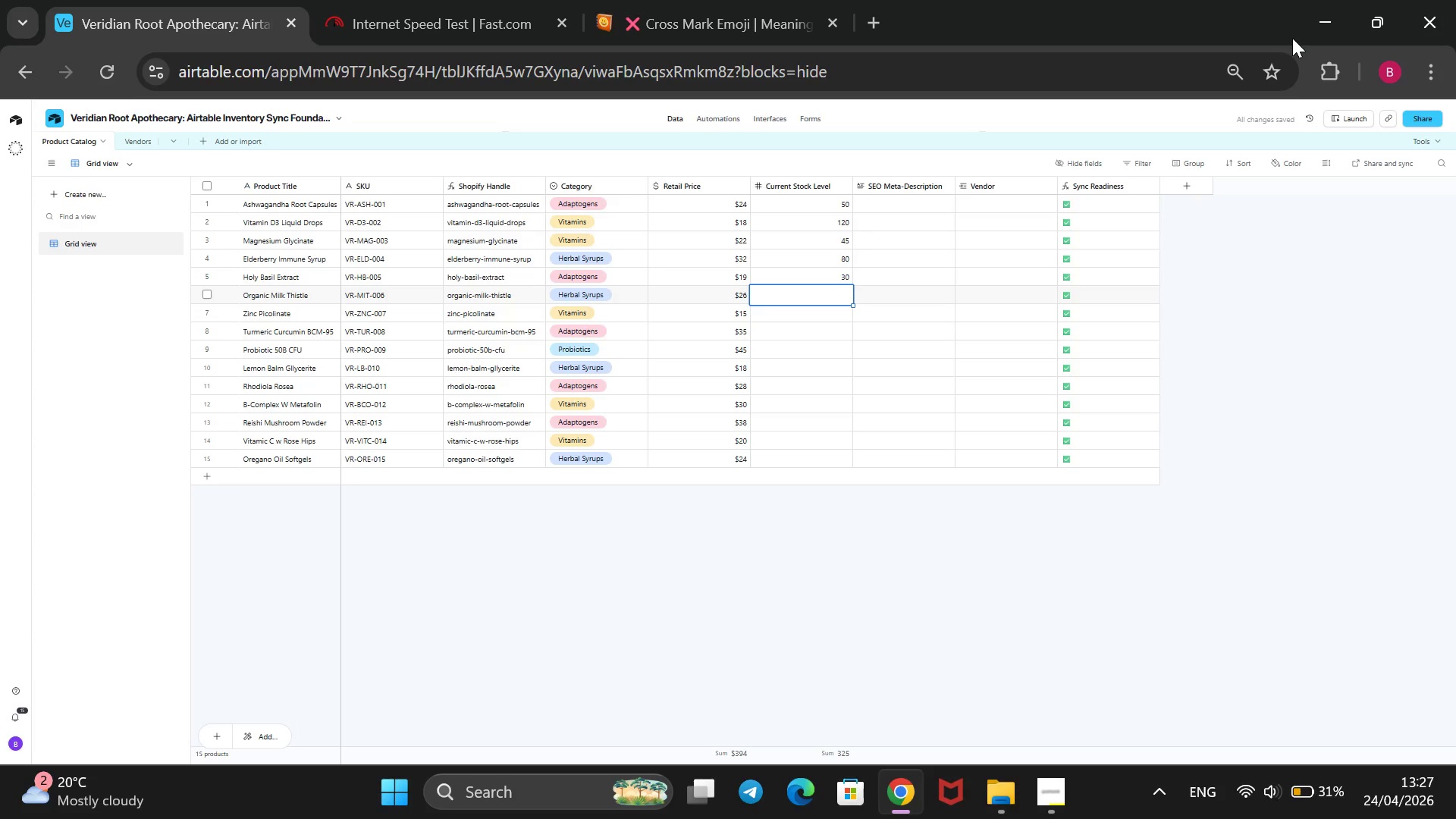 
key(6)
 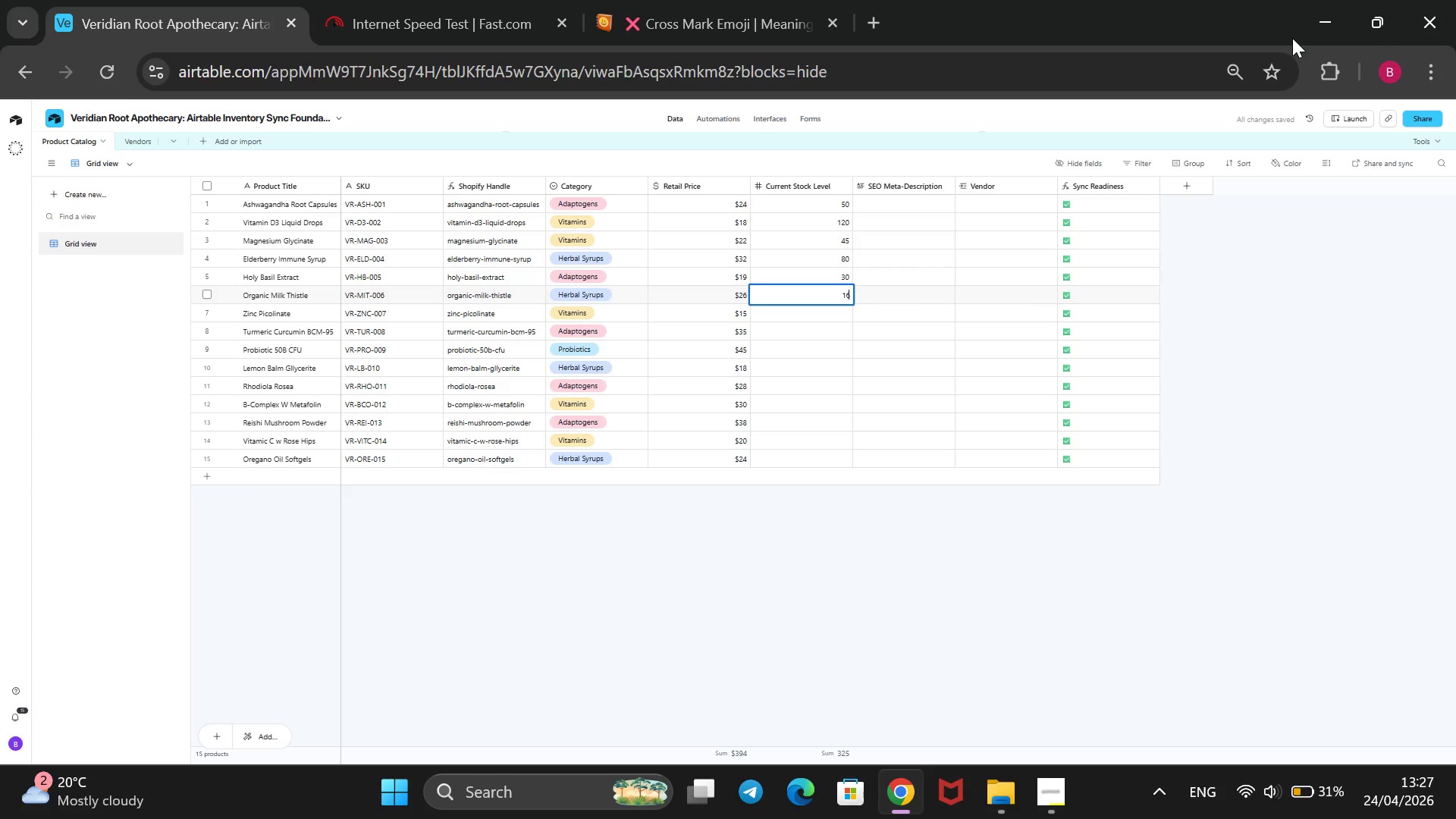 
key(Control+ControlLeft)
 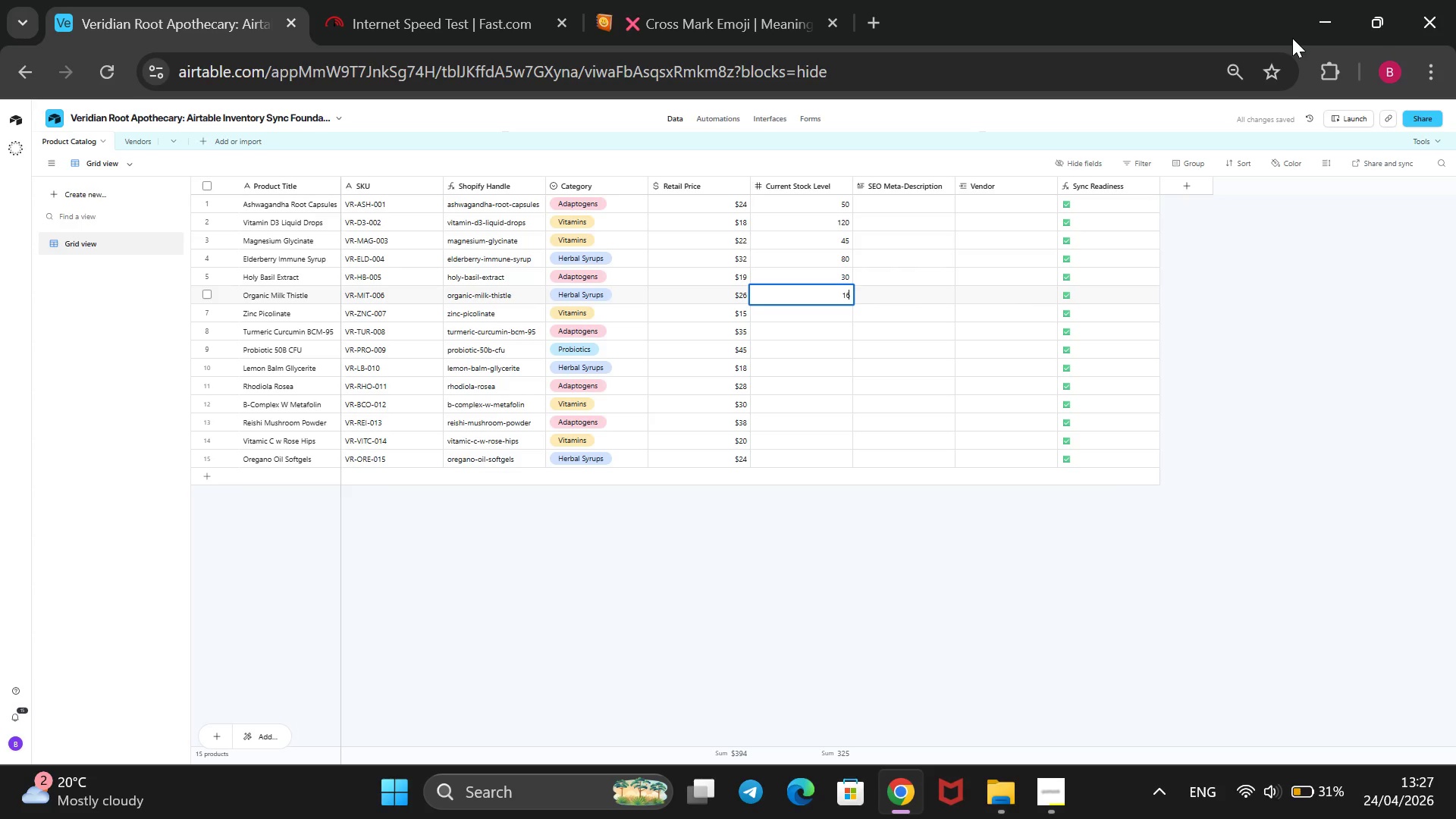 
key(Control+Meta+ArrowRight)
 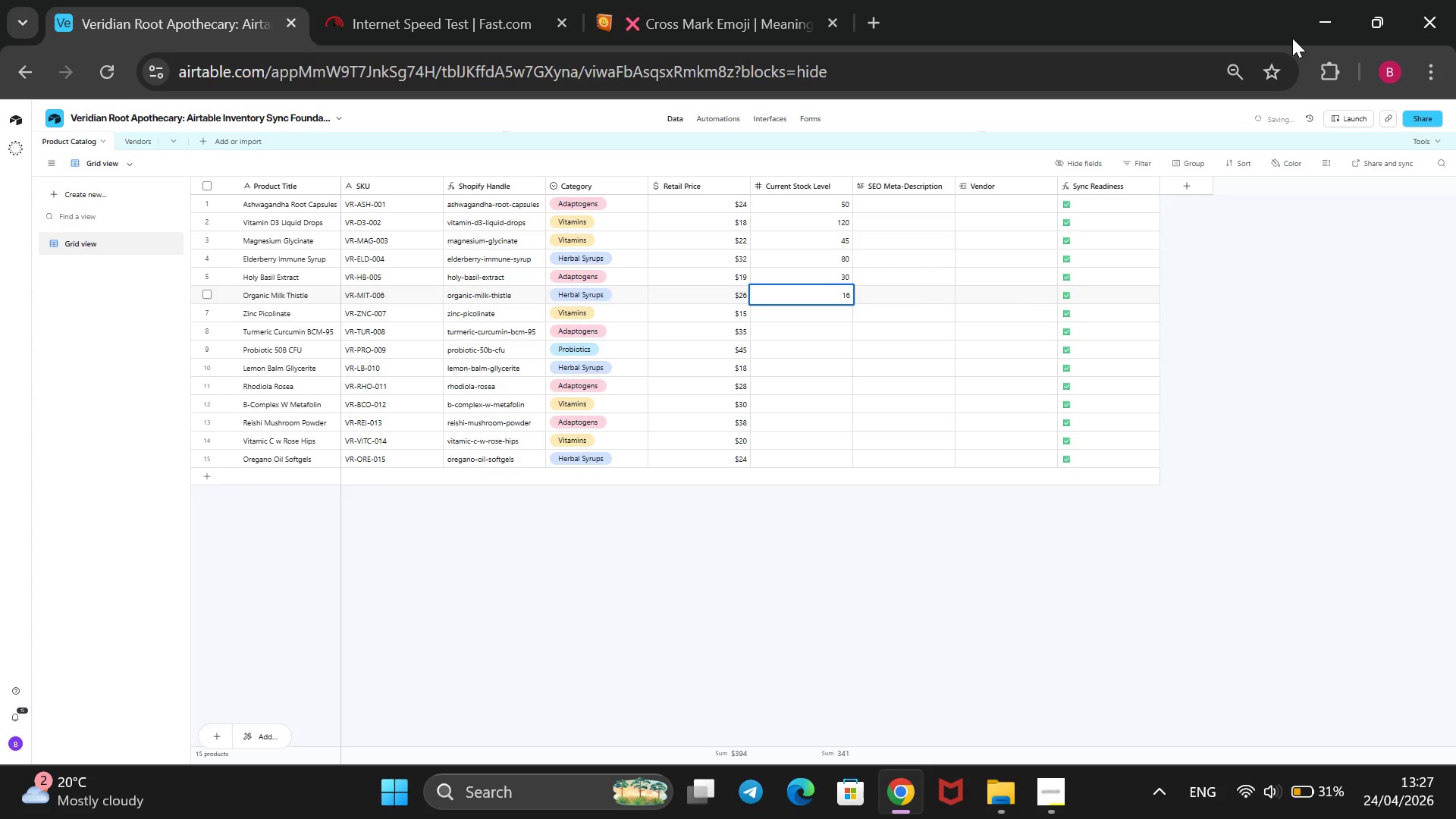 
key(Control+Meta+MetaLeft)
 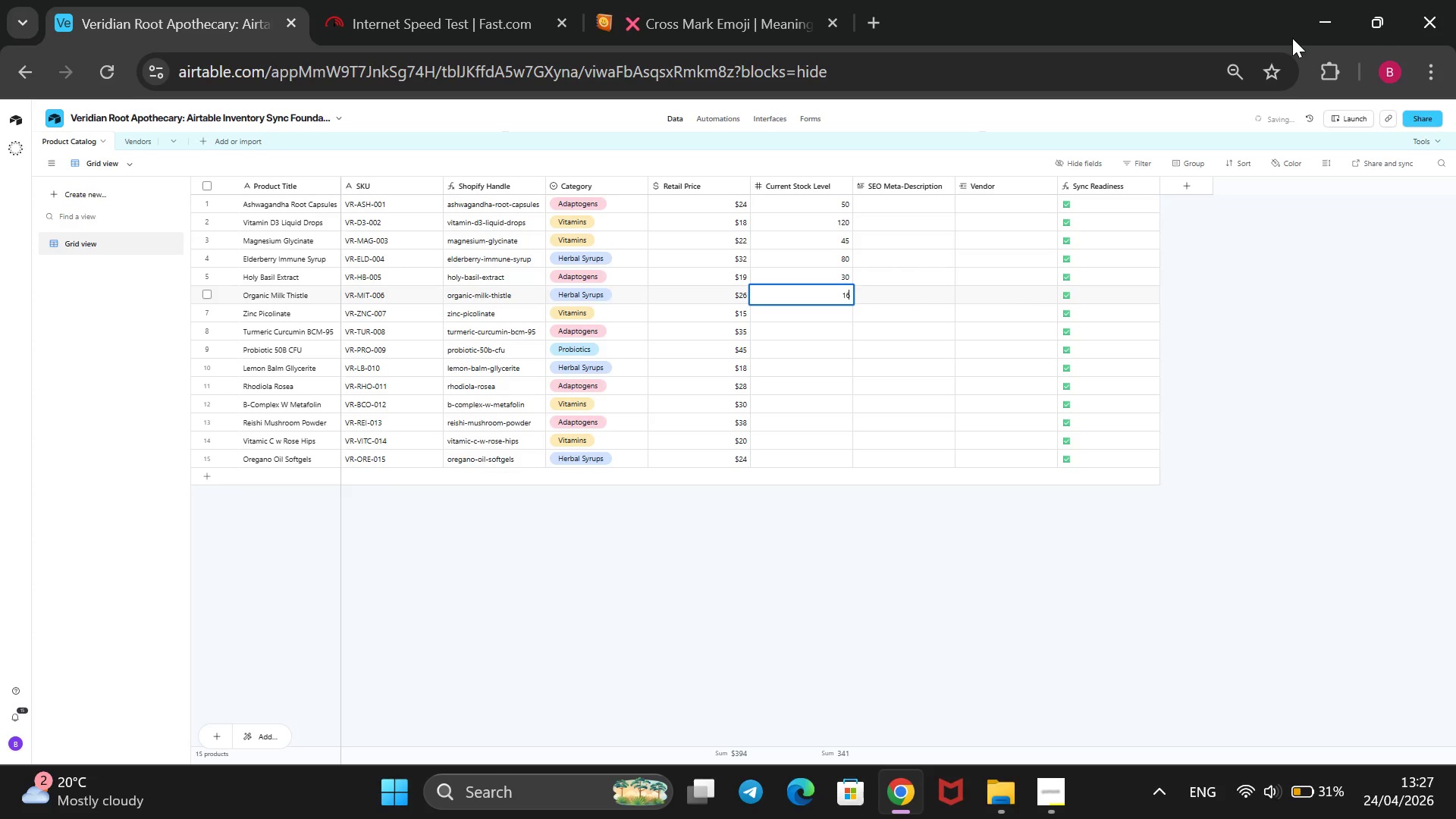 
key(Enter)
 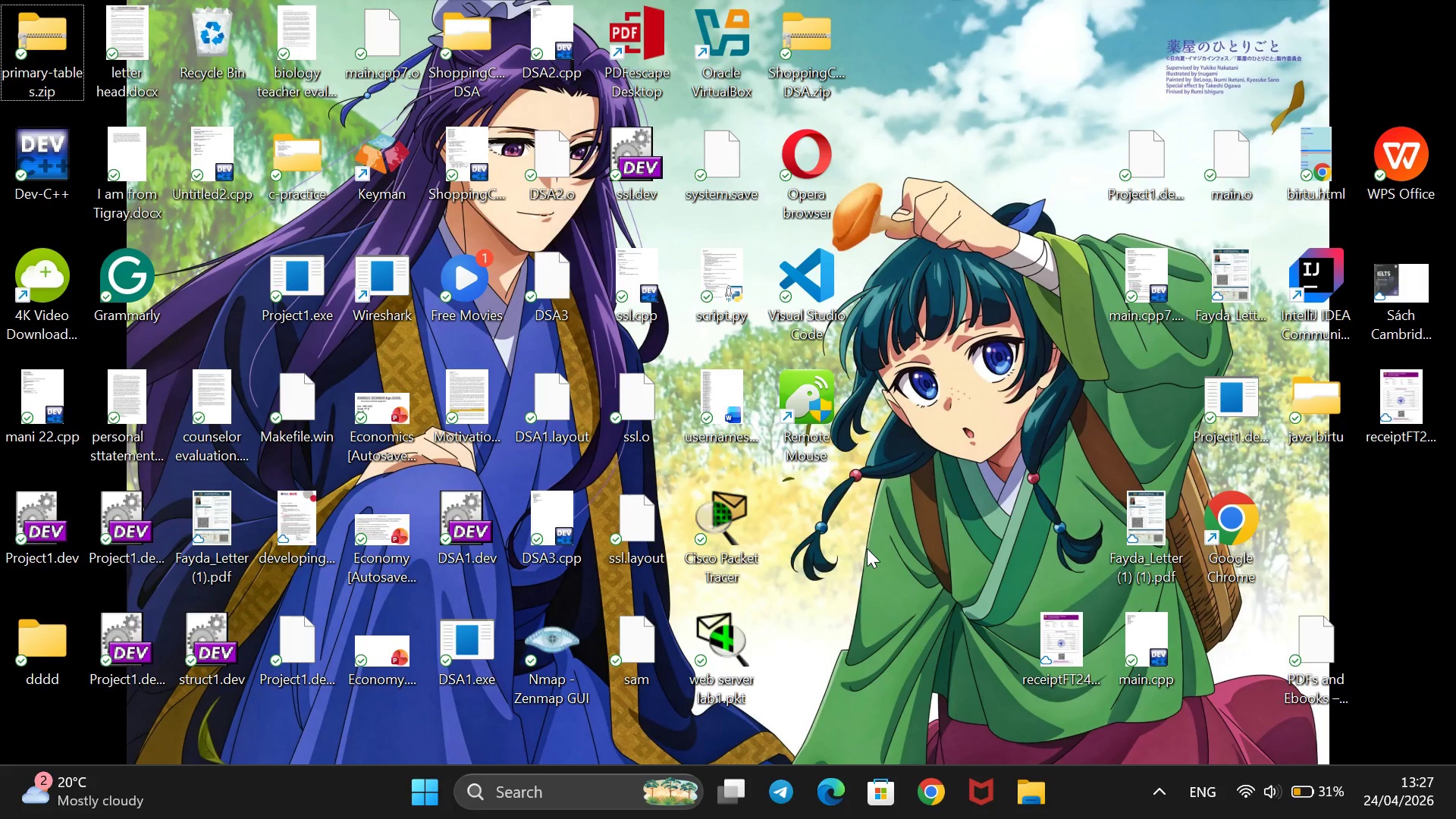 
wait(7.97)
 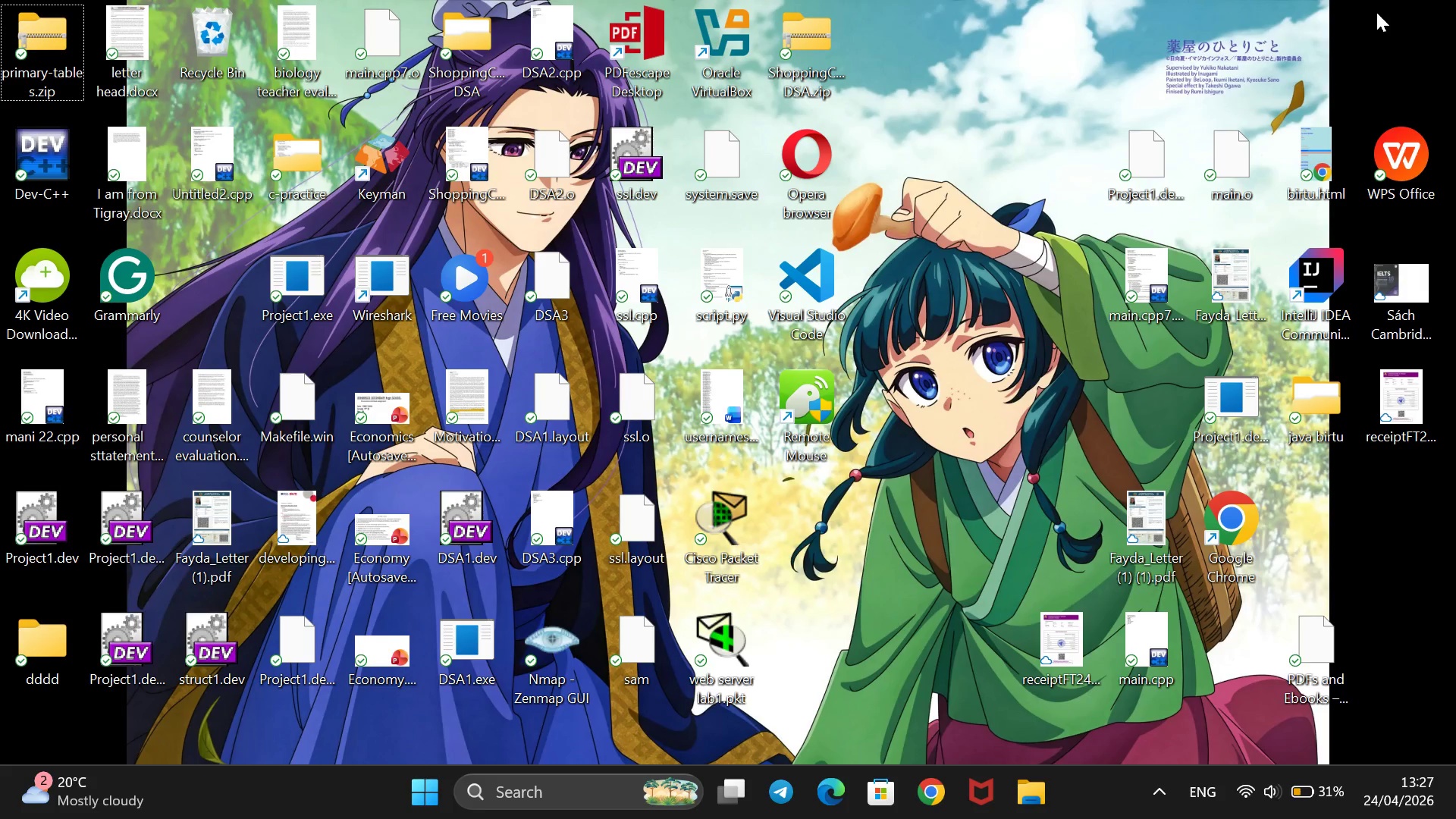 
mouse_move([934, 765])
 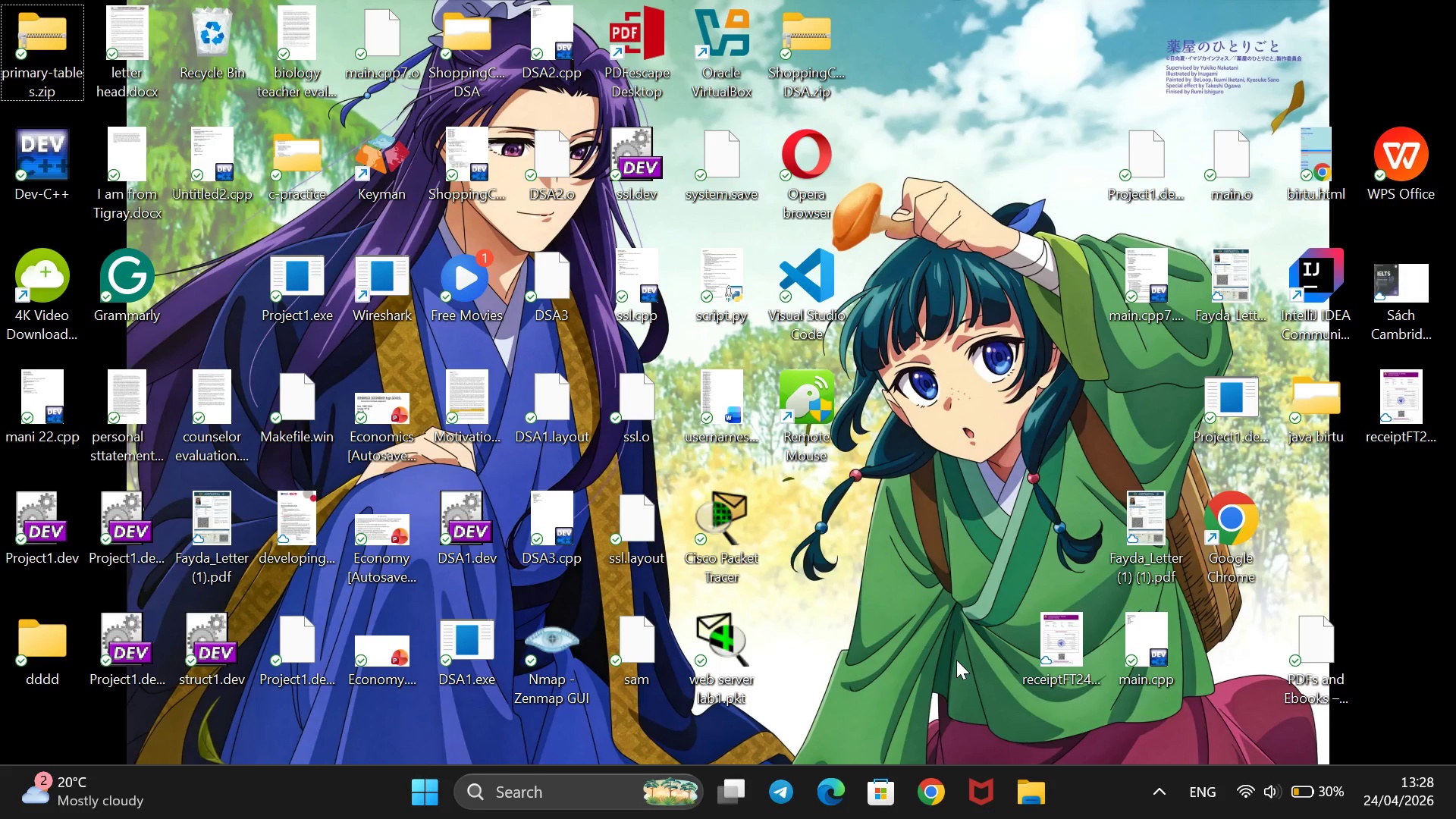 
wait(87.6)
 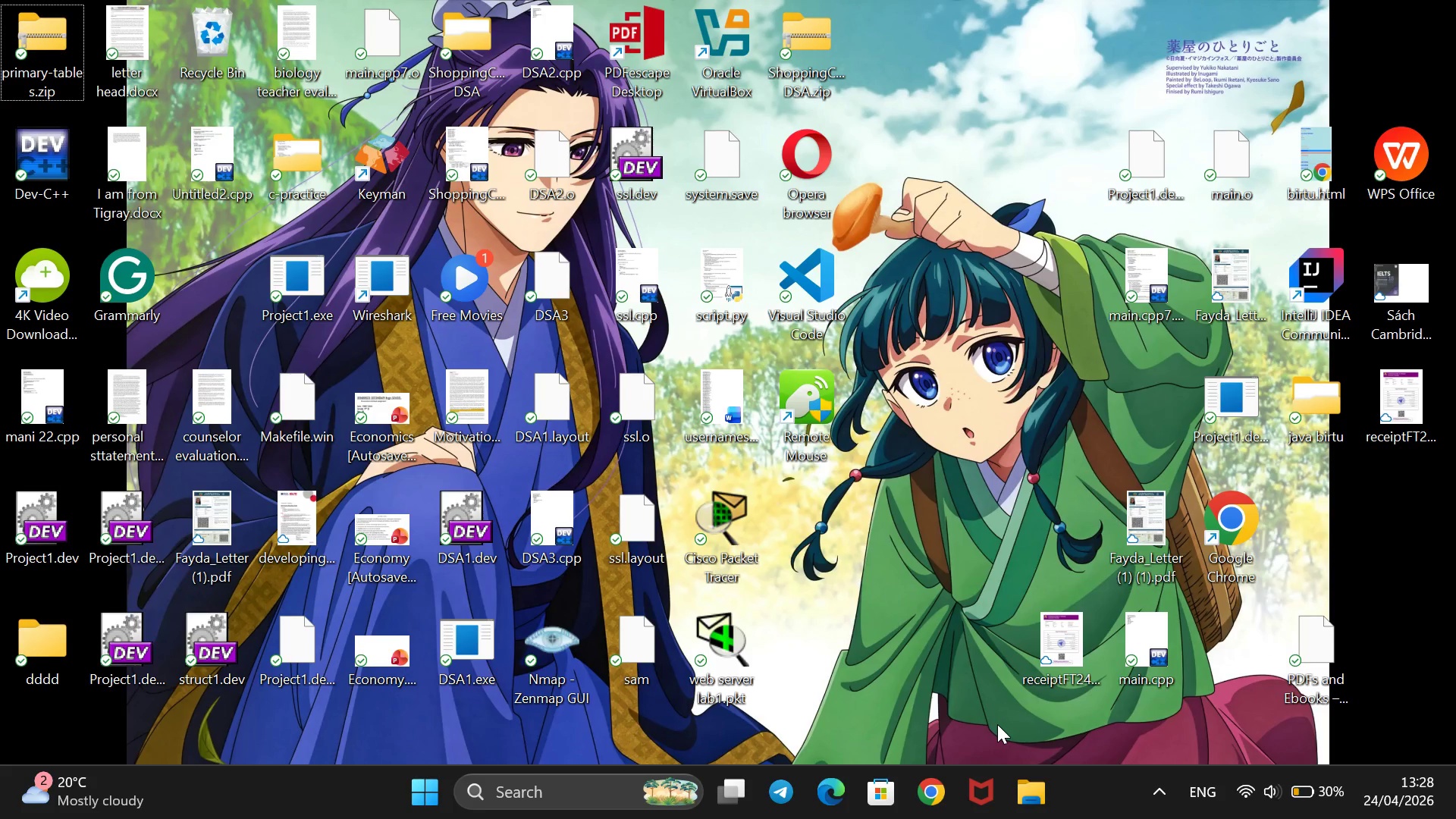 
key(Control+Meta+ArrowLeft)
 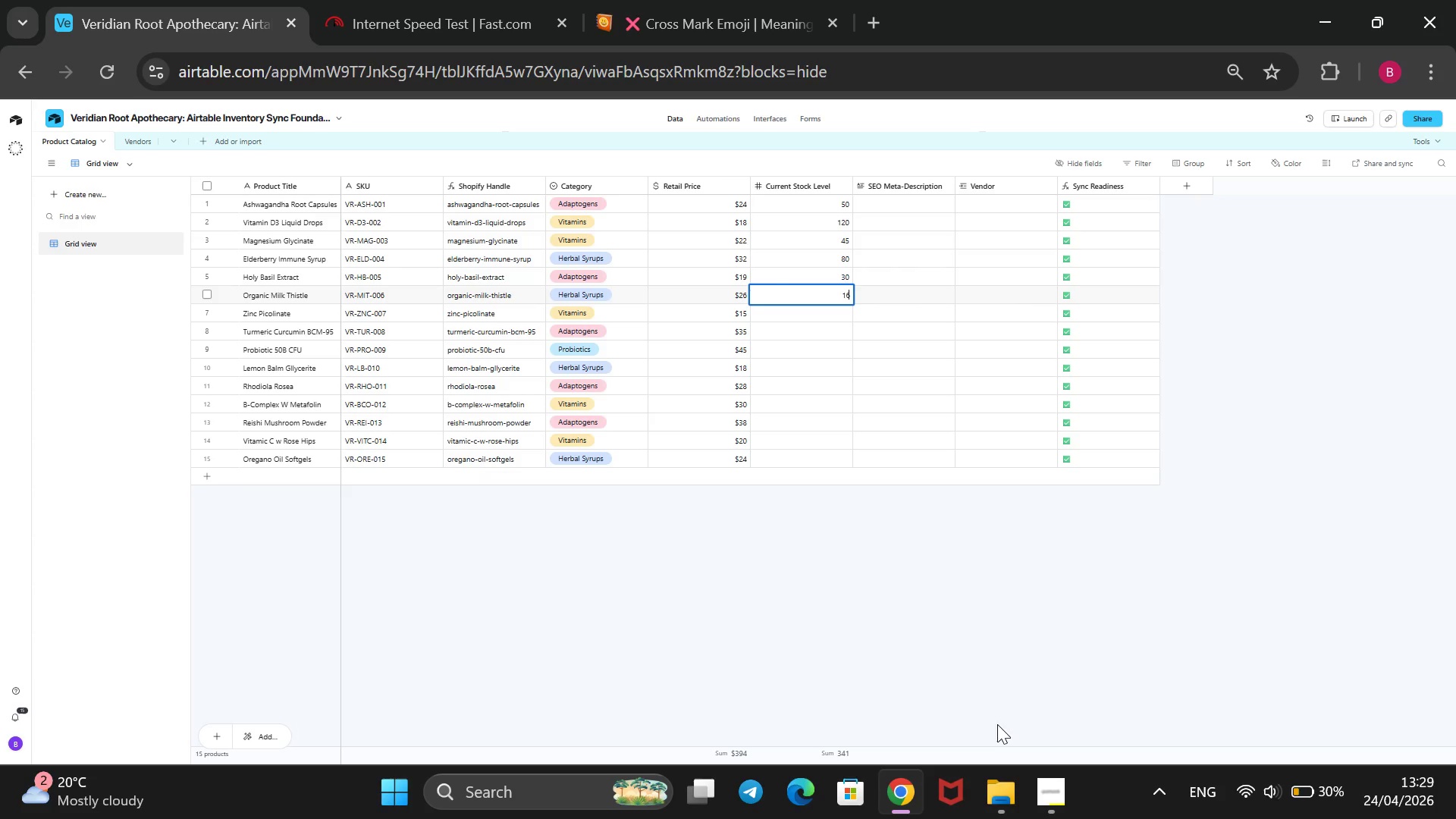 
wait(14.06)
 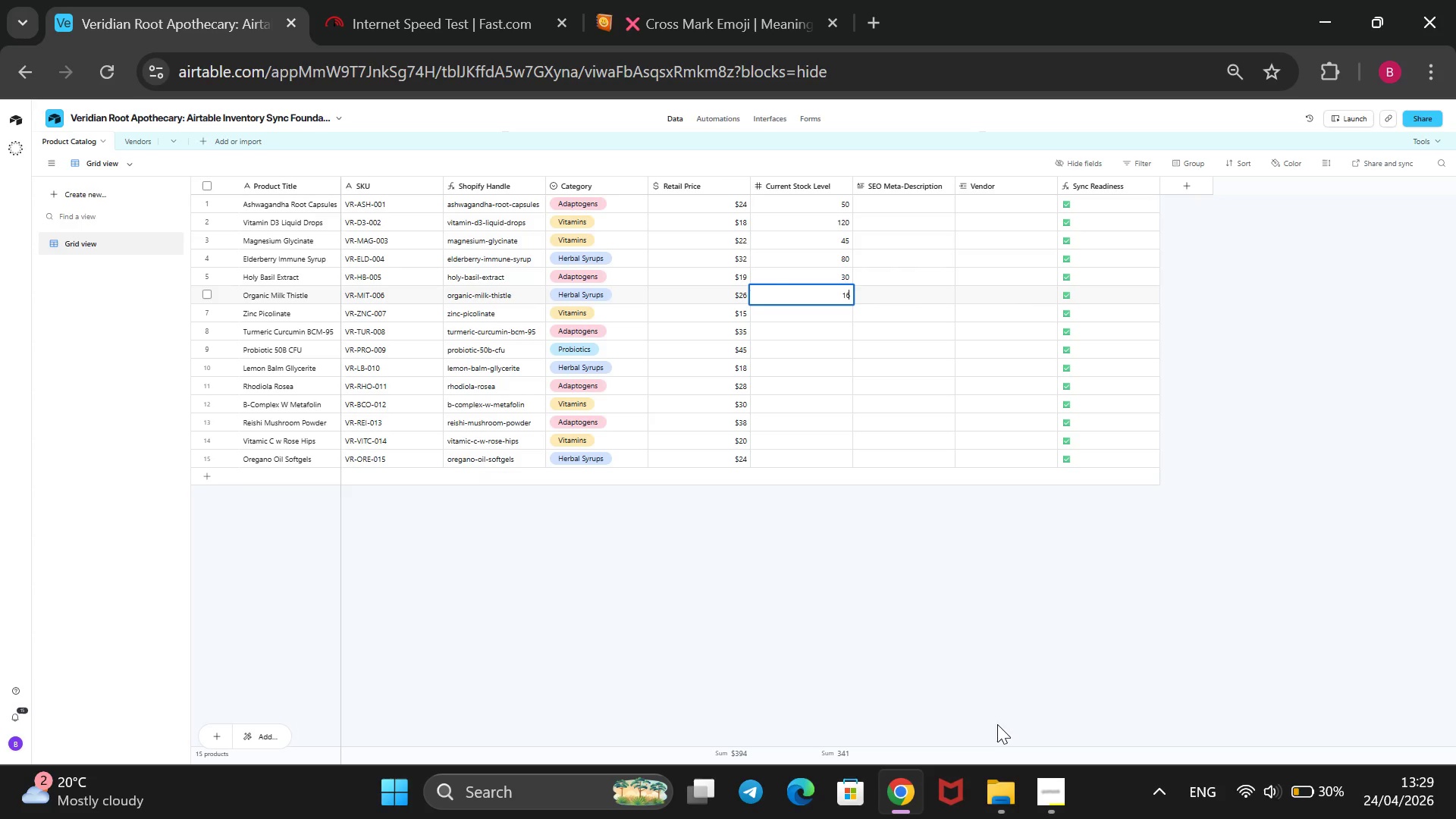 
key(Enter)
 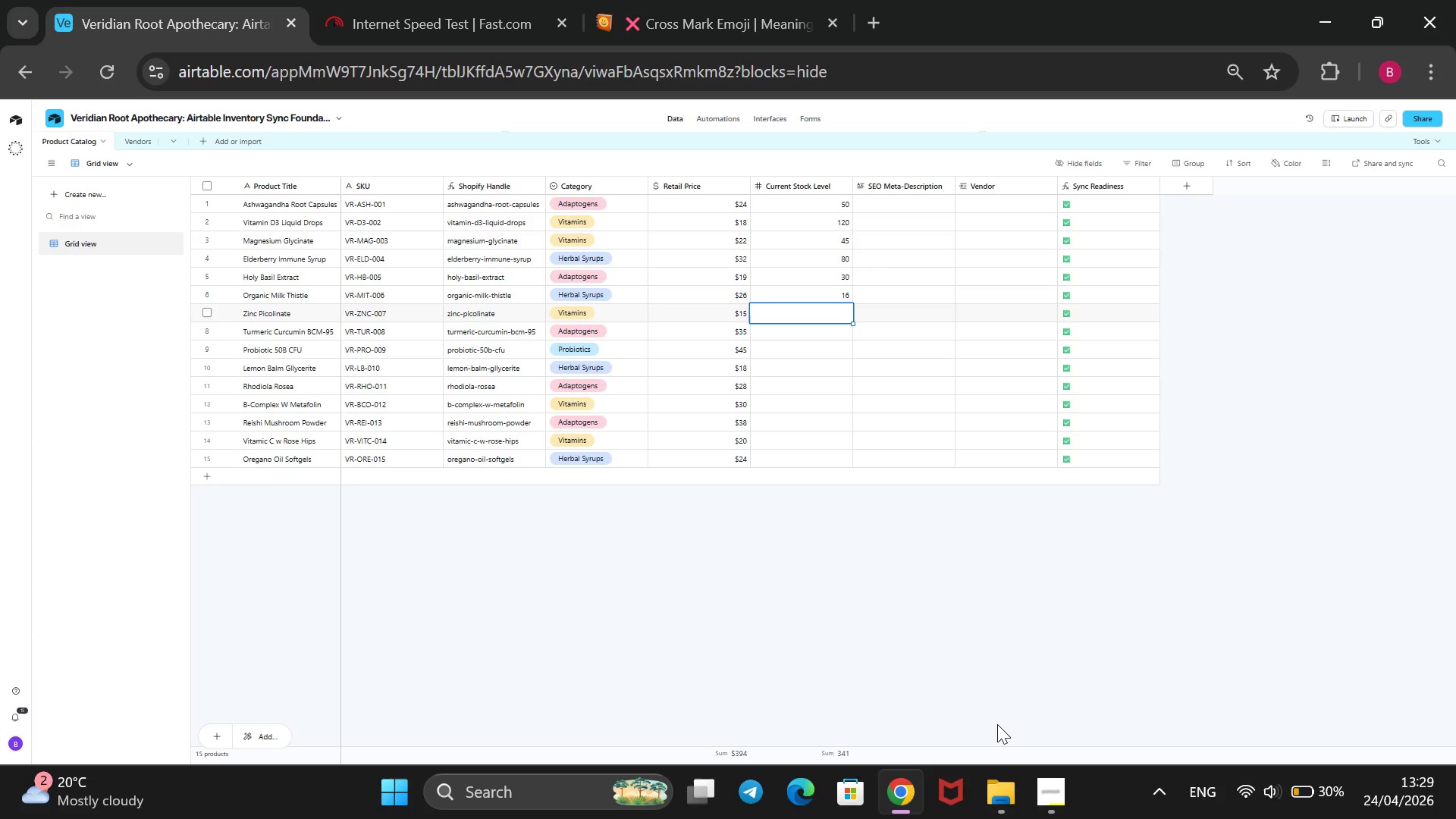 
type(200)
 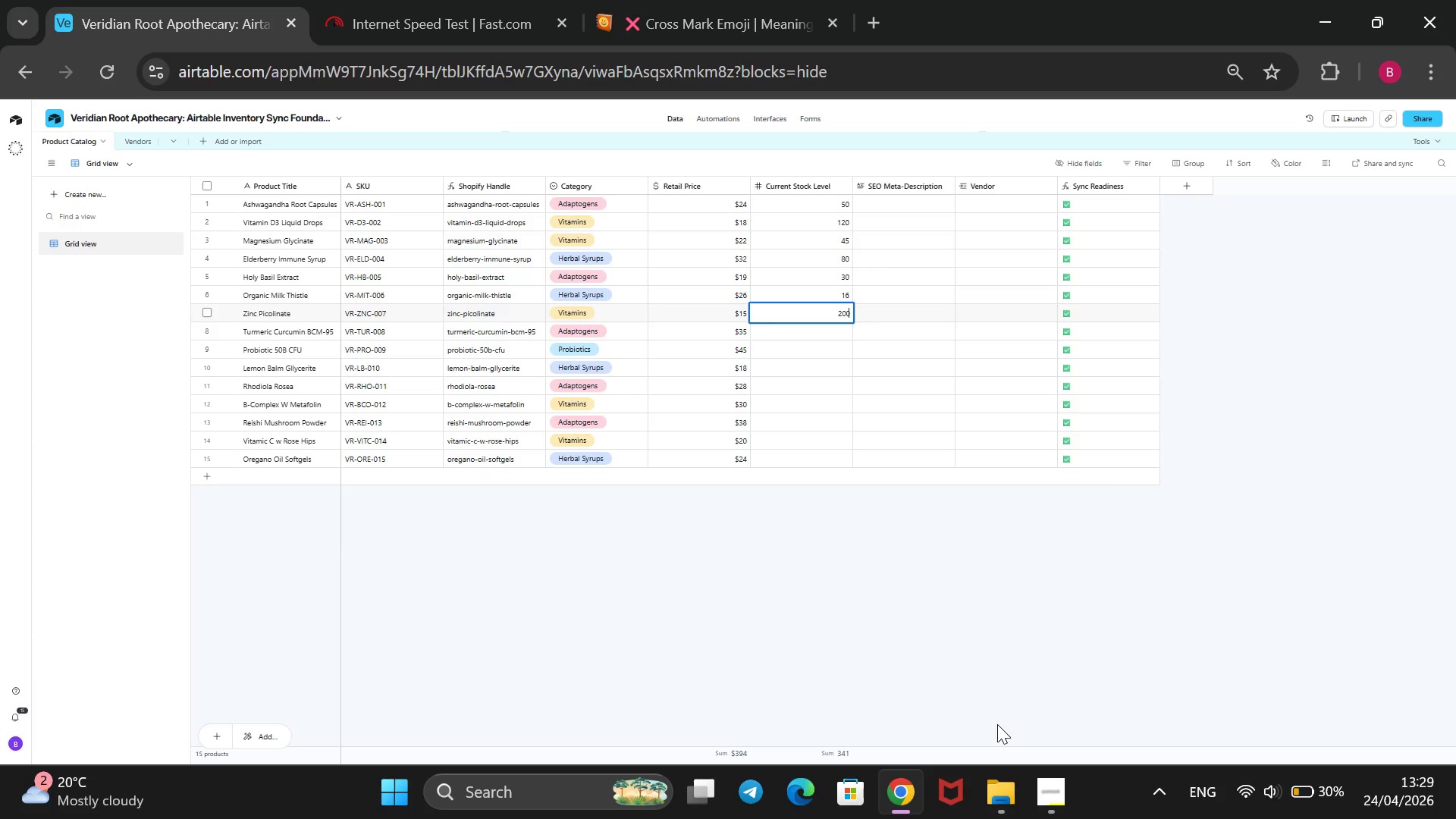 
key(Enter)
 